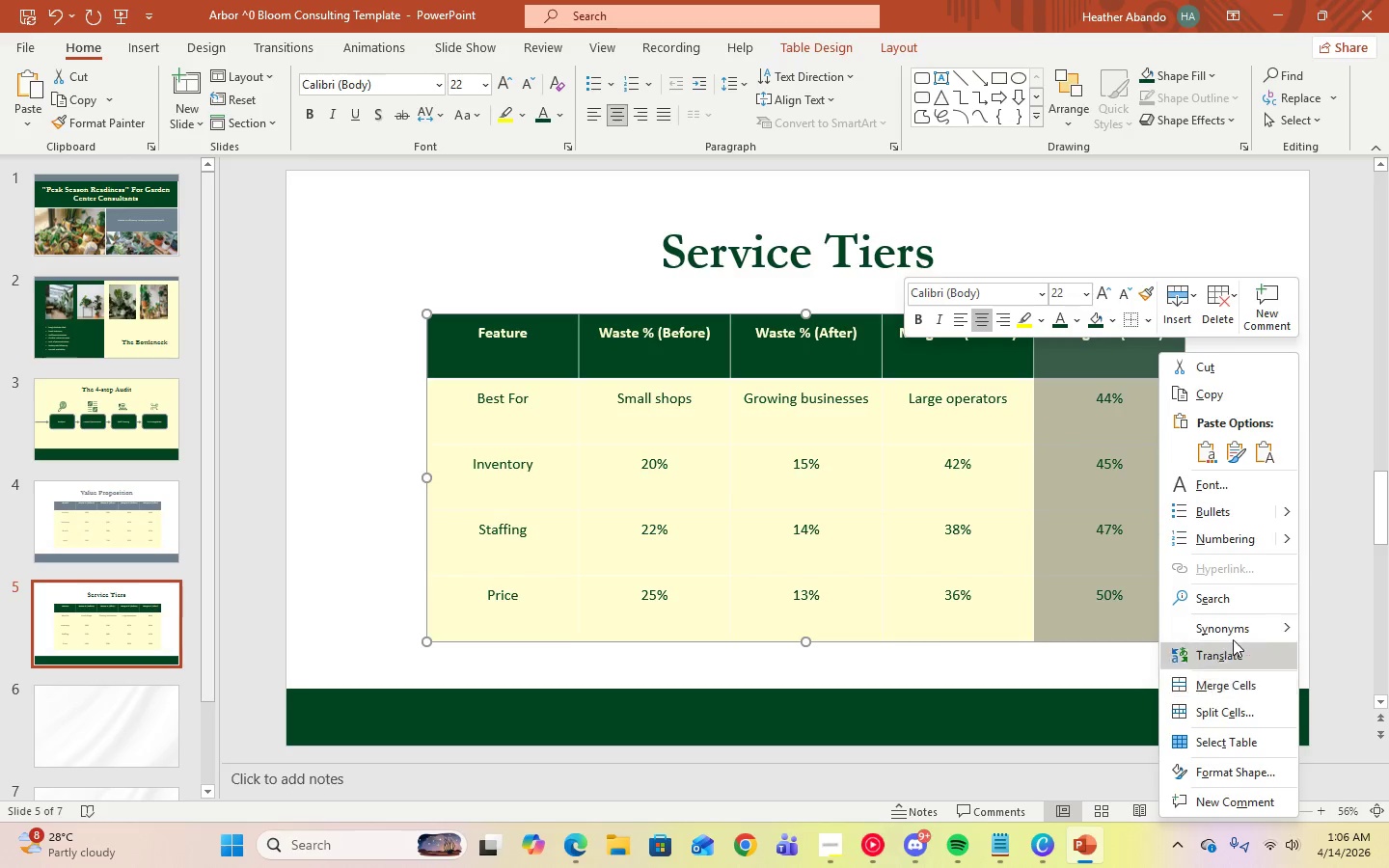 
left_click([1218, 324])
 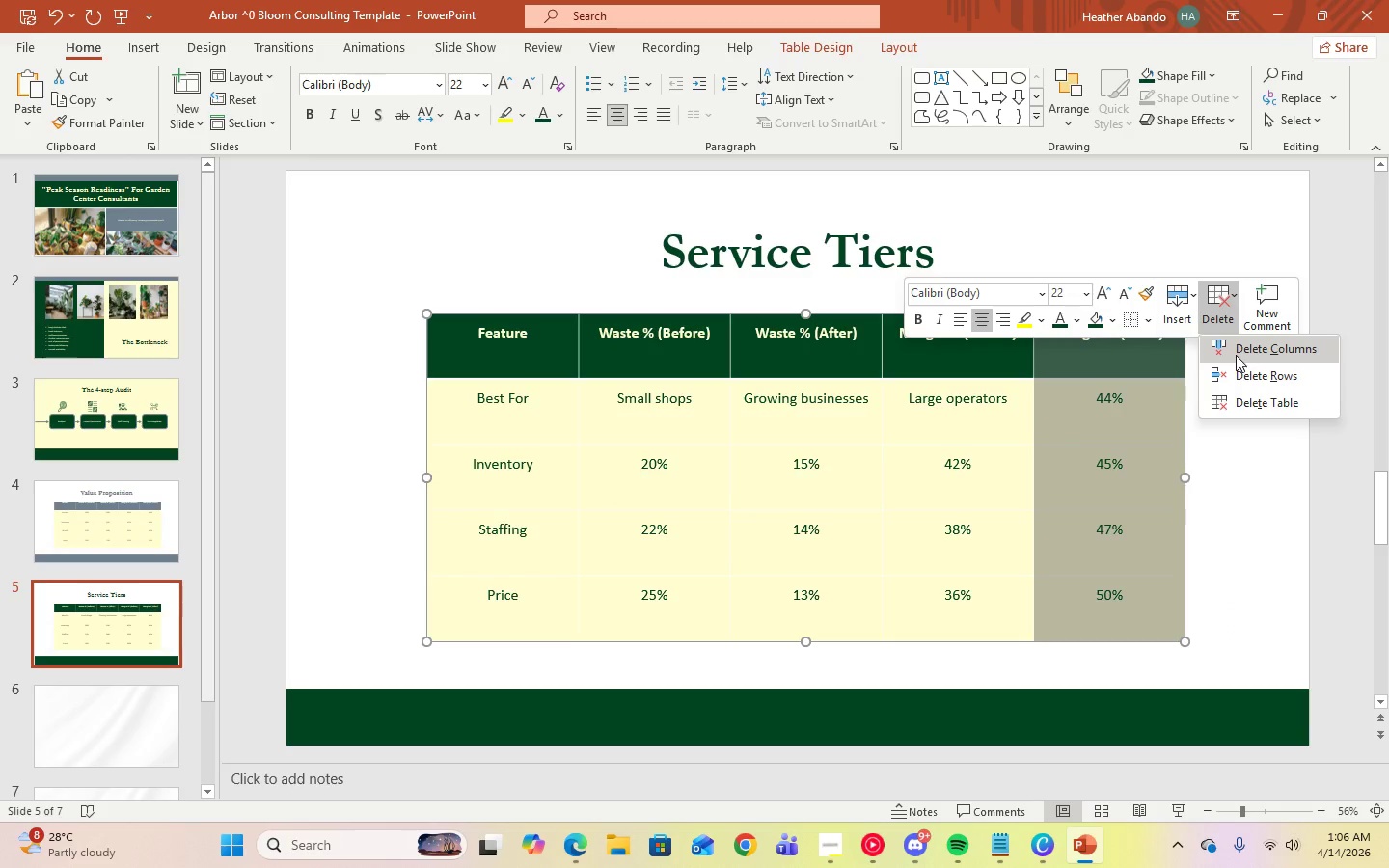 
left_click([1236, 355])
 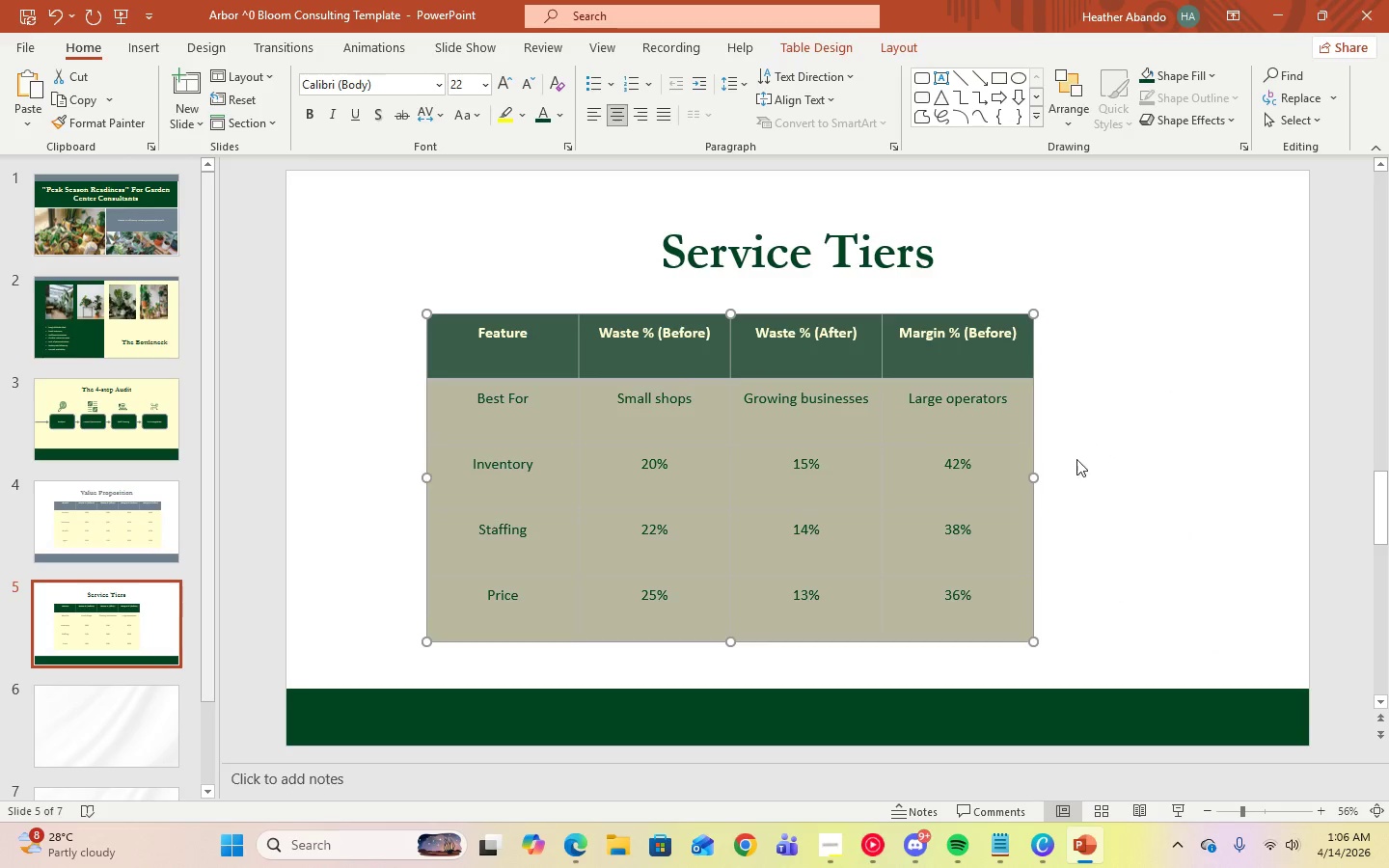 
left_click([1124, 507])
 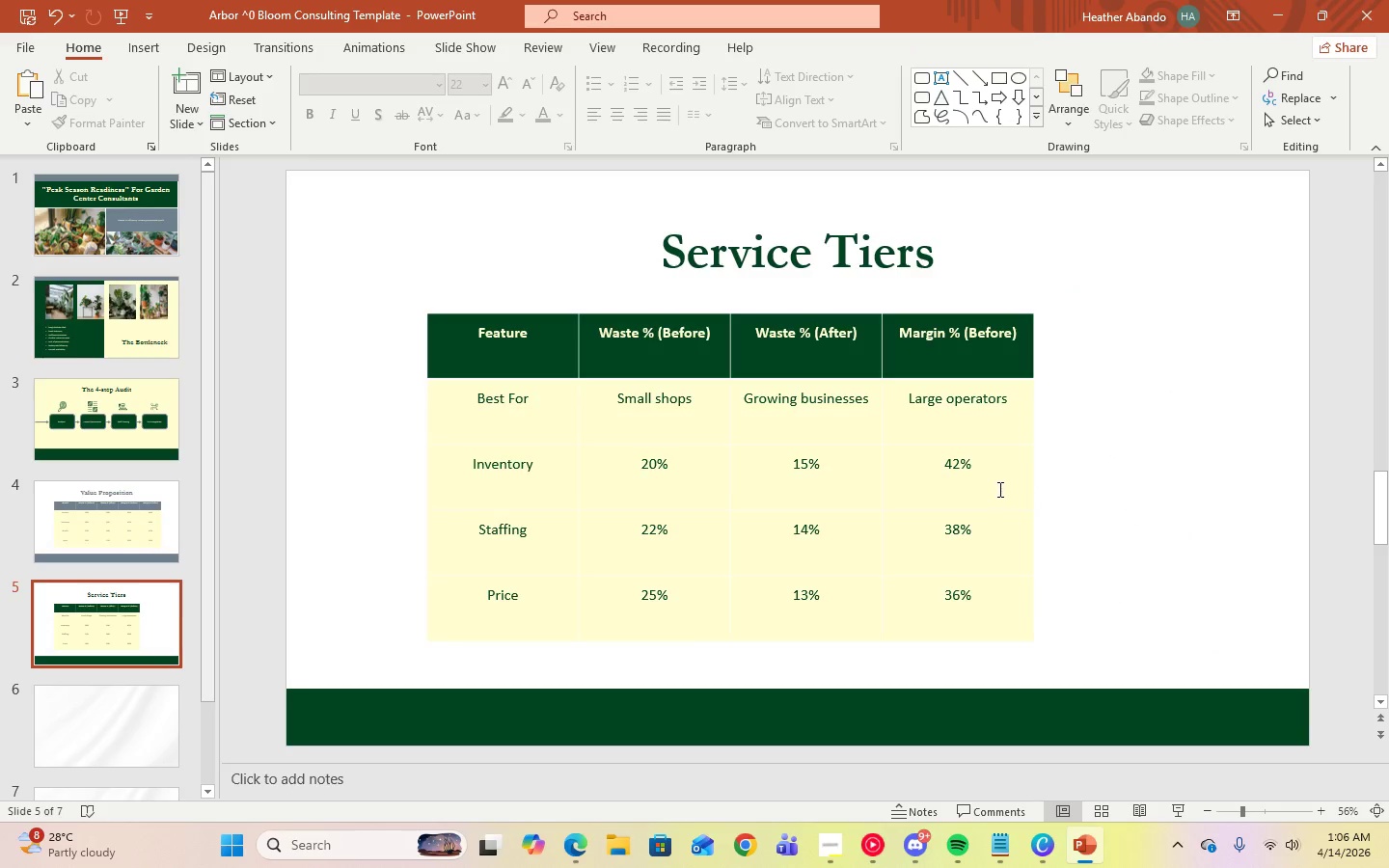 
left_click([998, 489])
 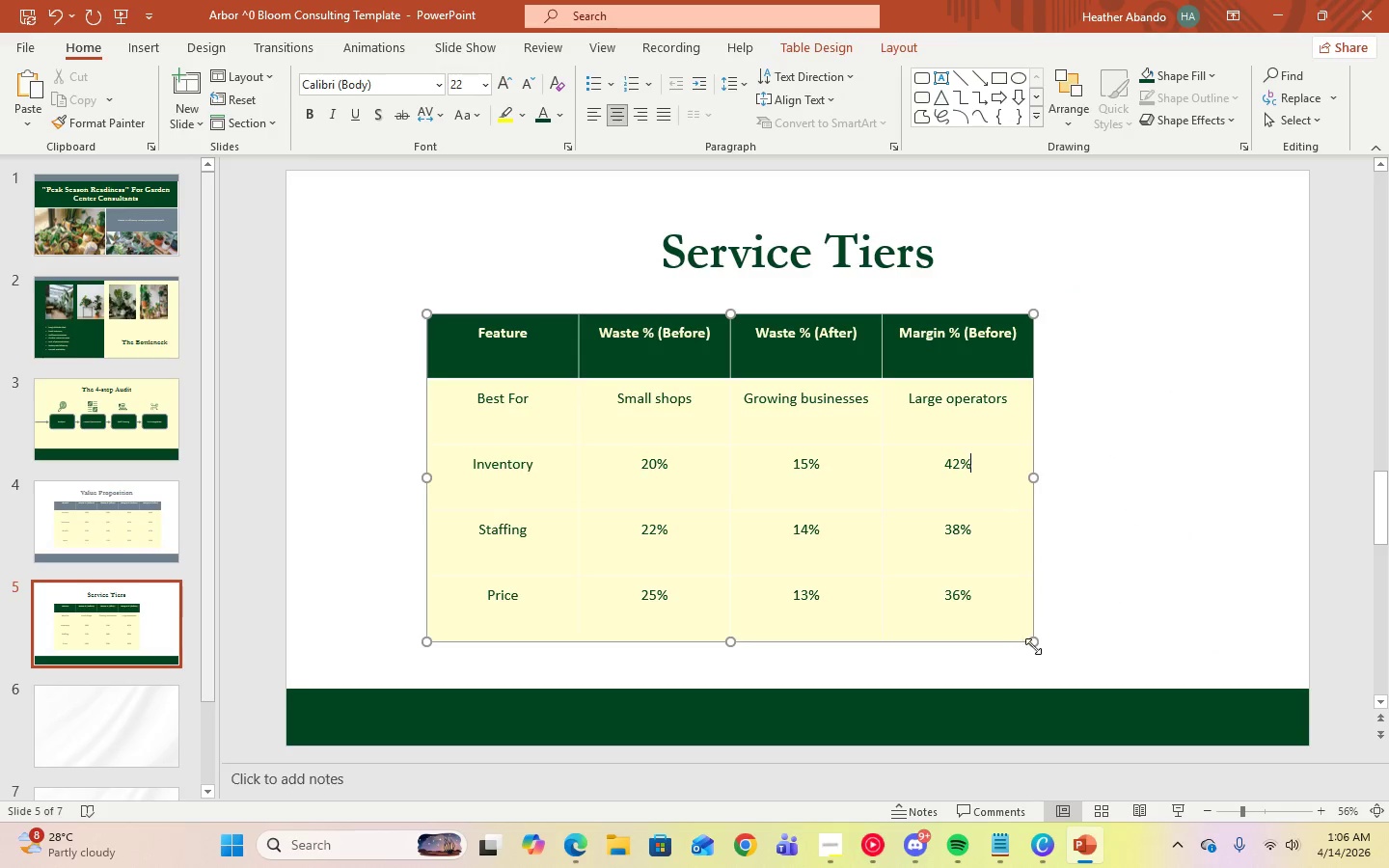 
left_click_drag(start_coordinate=[1035, 645], to_coordinate=[1237, 626])
 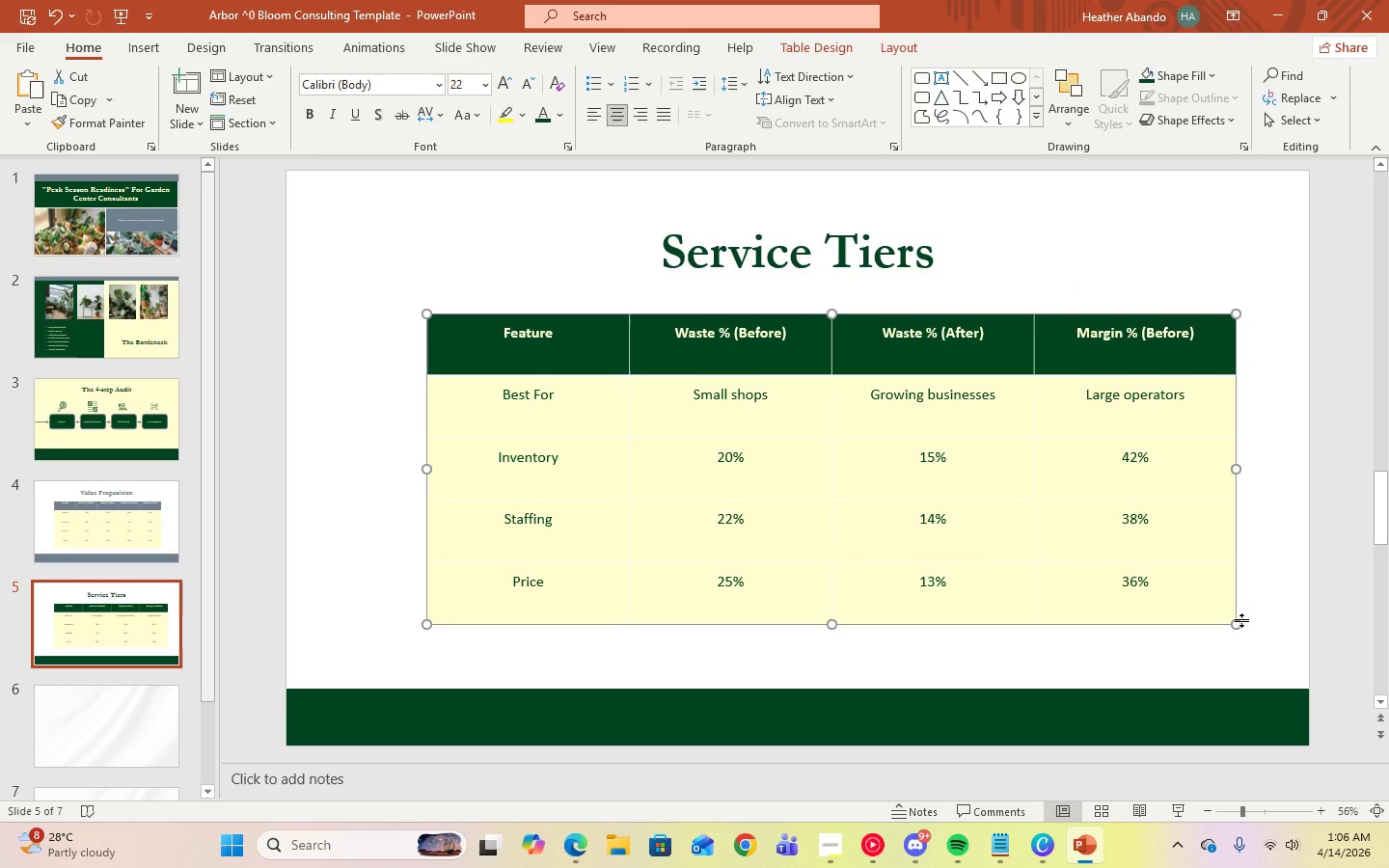 
left_click_drag(start_coordinate=[1239, 623], to_coordinate=[1206, 618])
 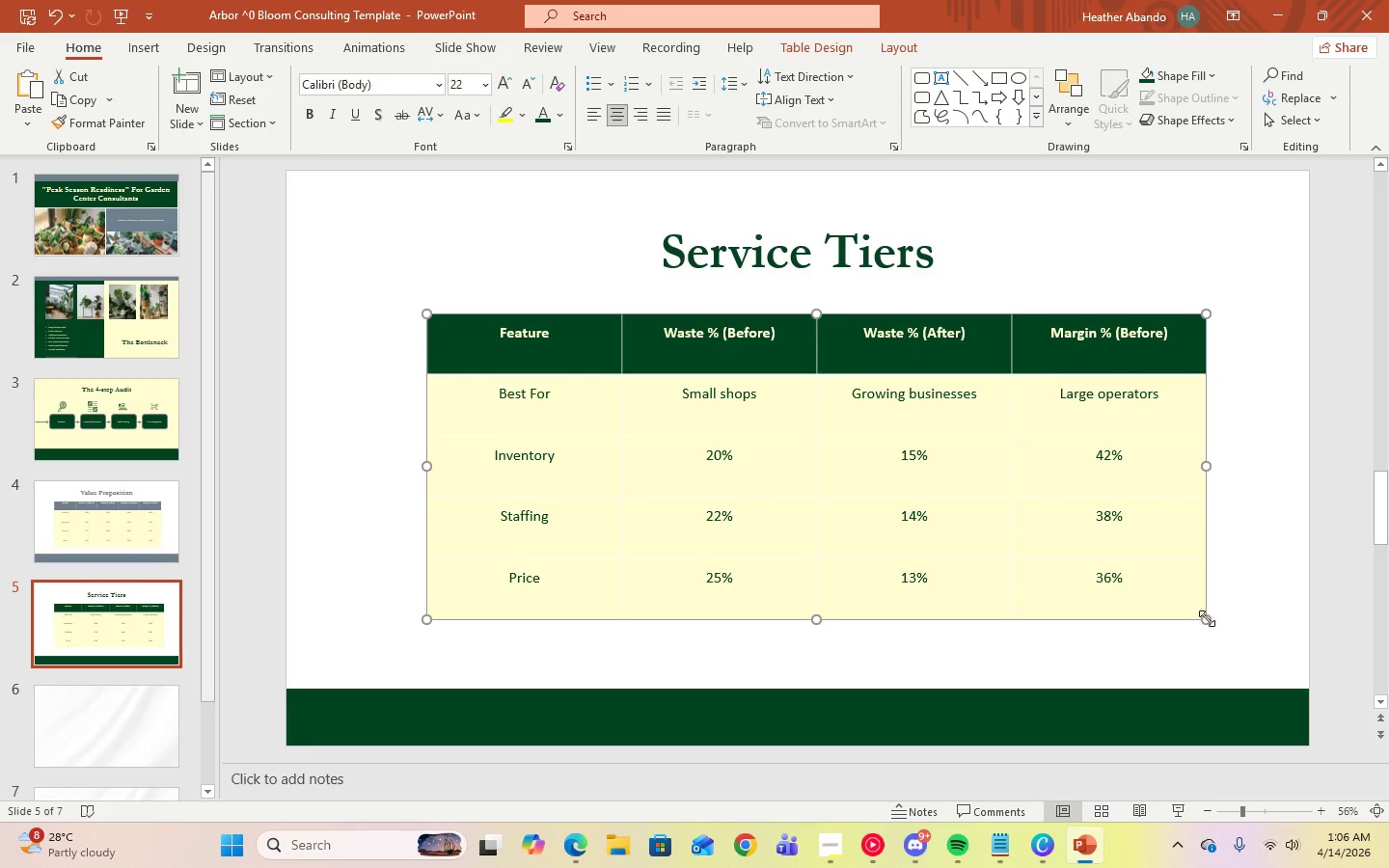 
left_click_drag(start_coordinate=[1207, 618], to_coordinate=[1180, 616])
 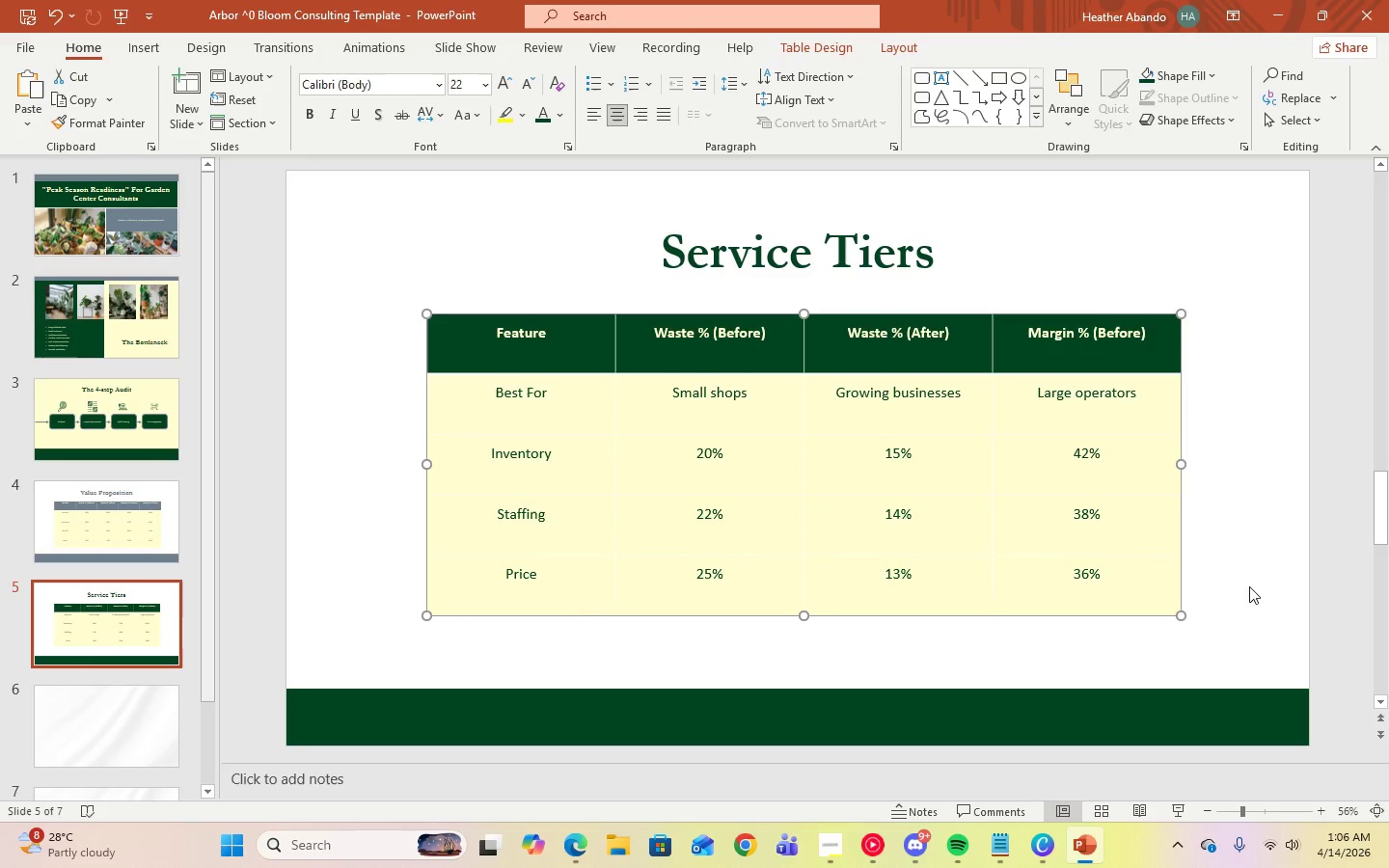 
left_click([1261, 560])
 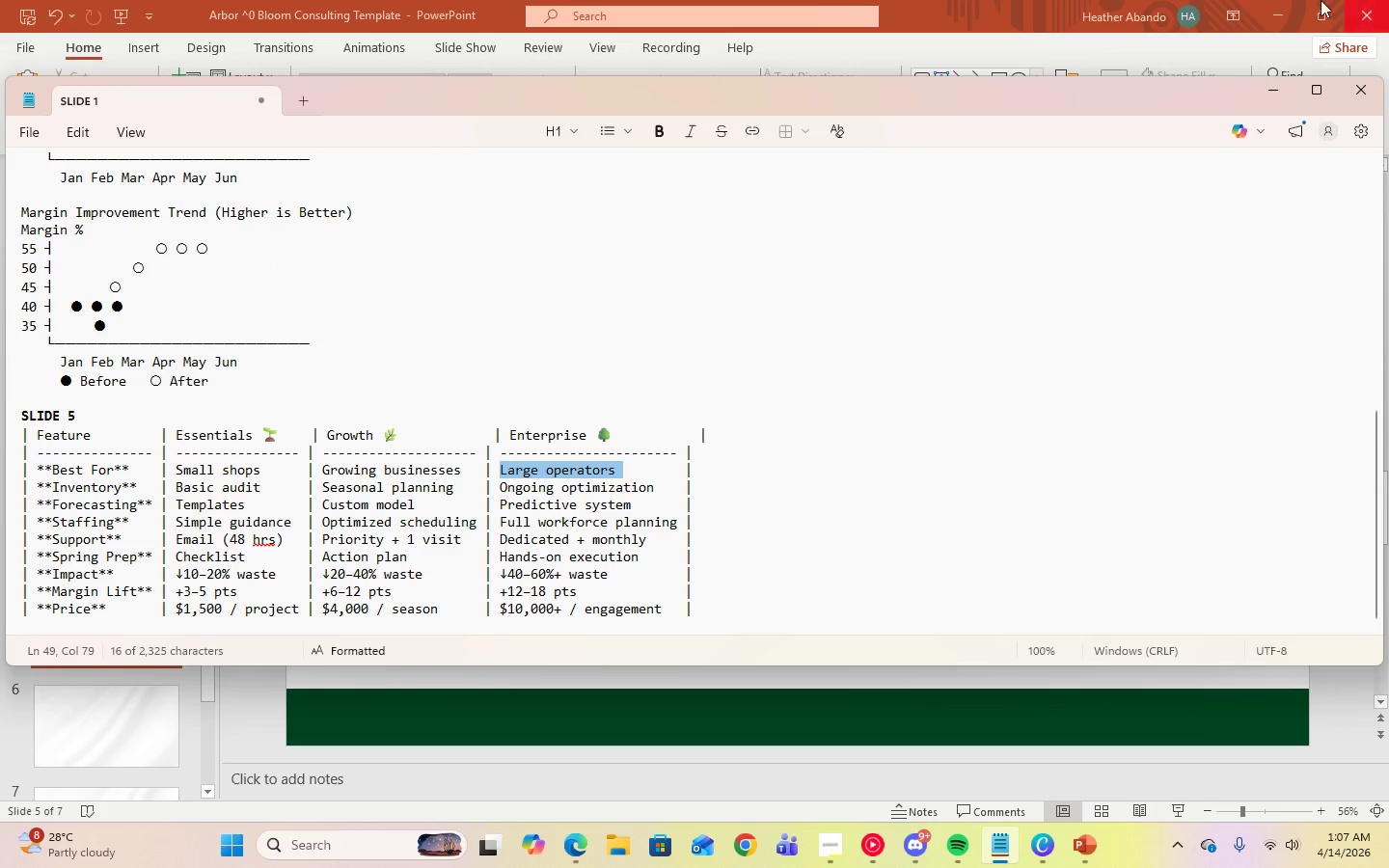 
wait(5.2)
 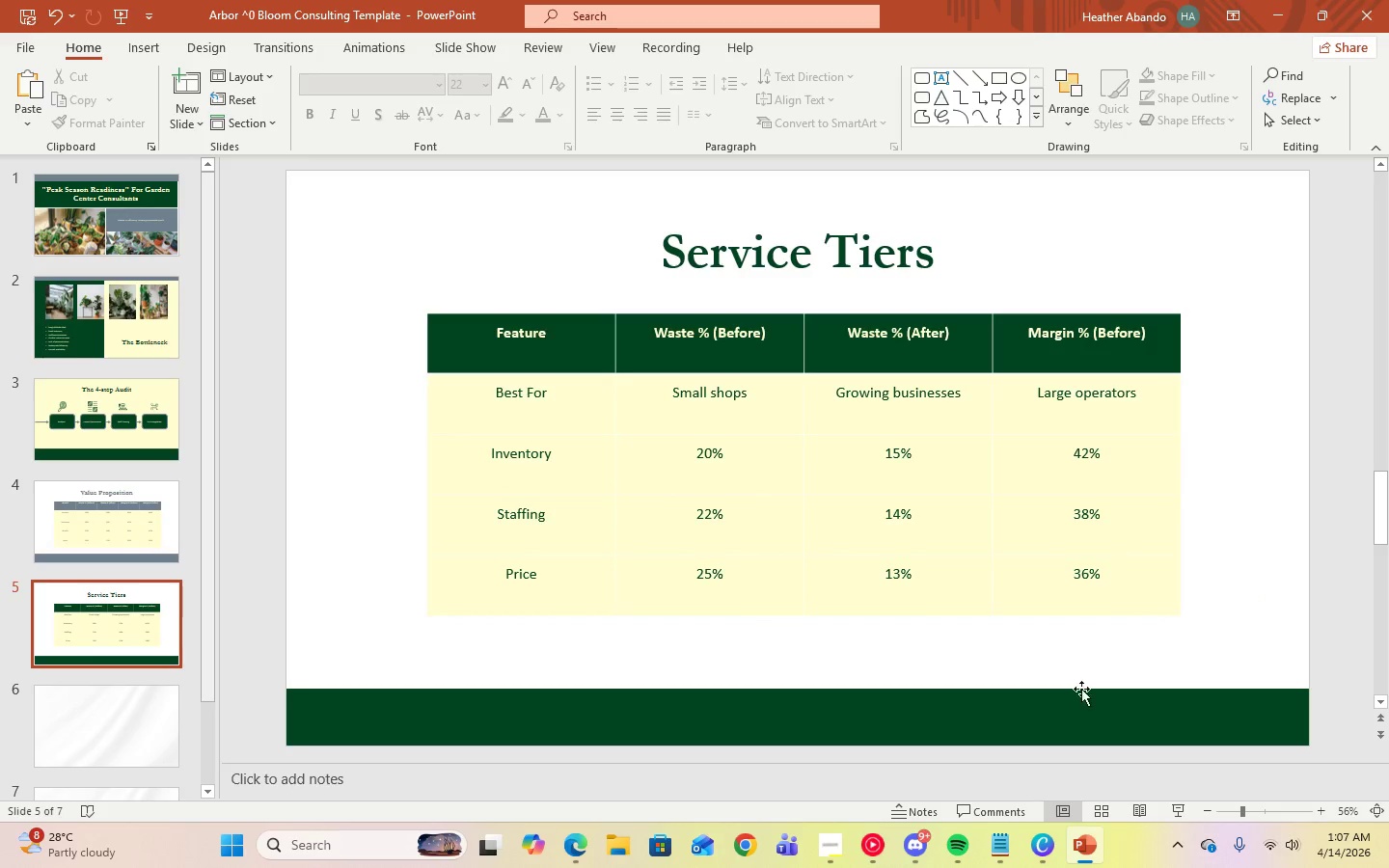 
left_click_drag(start_coordinate=[172, 487], to_coordinate=[274, 487])
 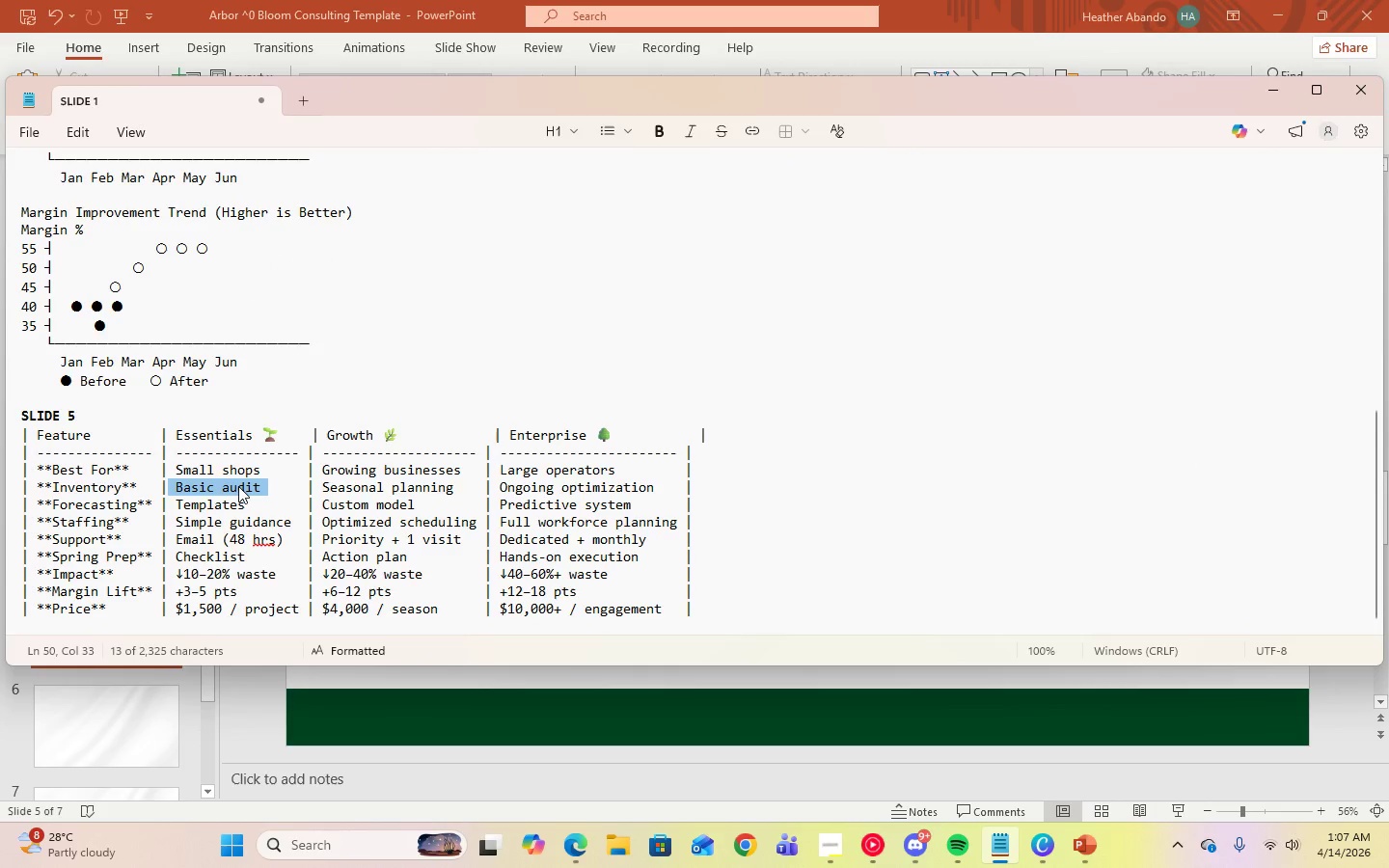 
right_click([238, 486])
 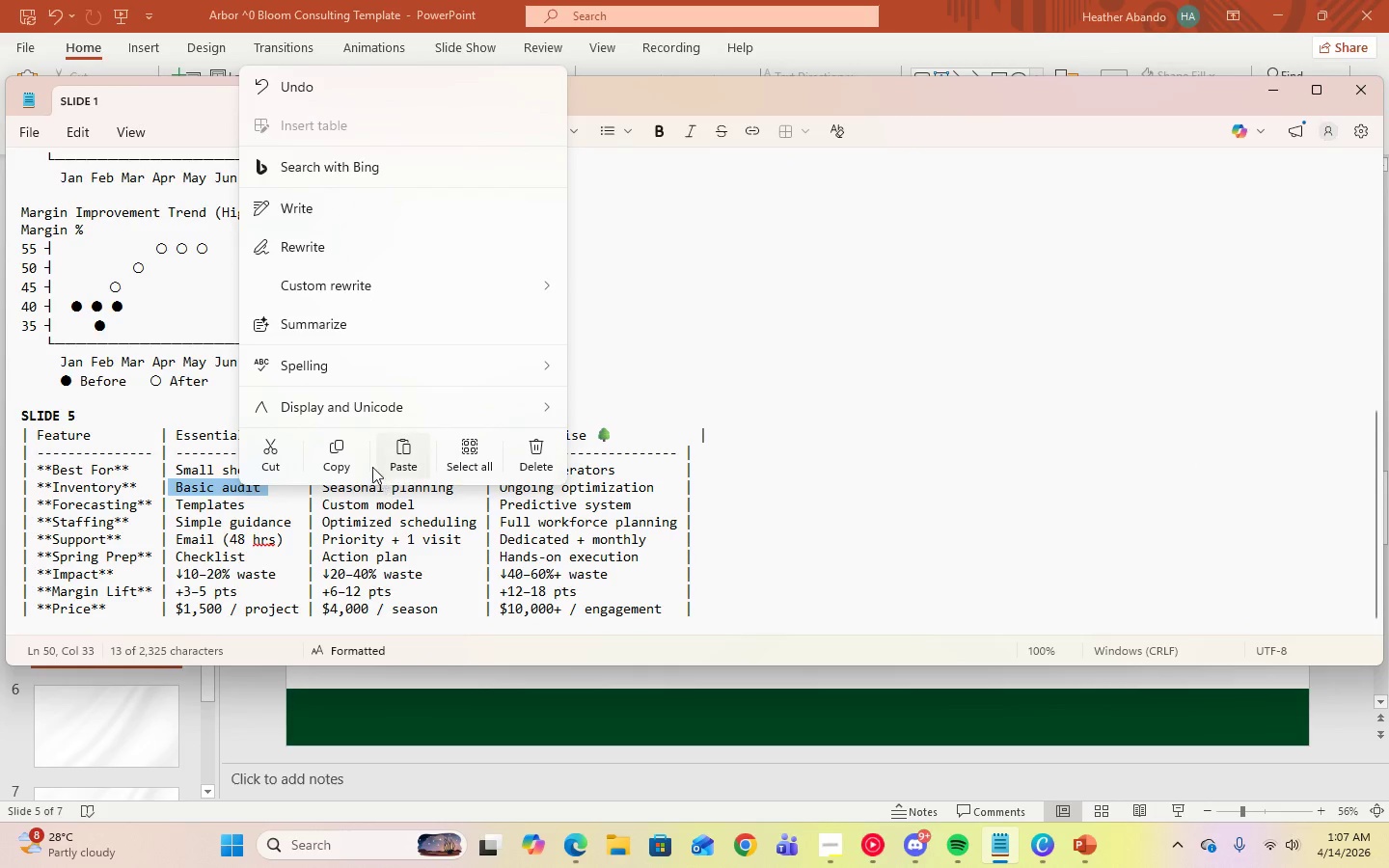 
left_click([345, 461])
 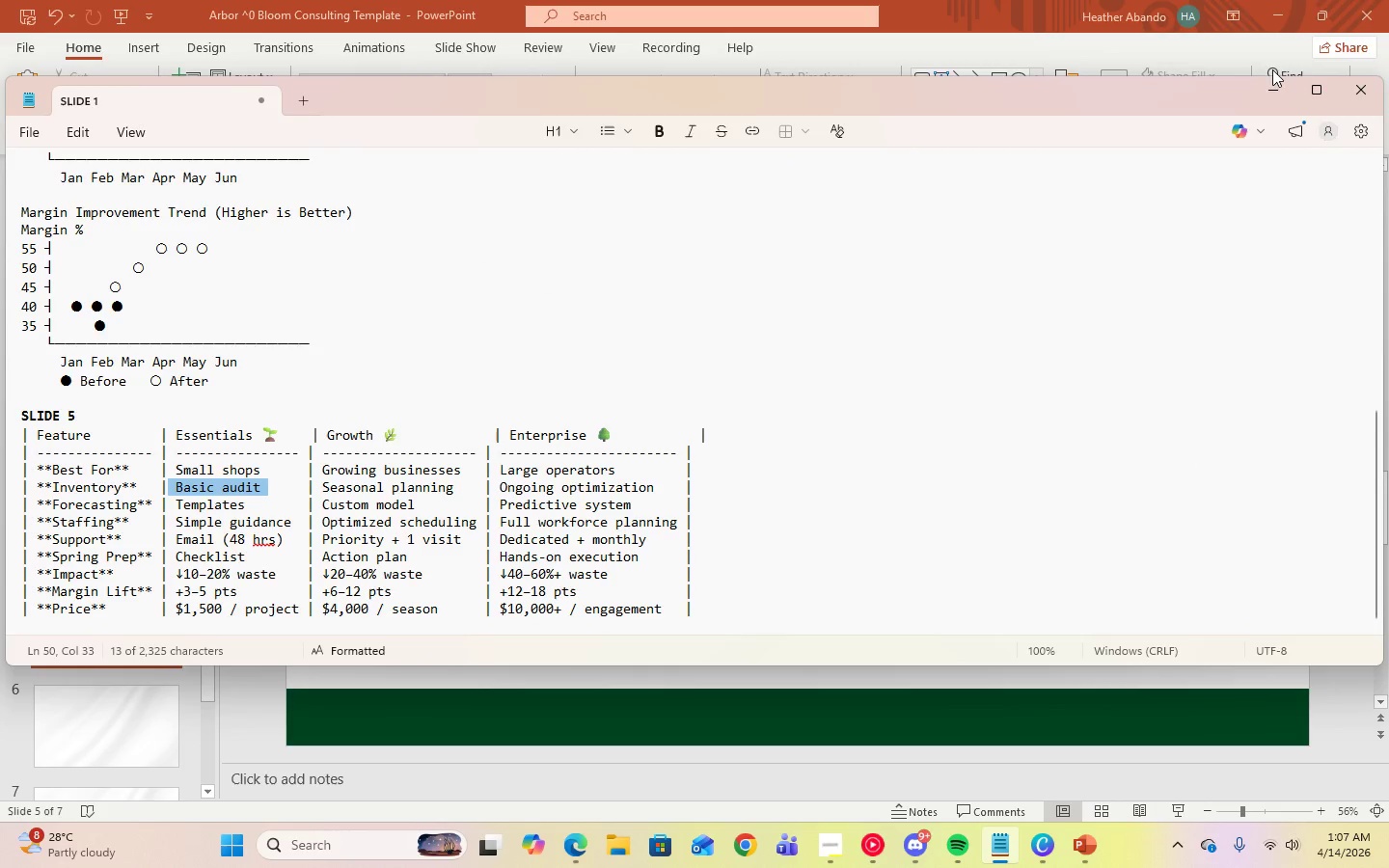 
left_click([1268, 98])
 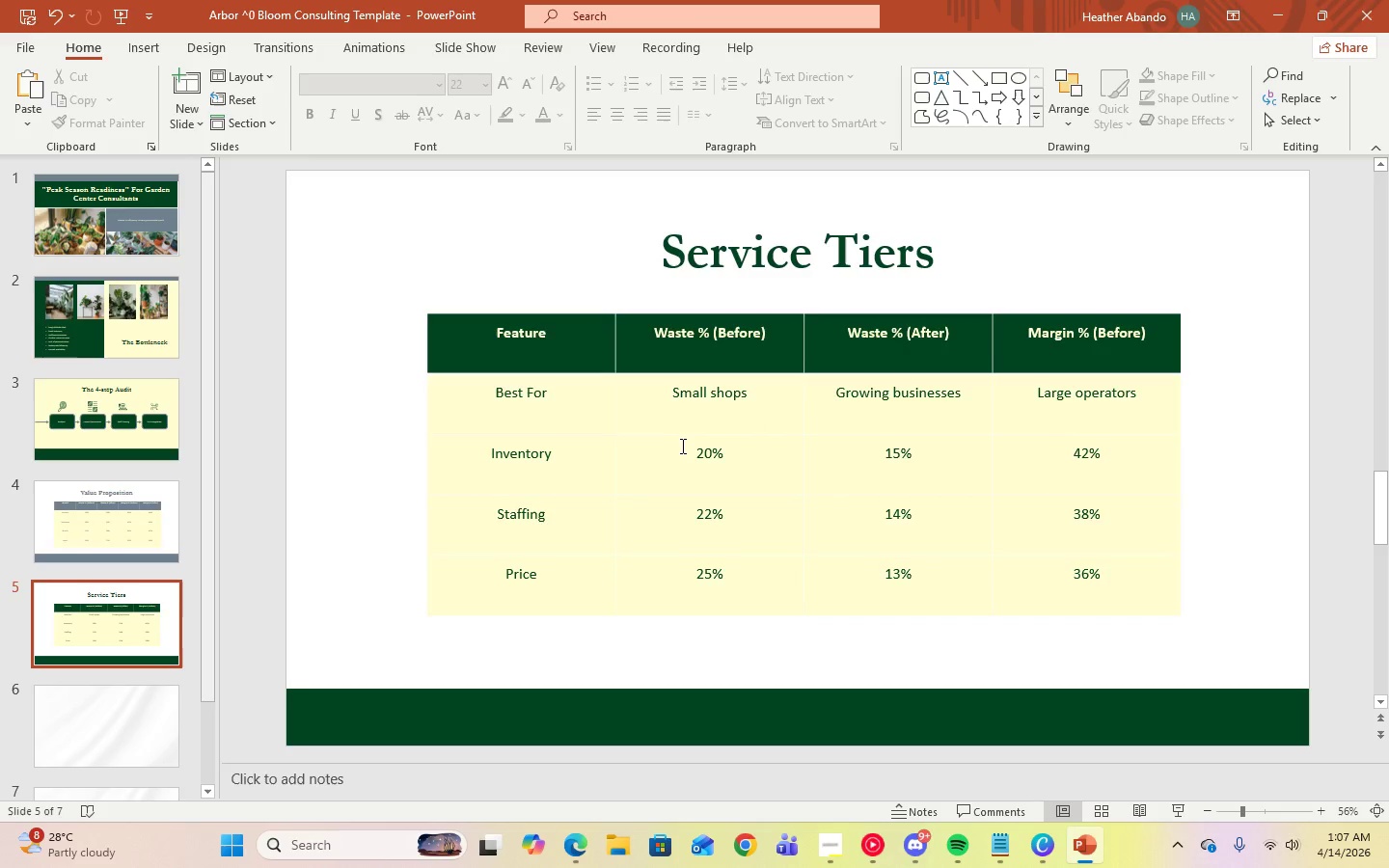 
left_click_drag(start_coordinate=[687, 454], to_coordinate=[746, 457])
 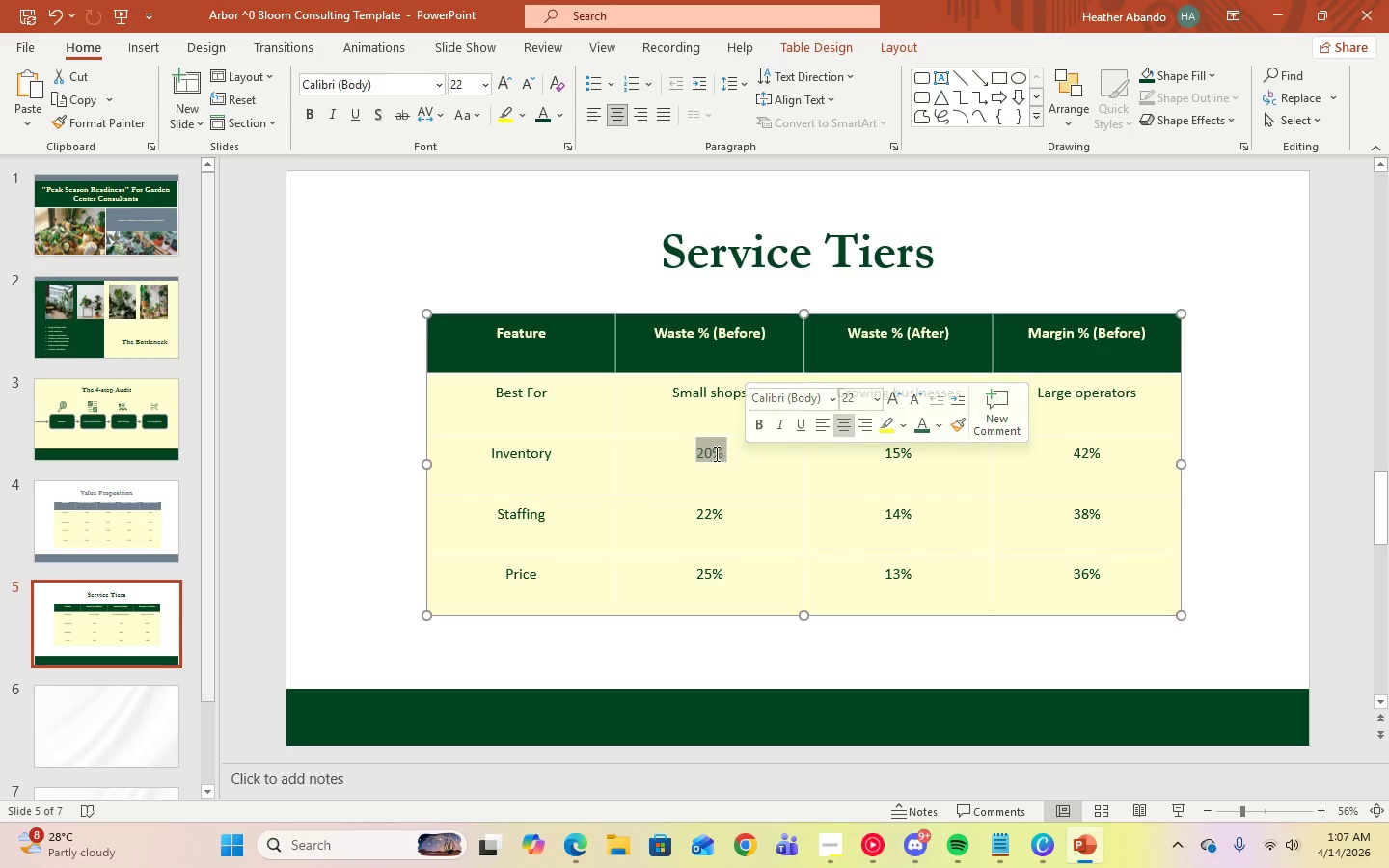 
right_click([715, 453])
 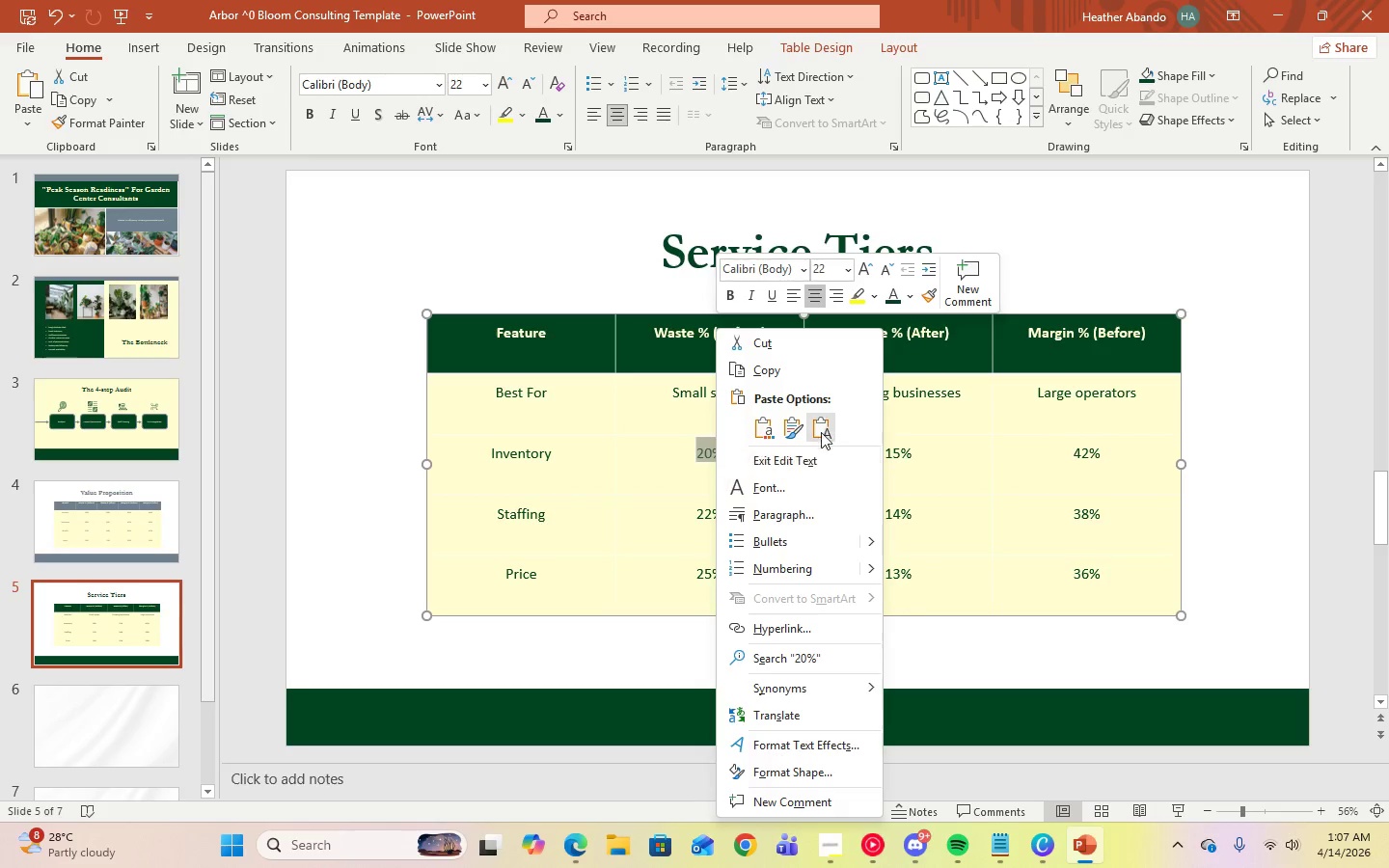 
left_click([822, 431])
 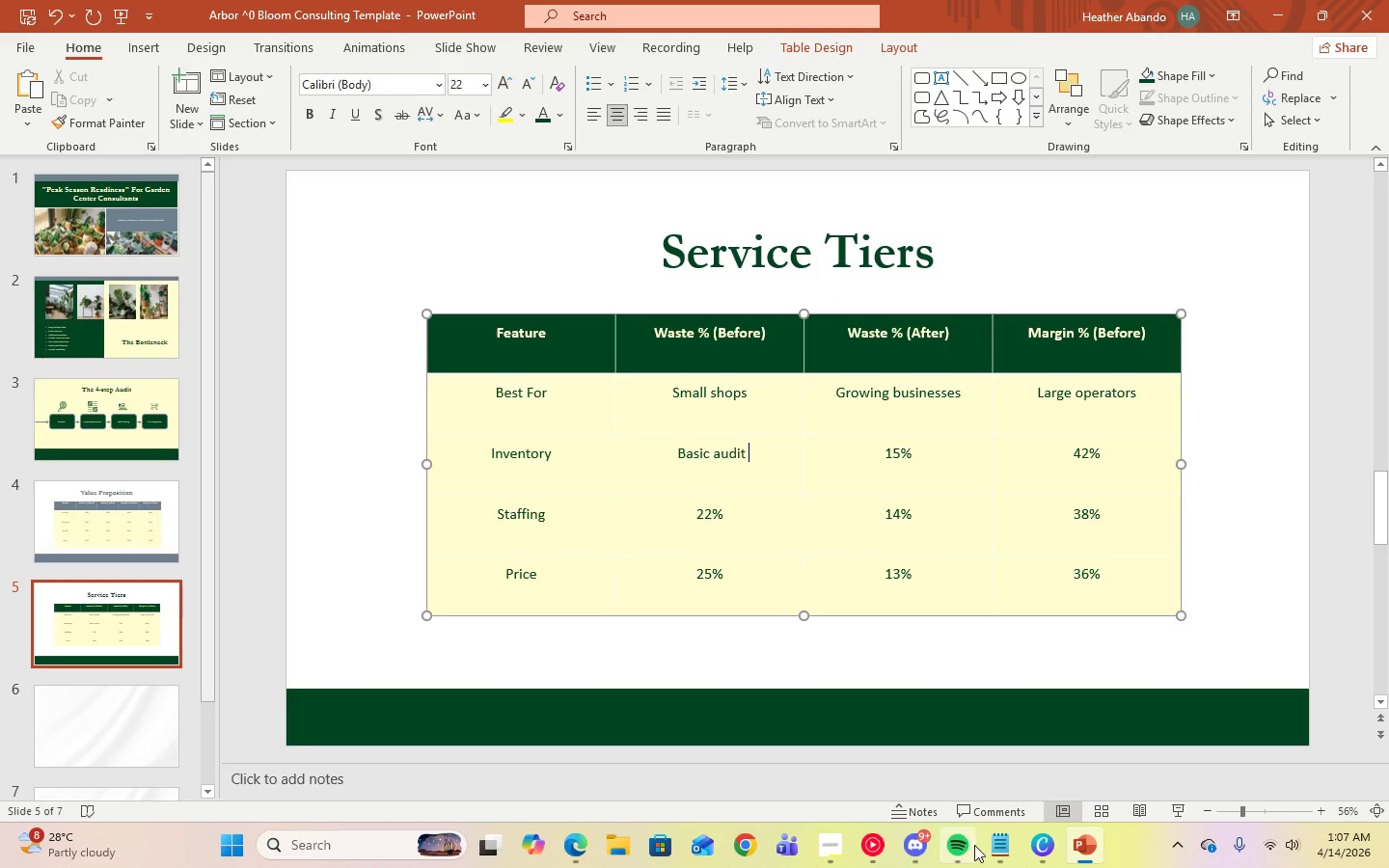 
left_click([990, 845])
 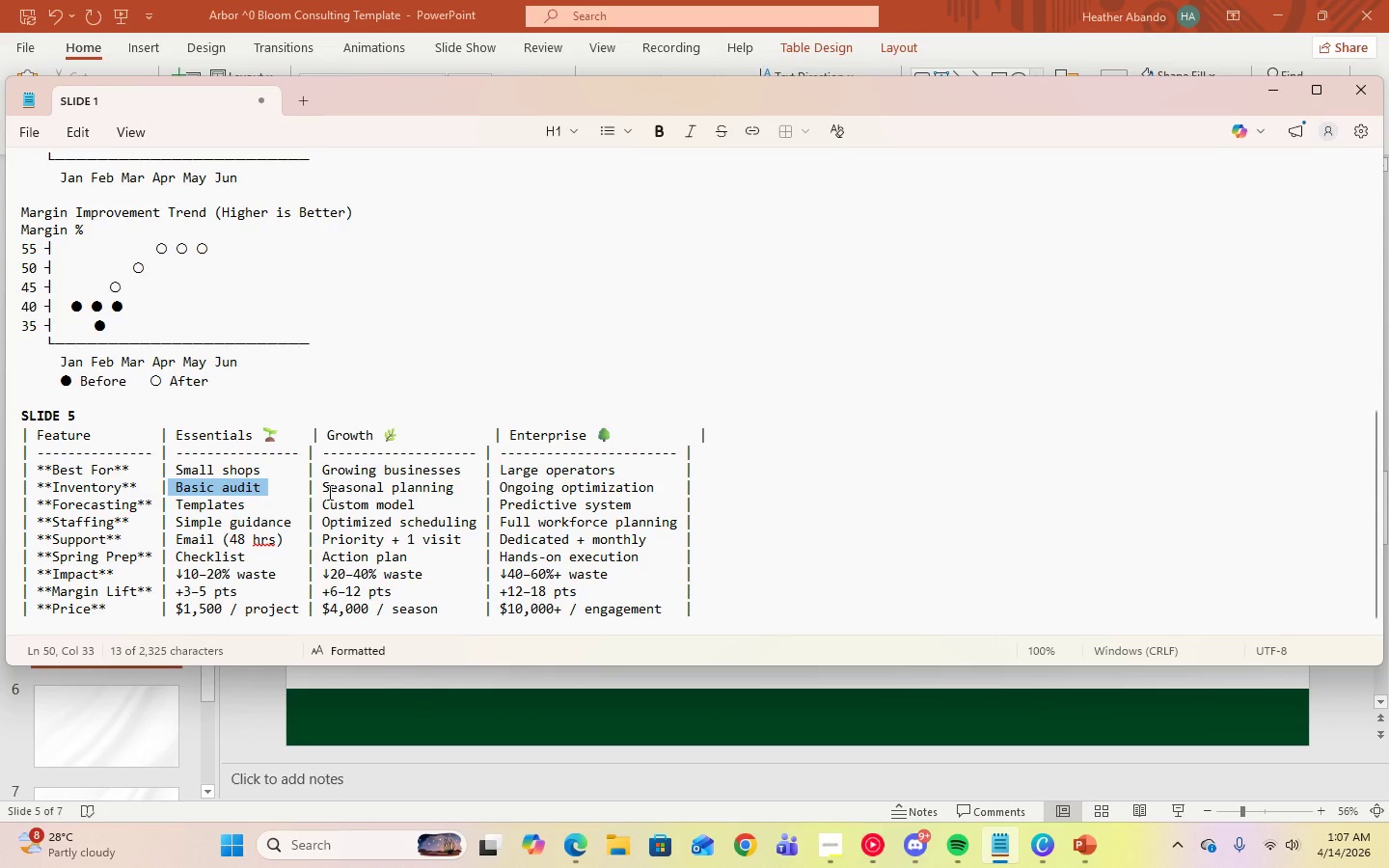 
left_click_drag(start_coordinate=[319, 488], to_coordinate=[456, 493])
 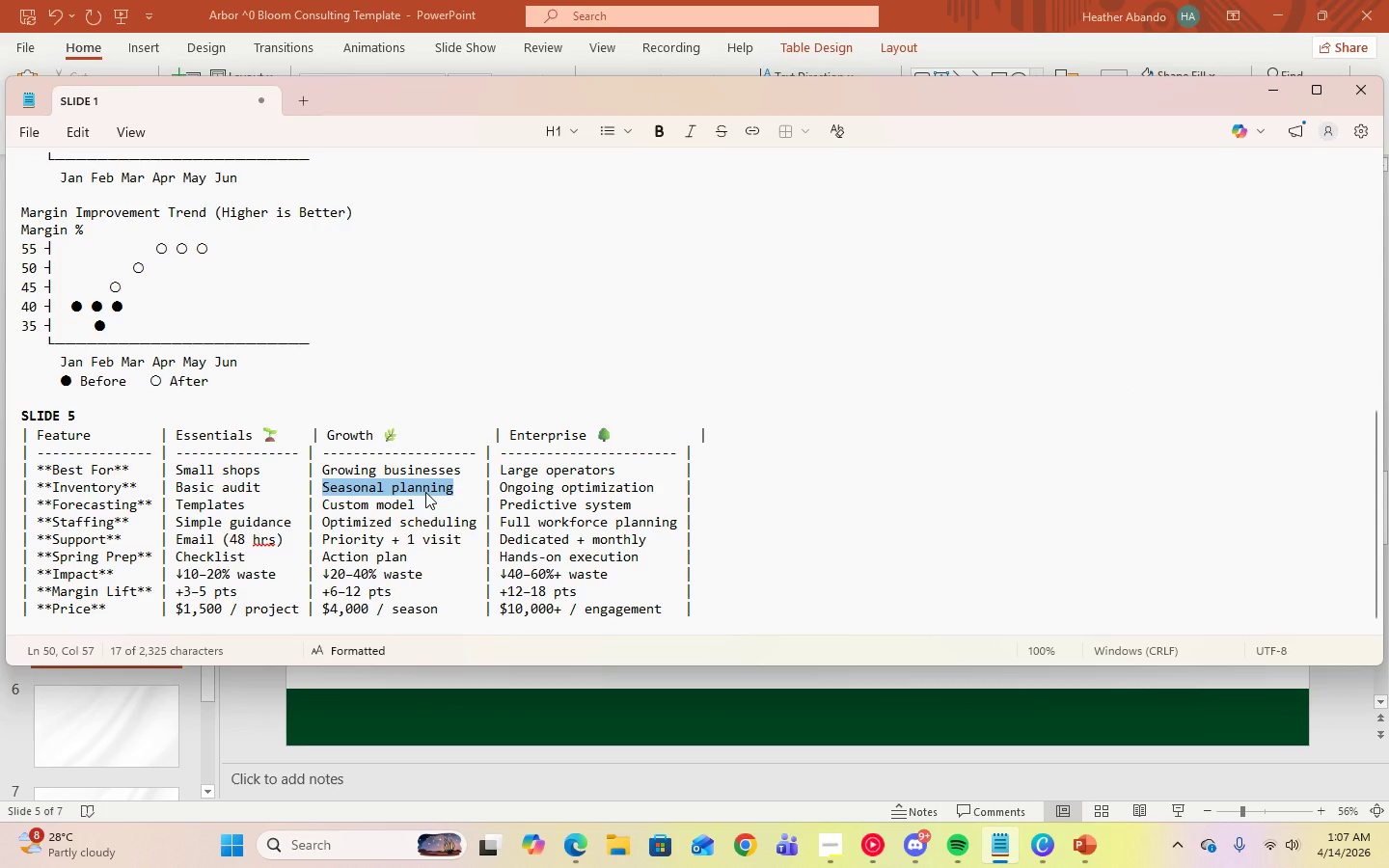 
right_click([425, 492])
 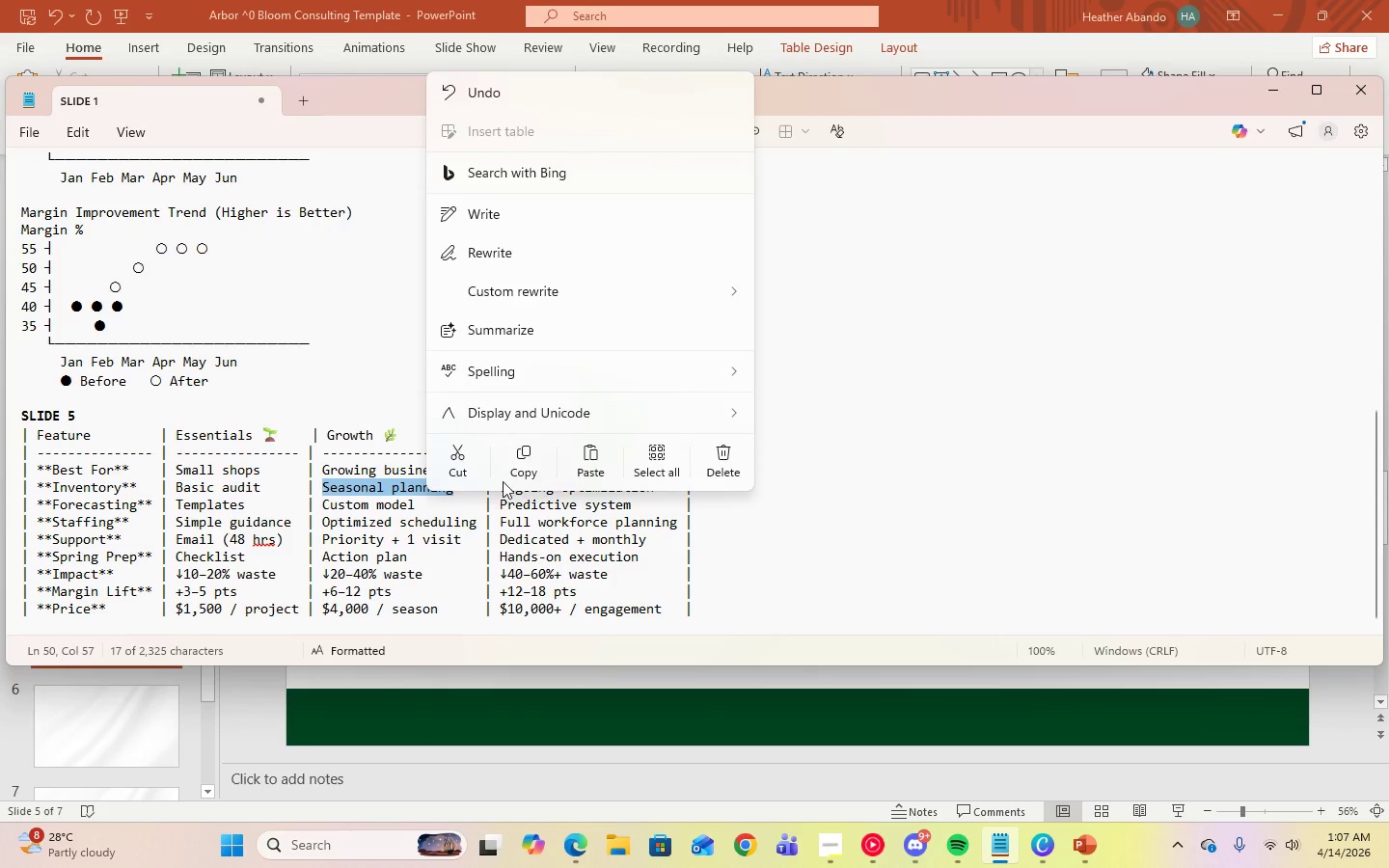 
left_click([512, 468])
 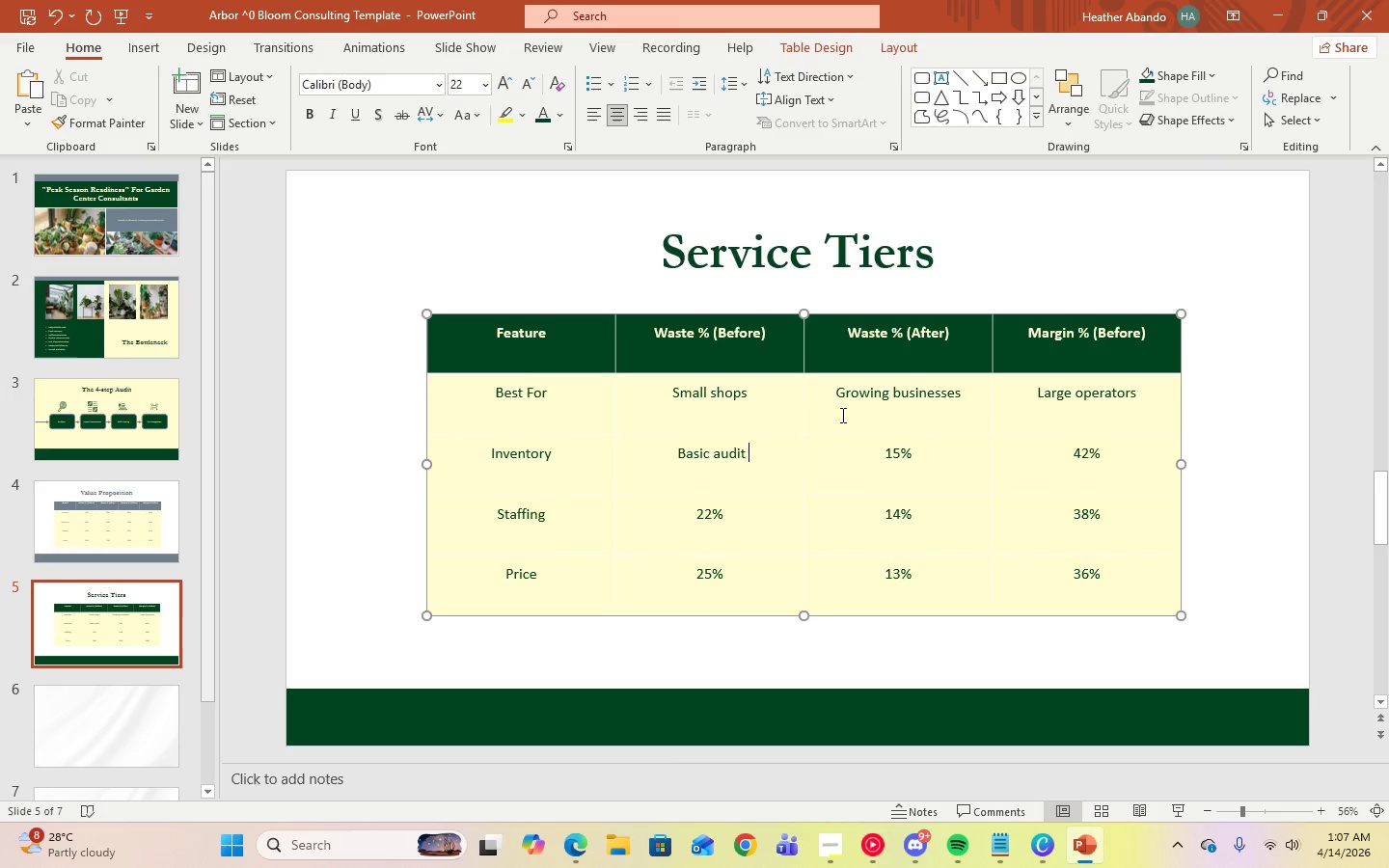 
left_click_drag(start_coordinate=[876, 450], to_coordinate=[953, 452])
 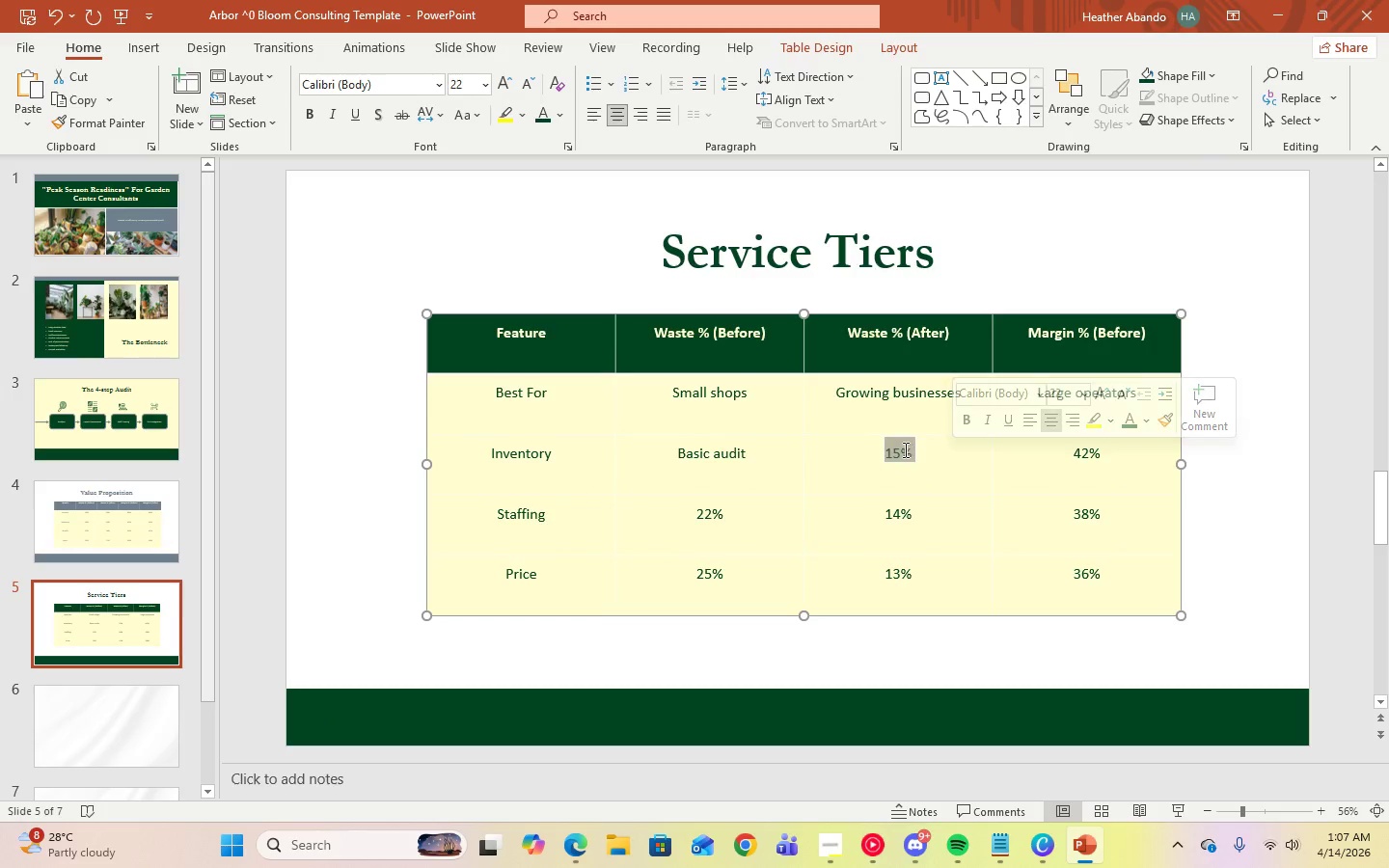 
right_click([904, 449])
 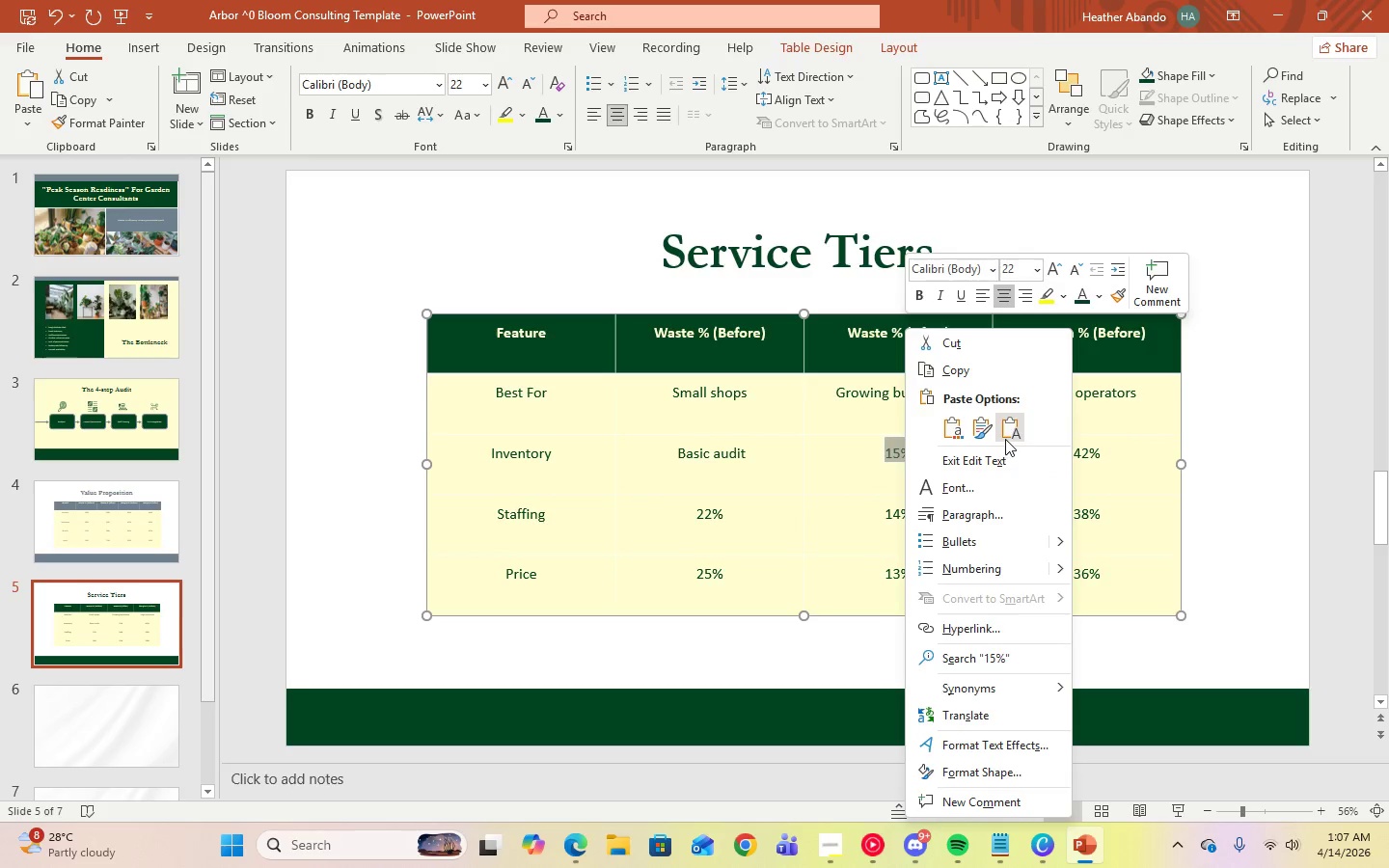 
left_click([1006, 434])
 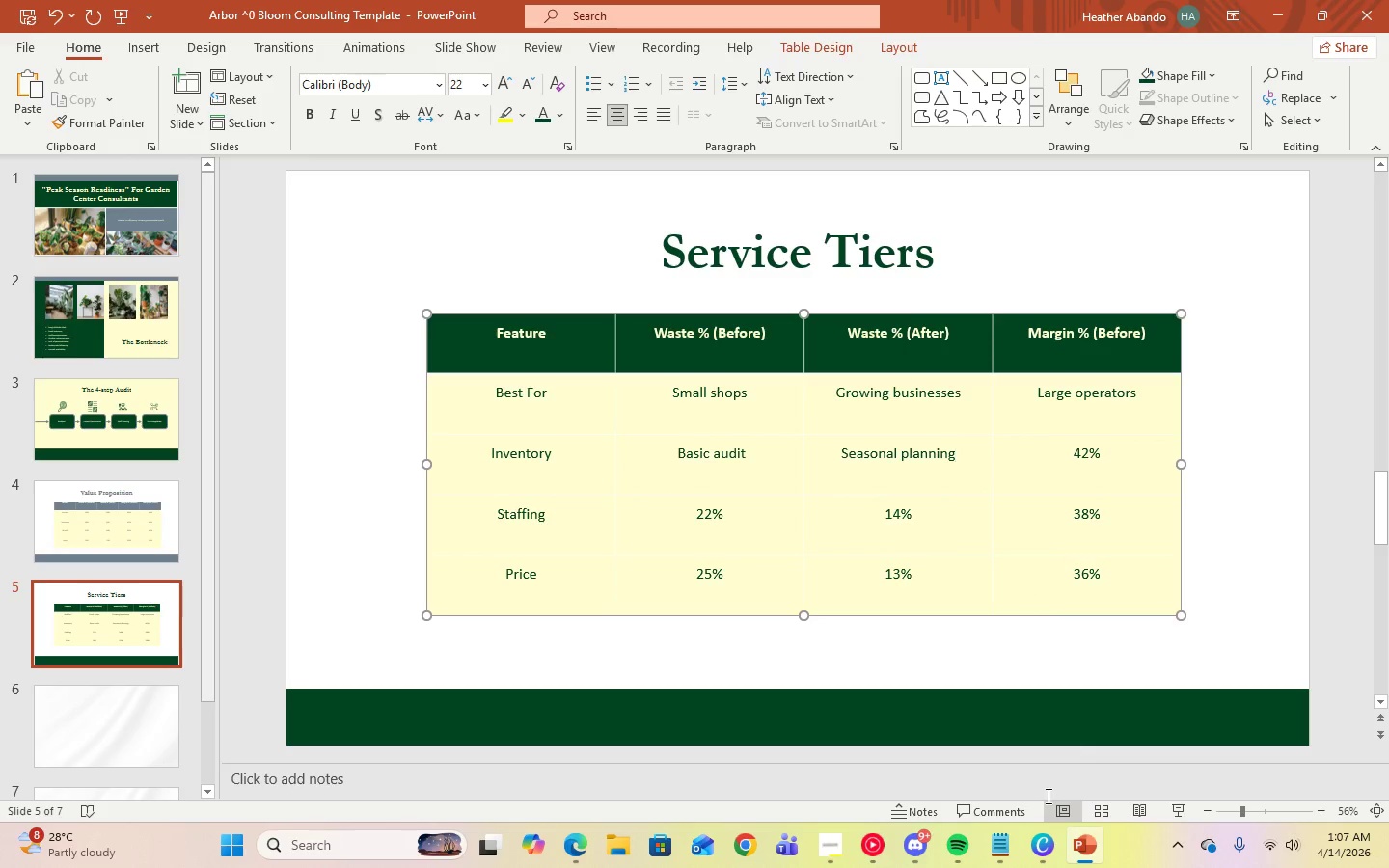 
left_click([1004, 852])
 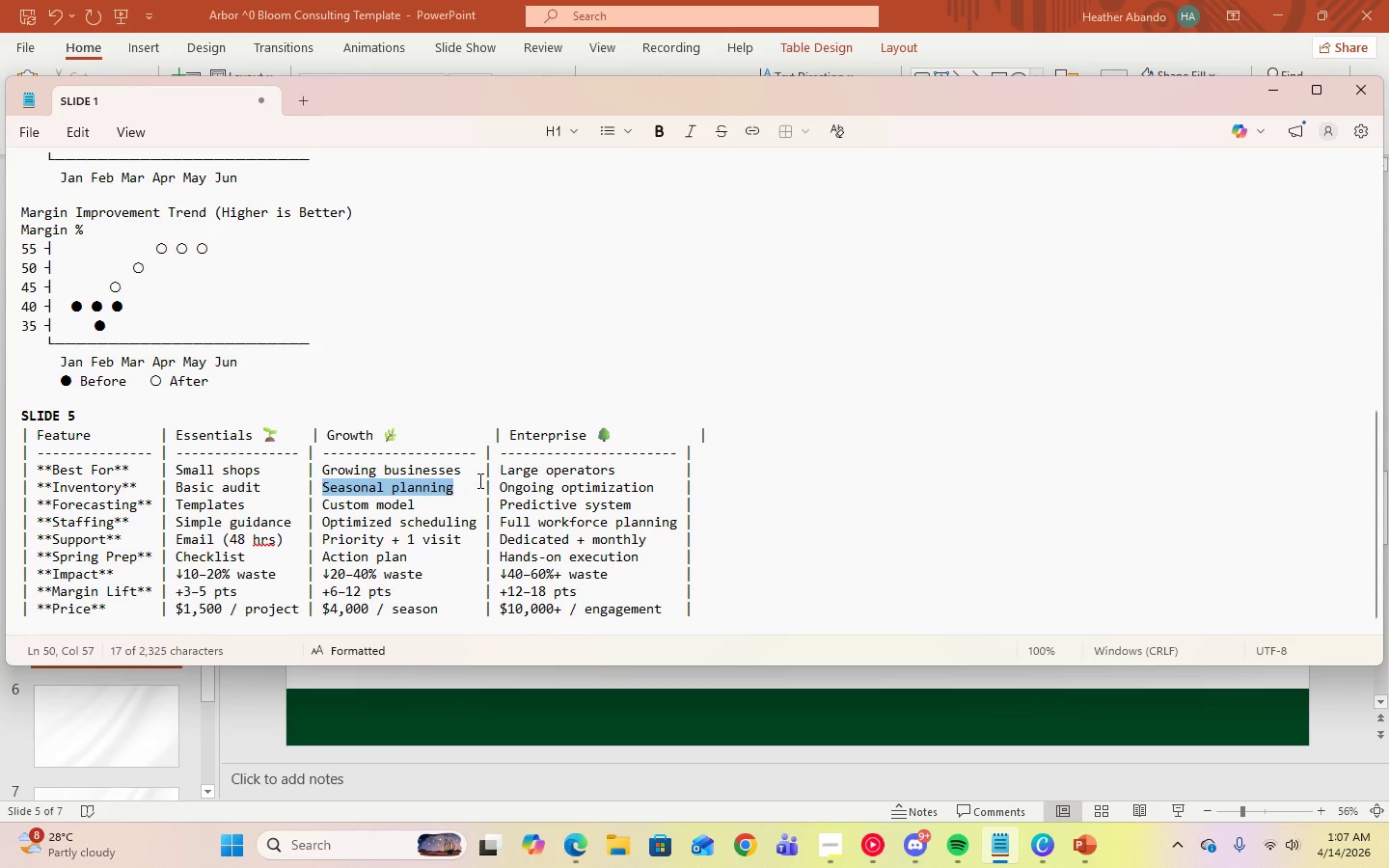 
left_click_drag(start_coordinate=[498, 485], to_coordinate=[660, 492])
 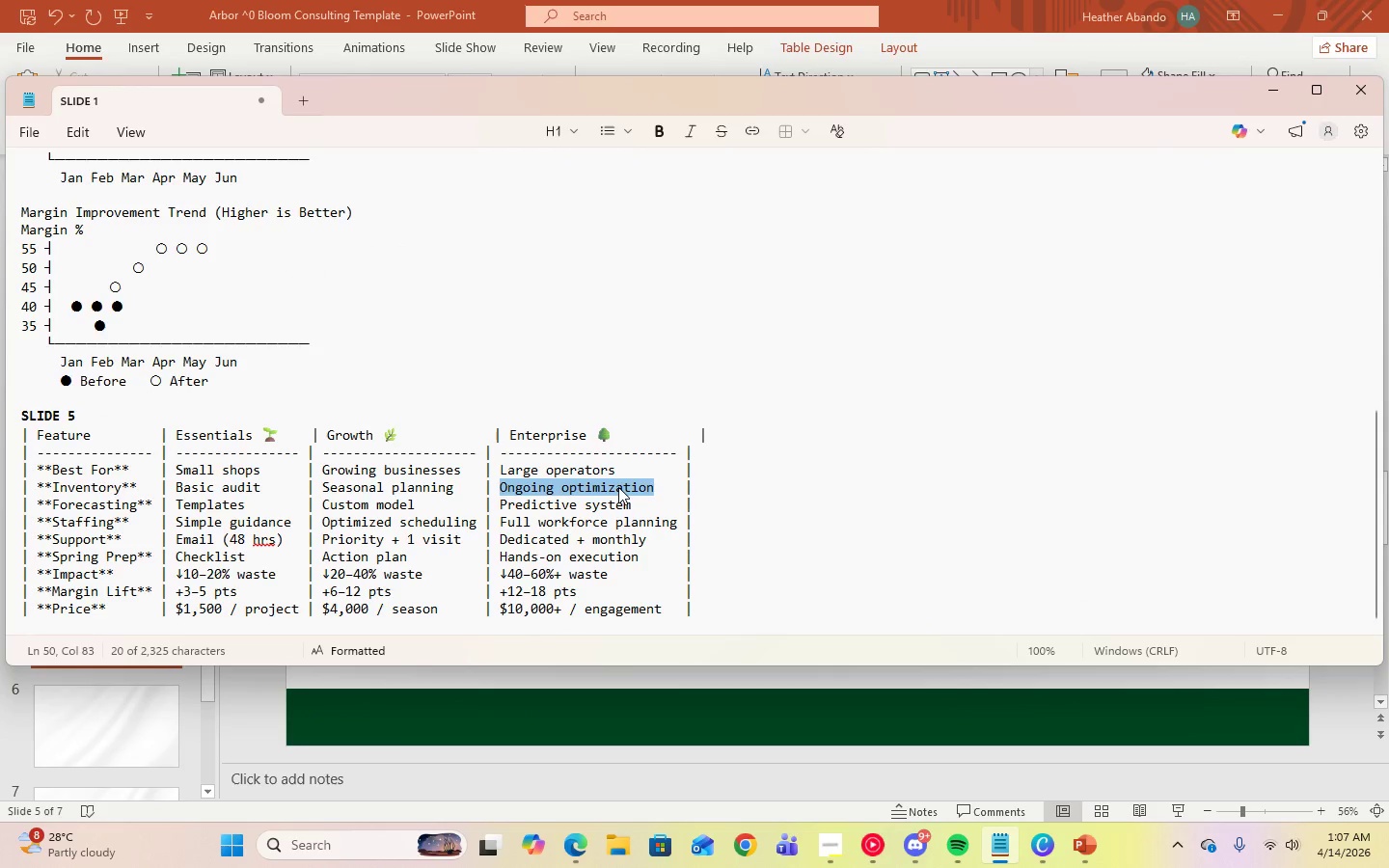 
right_click([618, 487])
 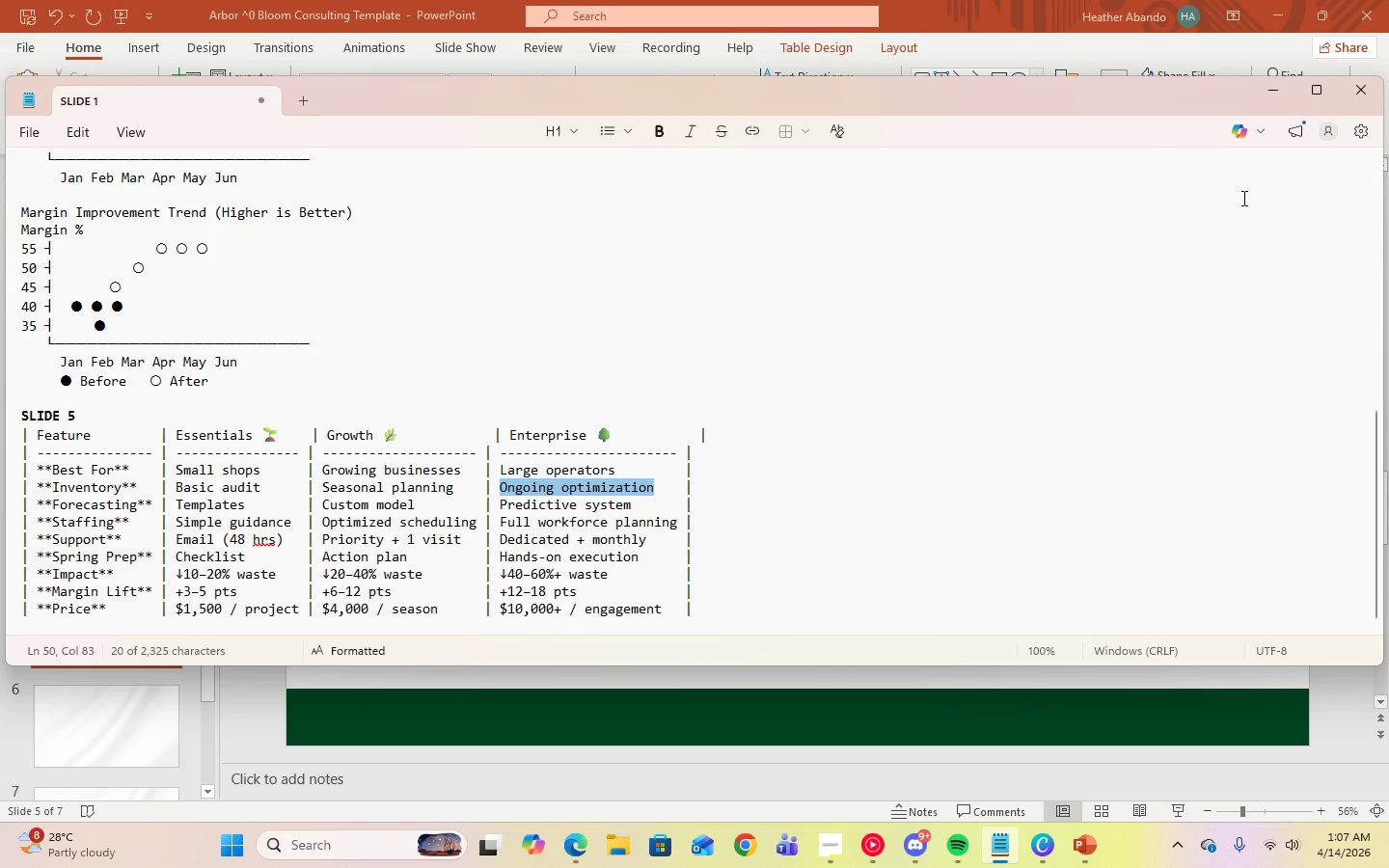 
left_click([1289, 89])
 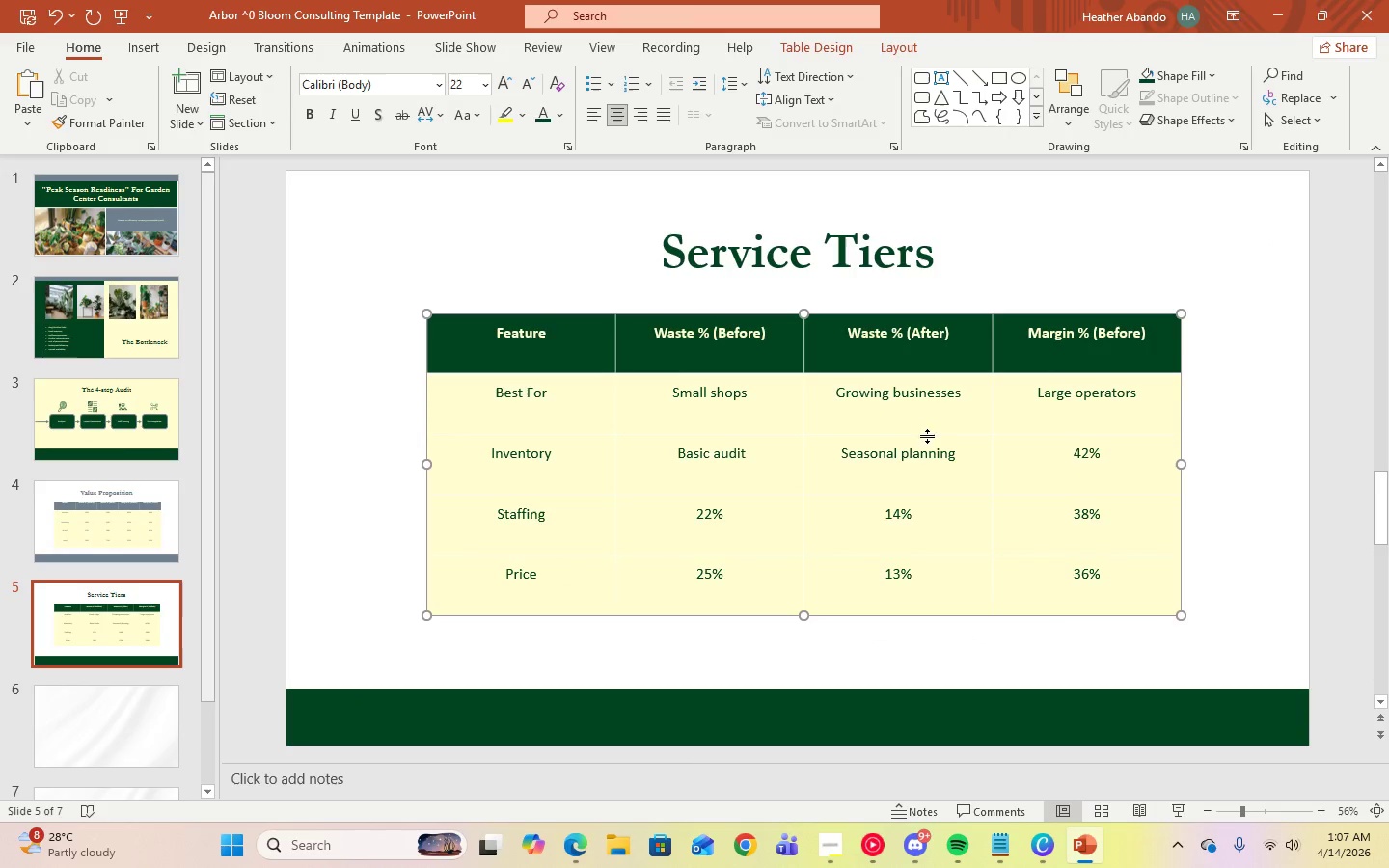 
left_click_drag(start_coordinate=[880, 513], to_coordinate=[925, 513])
 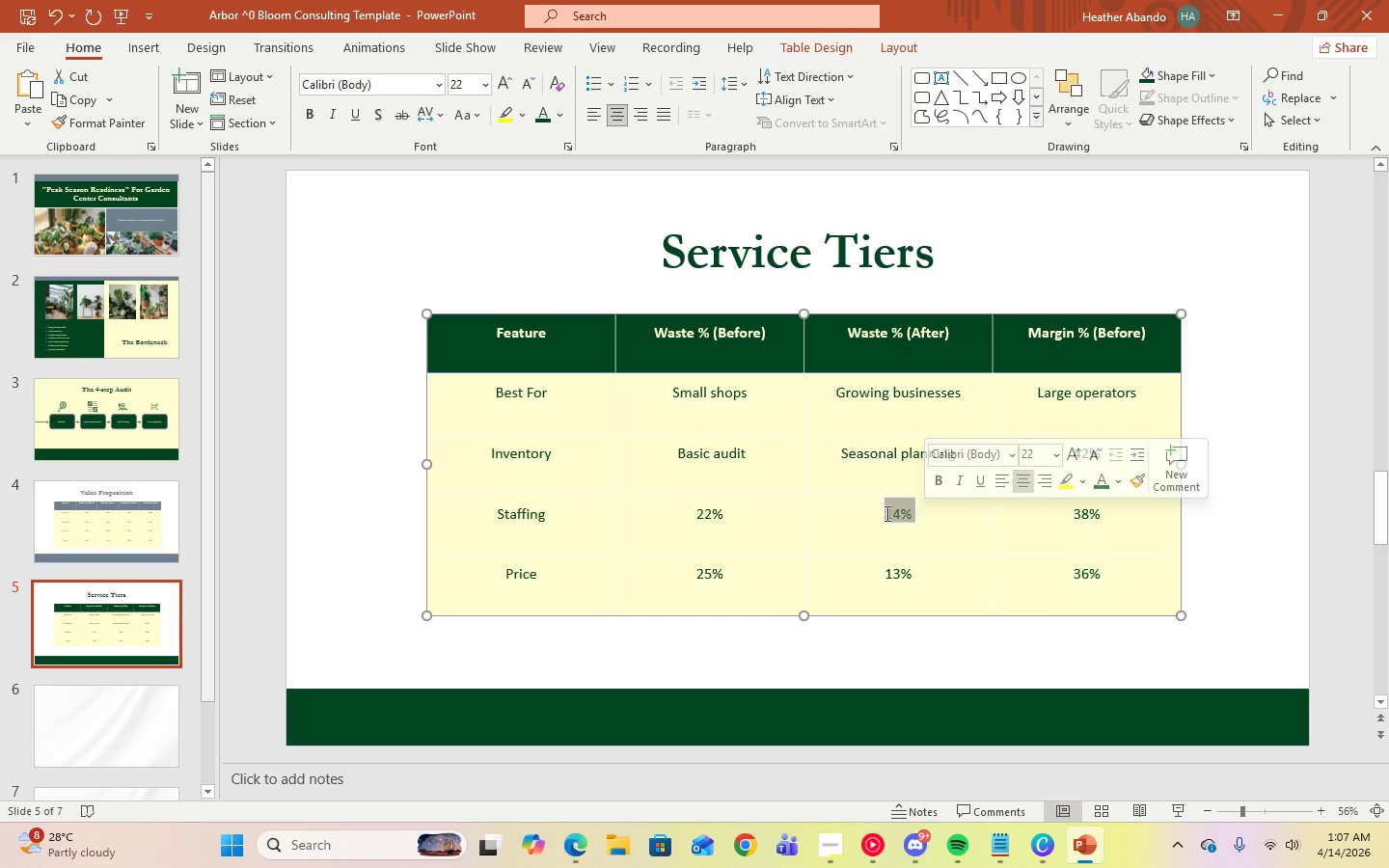 
right_click([885, 513])
 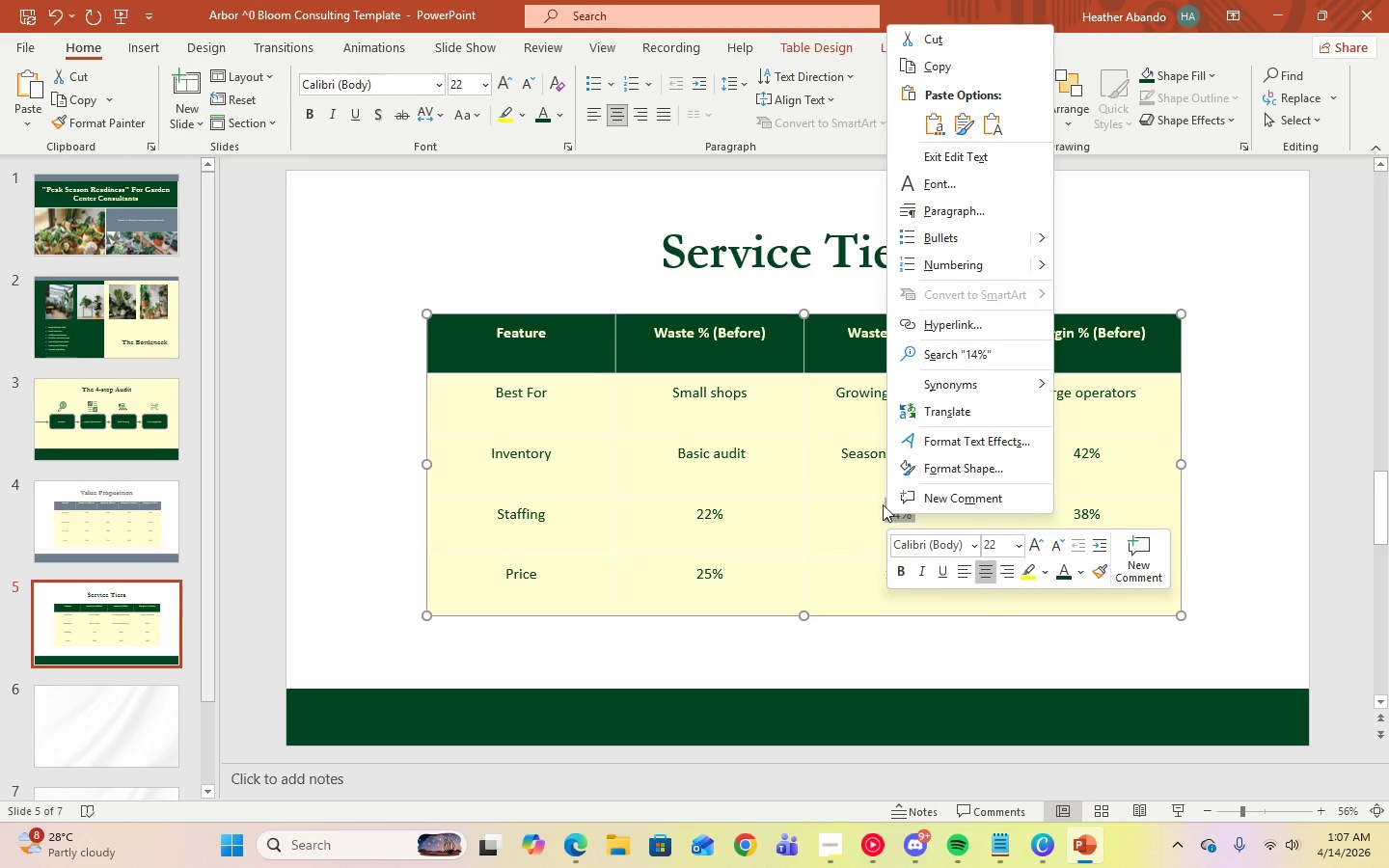 
left_click([835, 482])
 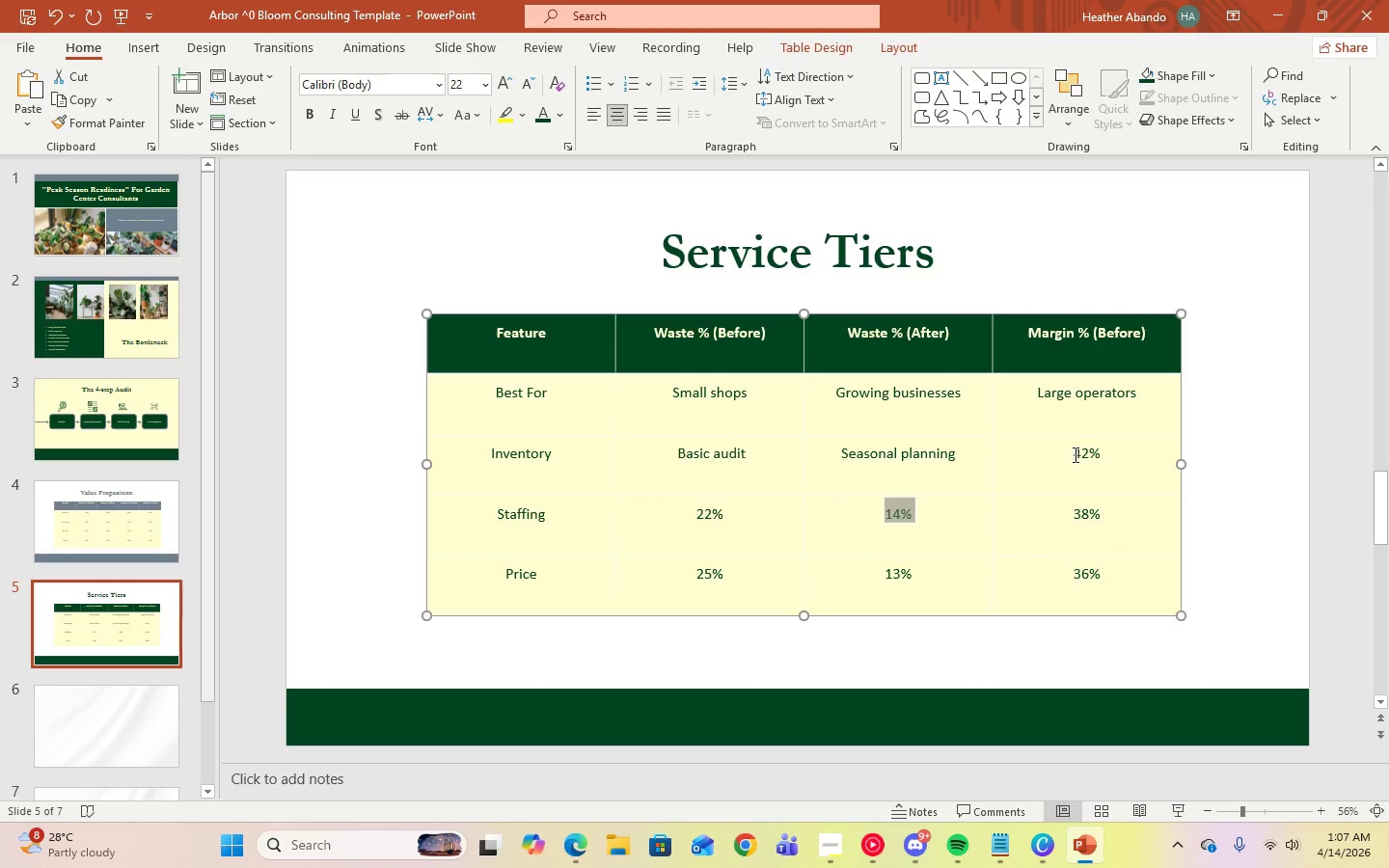 
left_click_drag(start_coordinate=[1072, 454], to_coordinate=[1115, 454])
 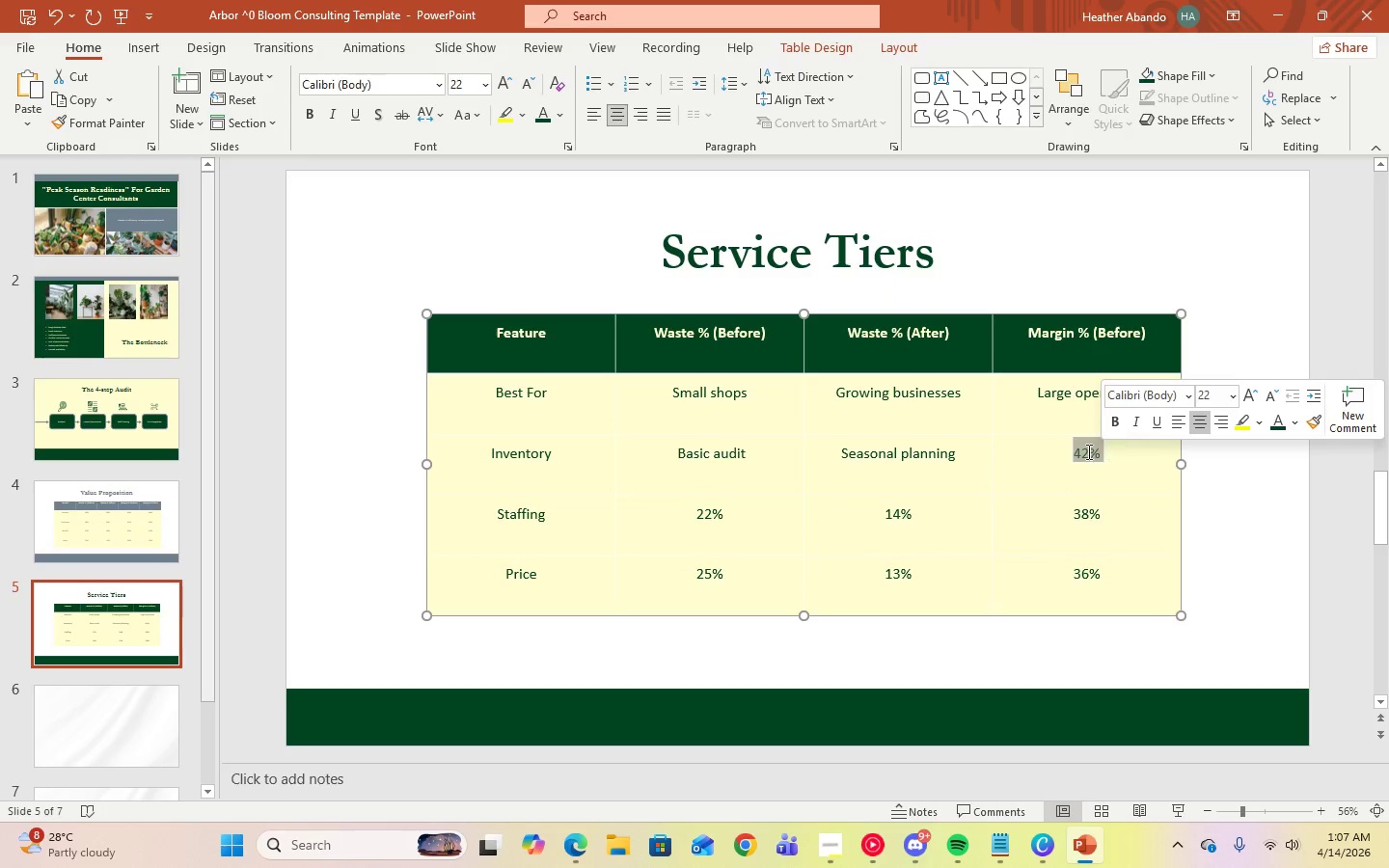 
right_click([1087, 451])
 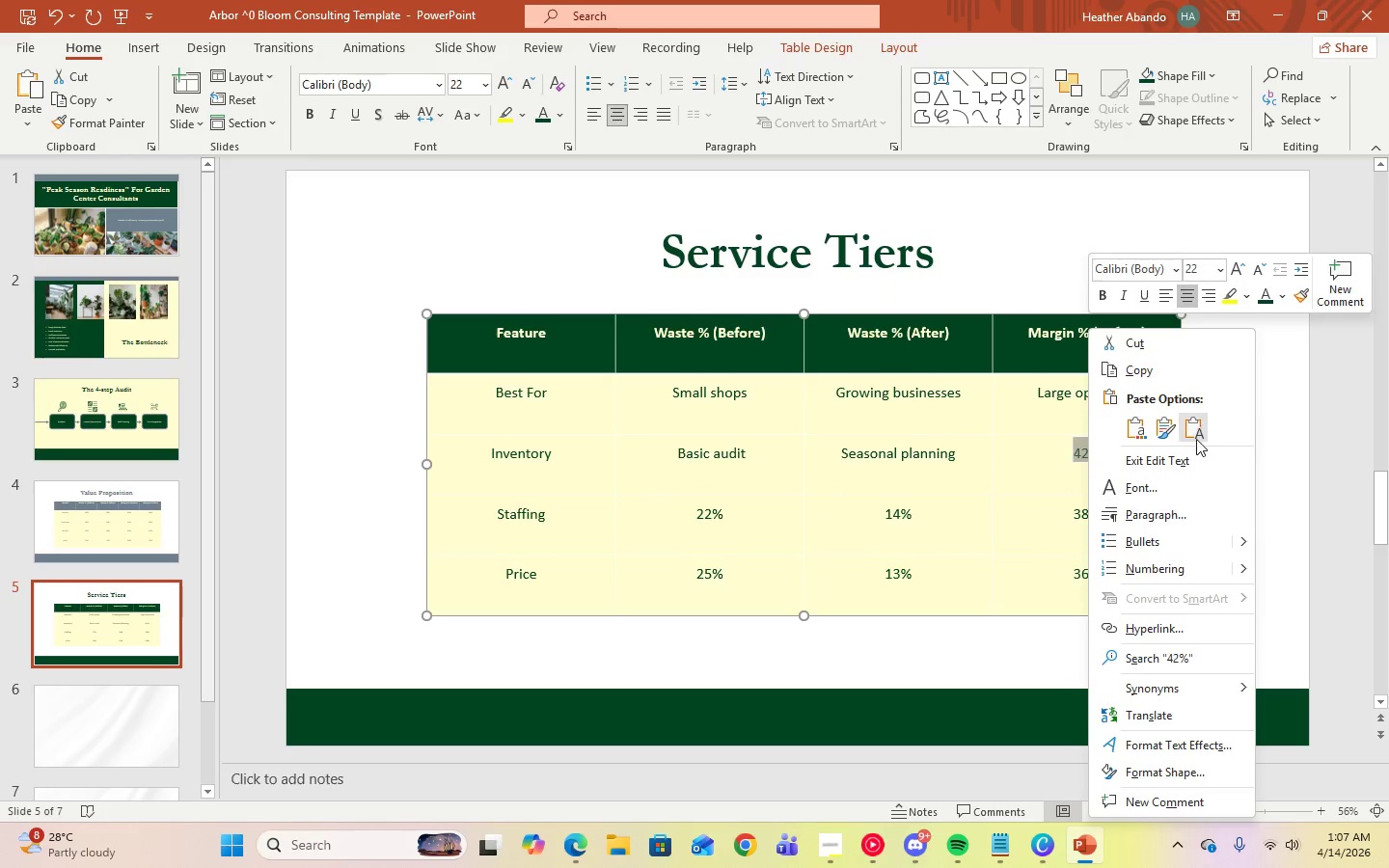 
left_click([1196, 438])
 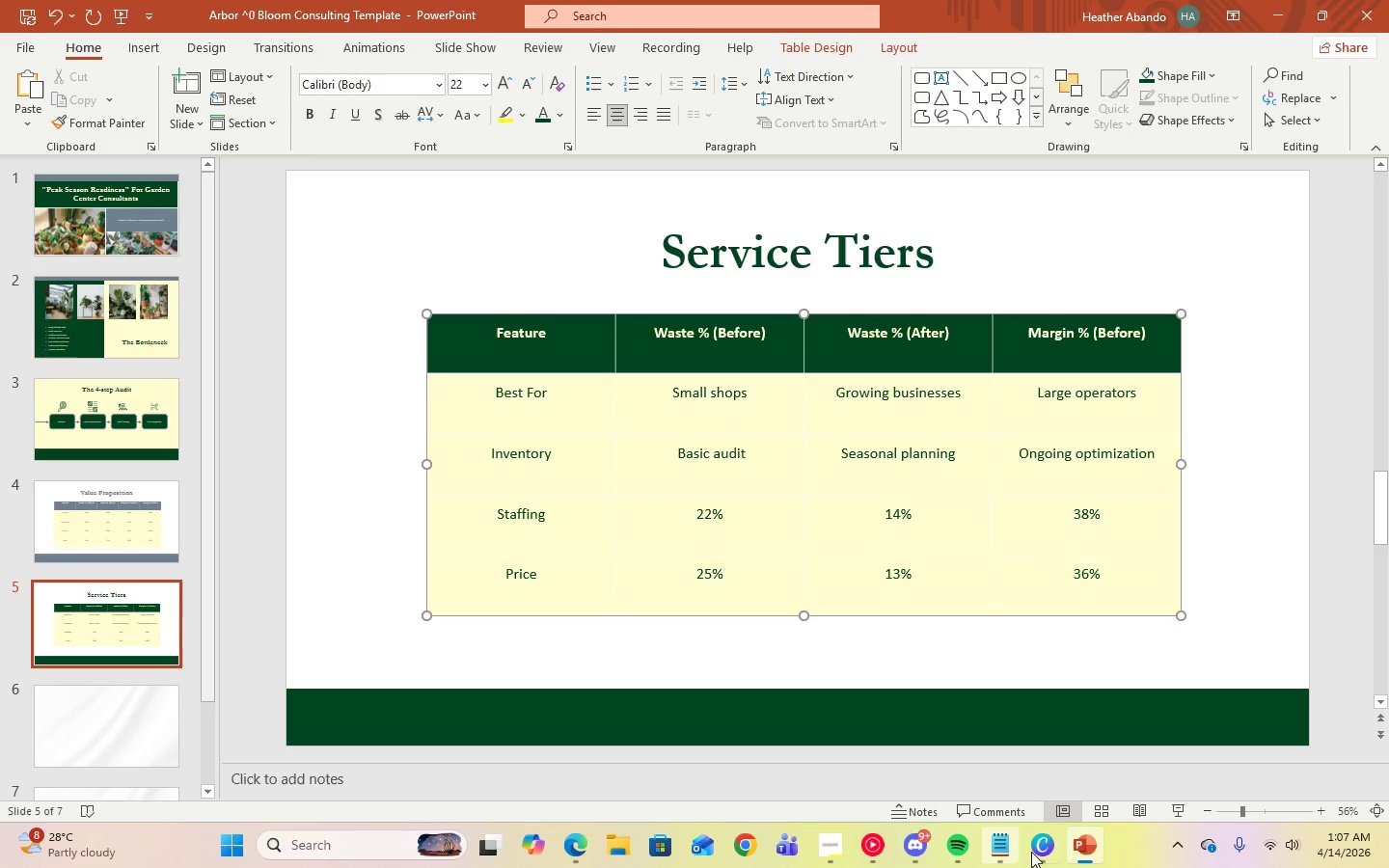 
left_click([1003, 851])
 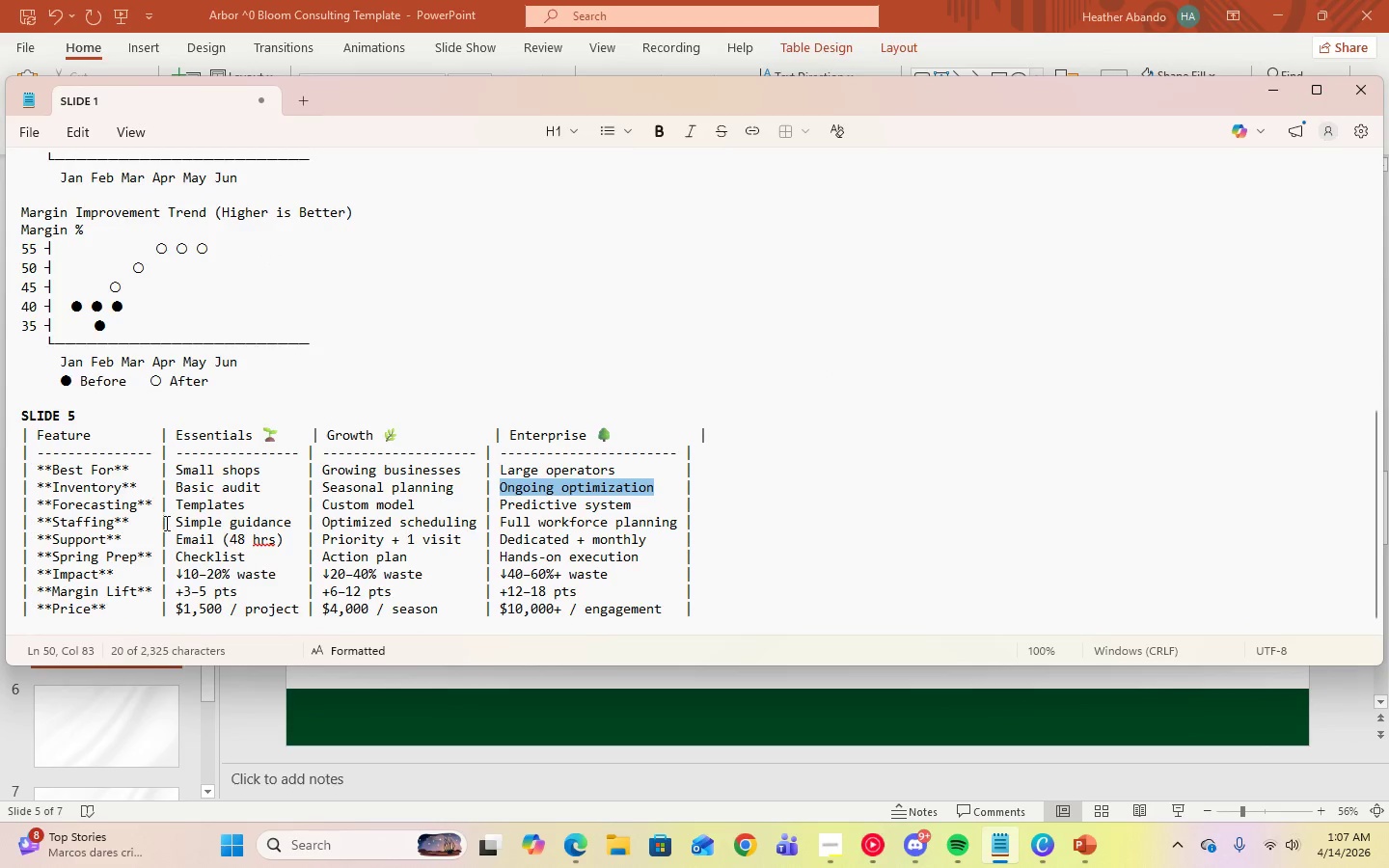 
left_click_drag(start_coordinate=[172, 522], to_coordinate=[298, 525])
 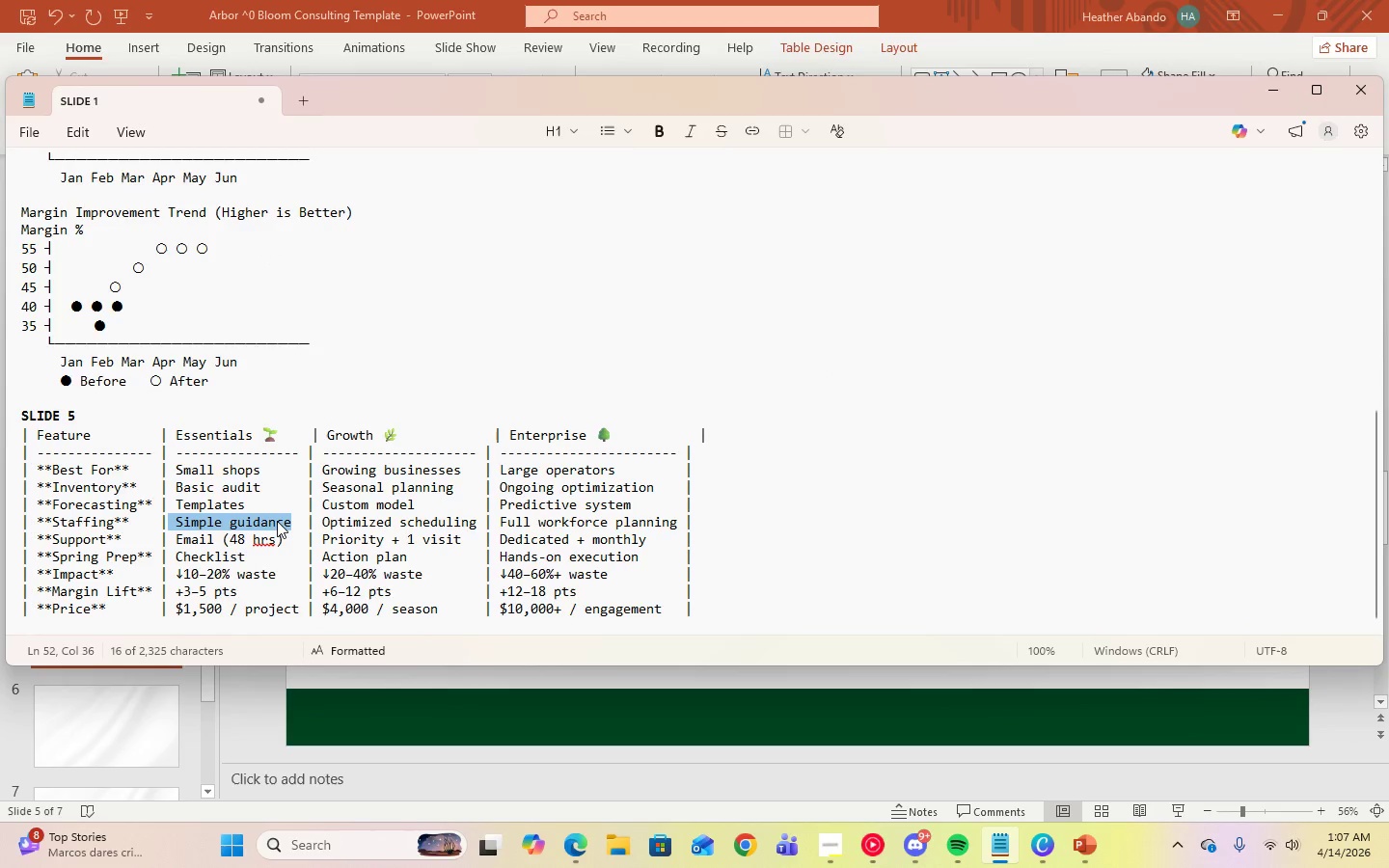 
right_click([277, 521])
 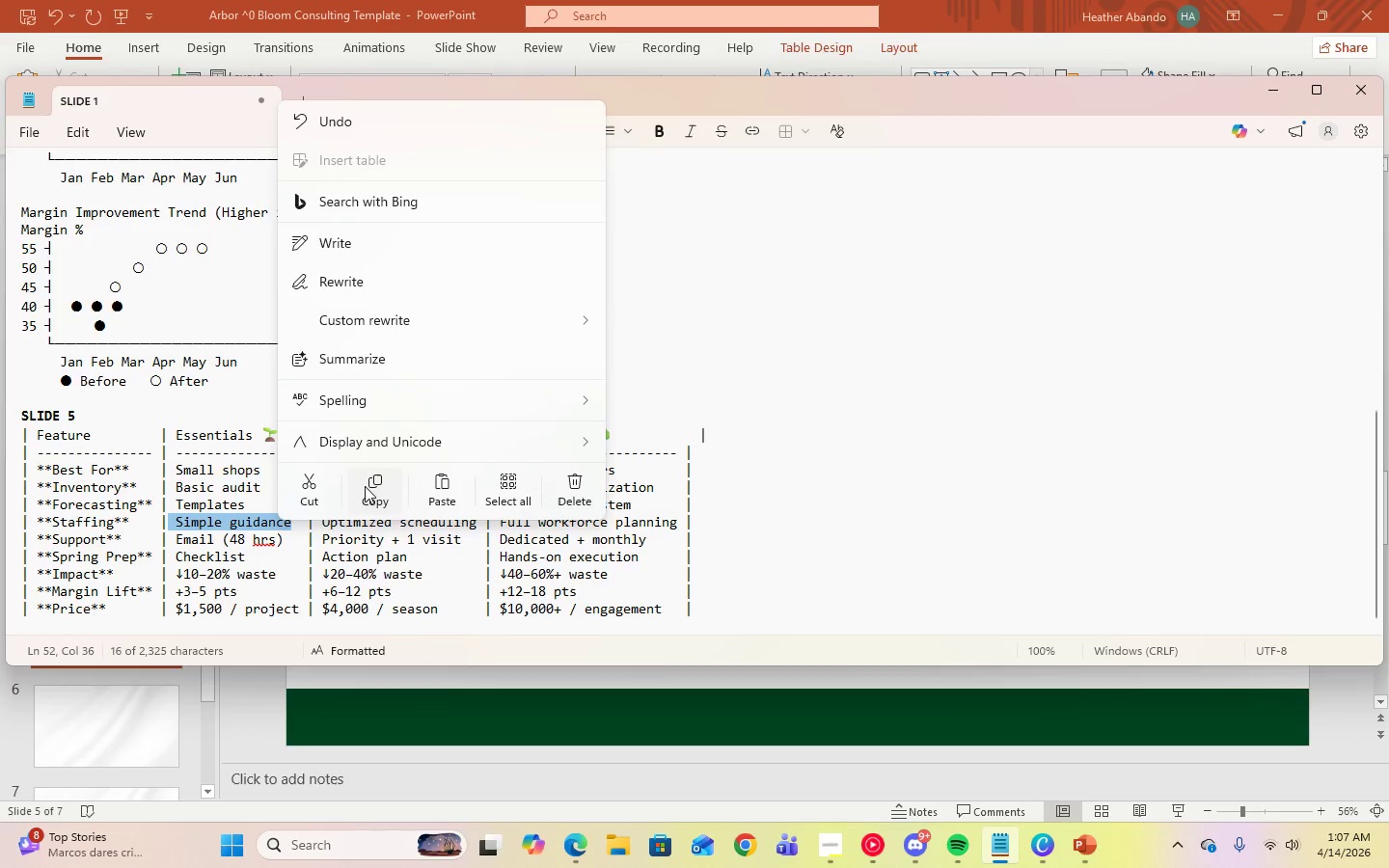 
left_click([365, 486])
 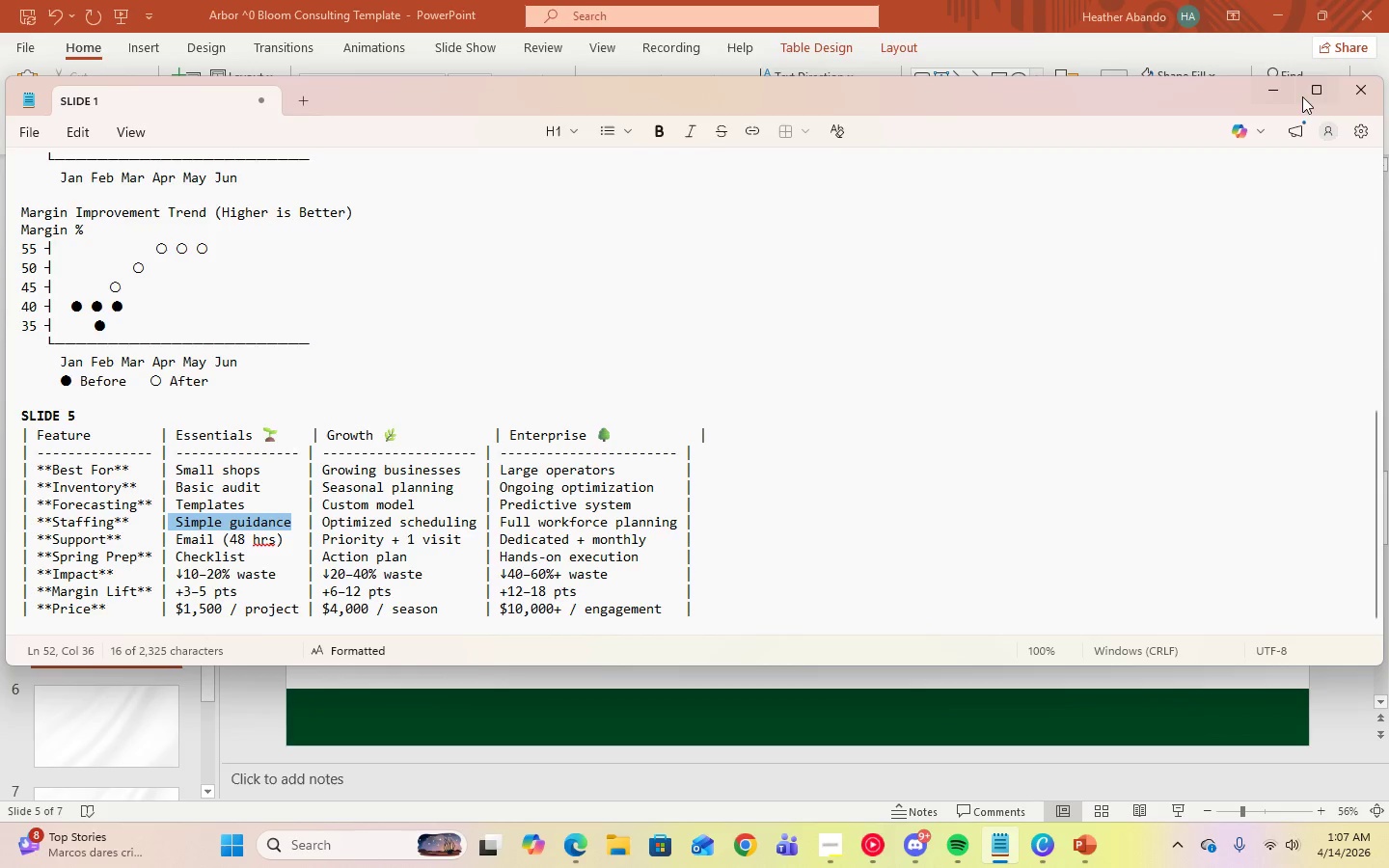 
left_click([1286, 88])
 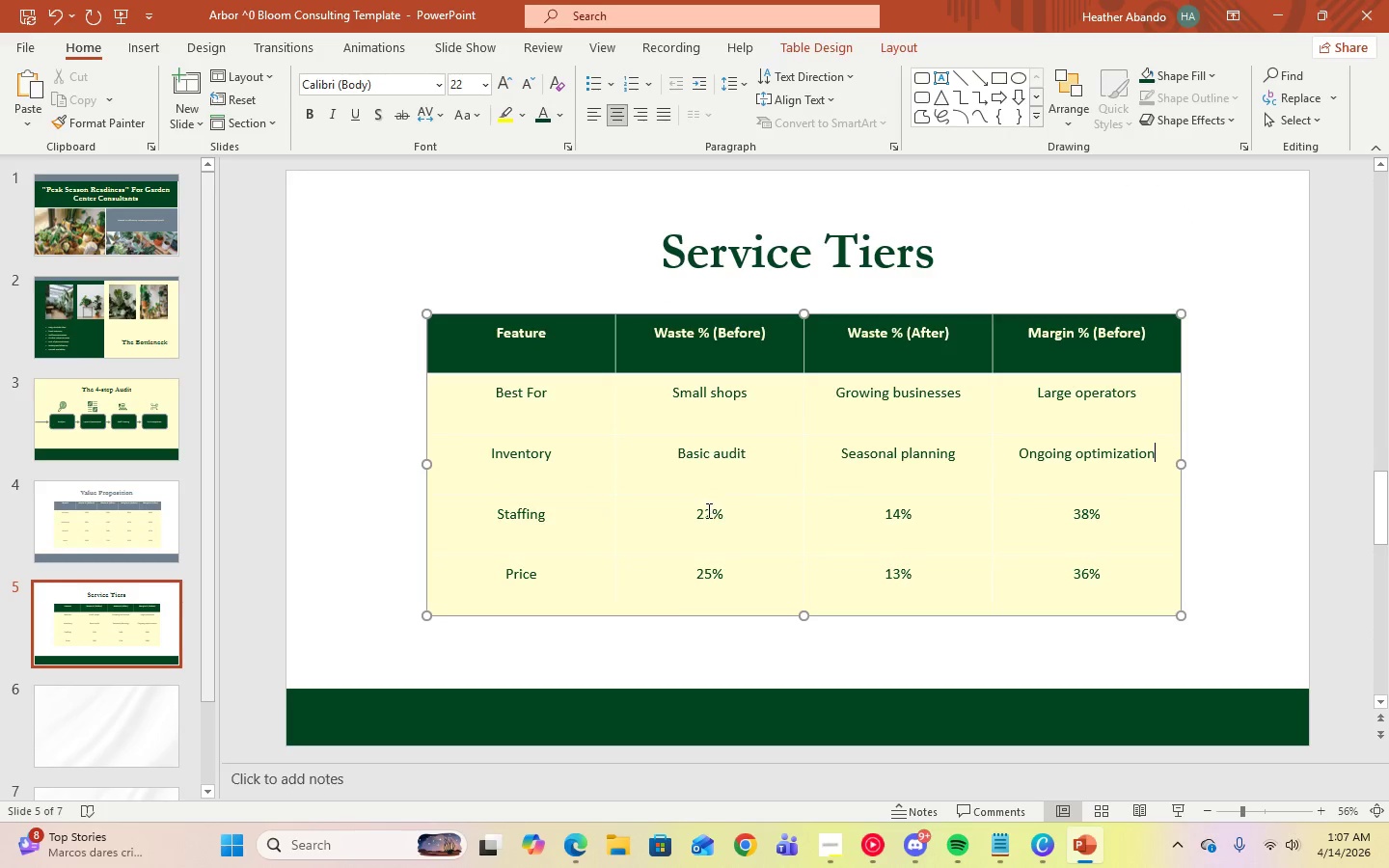 
left_click_drag(start_coordinate=[693, 513], to_coordinate=[727, 515])
 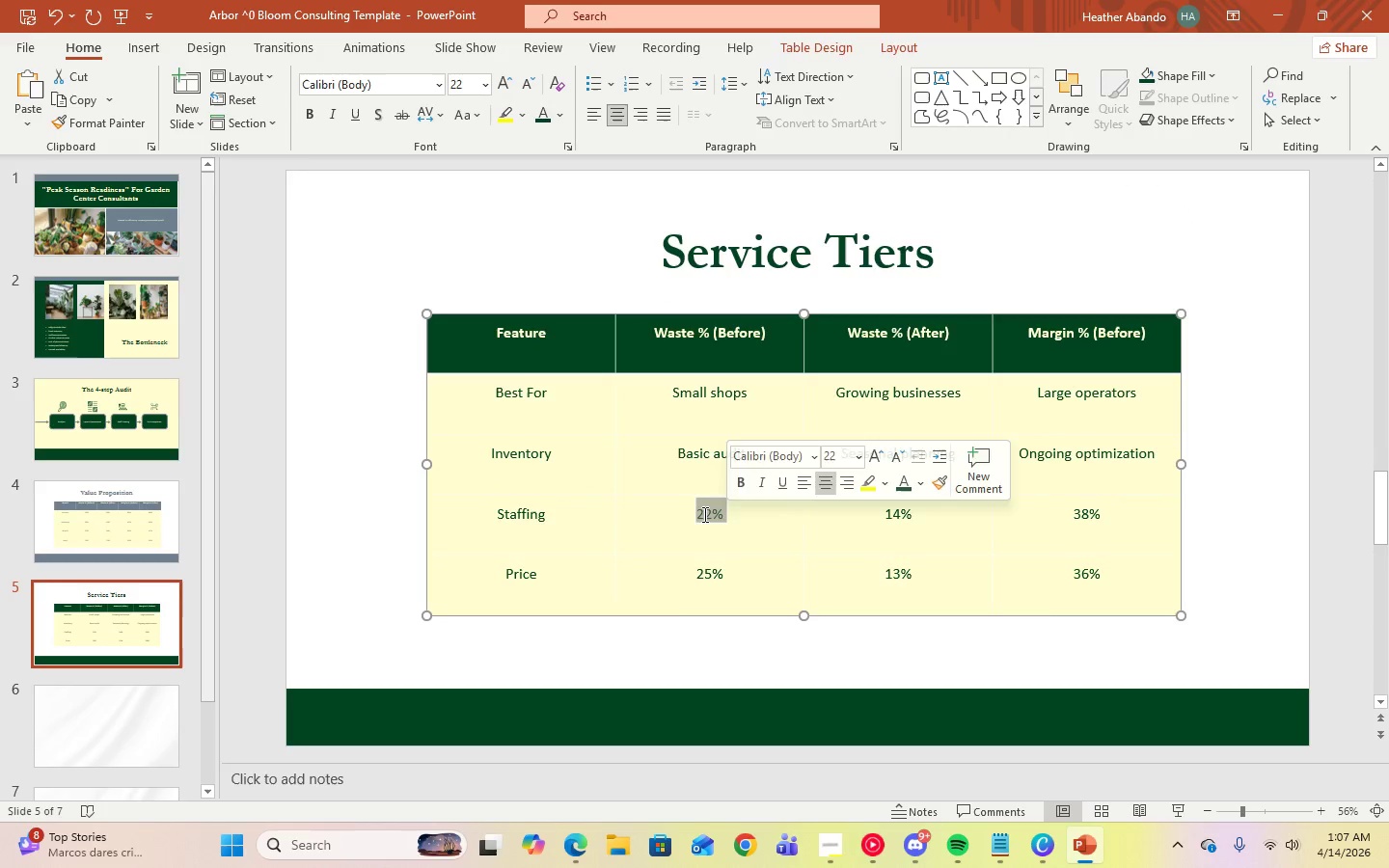 
right_click([703, 514])
 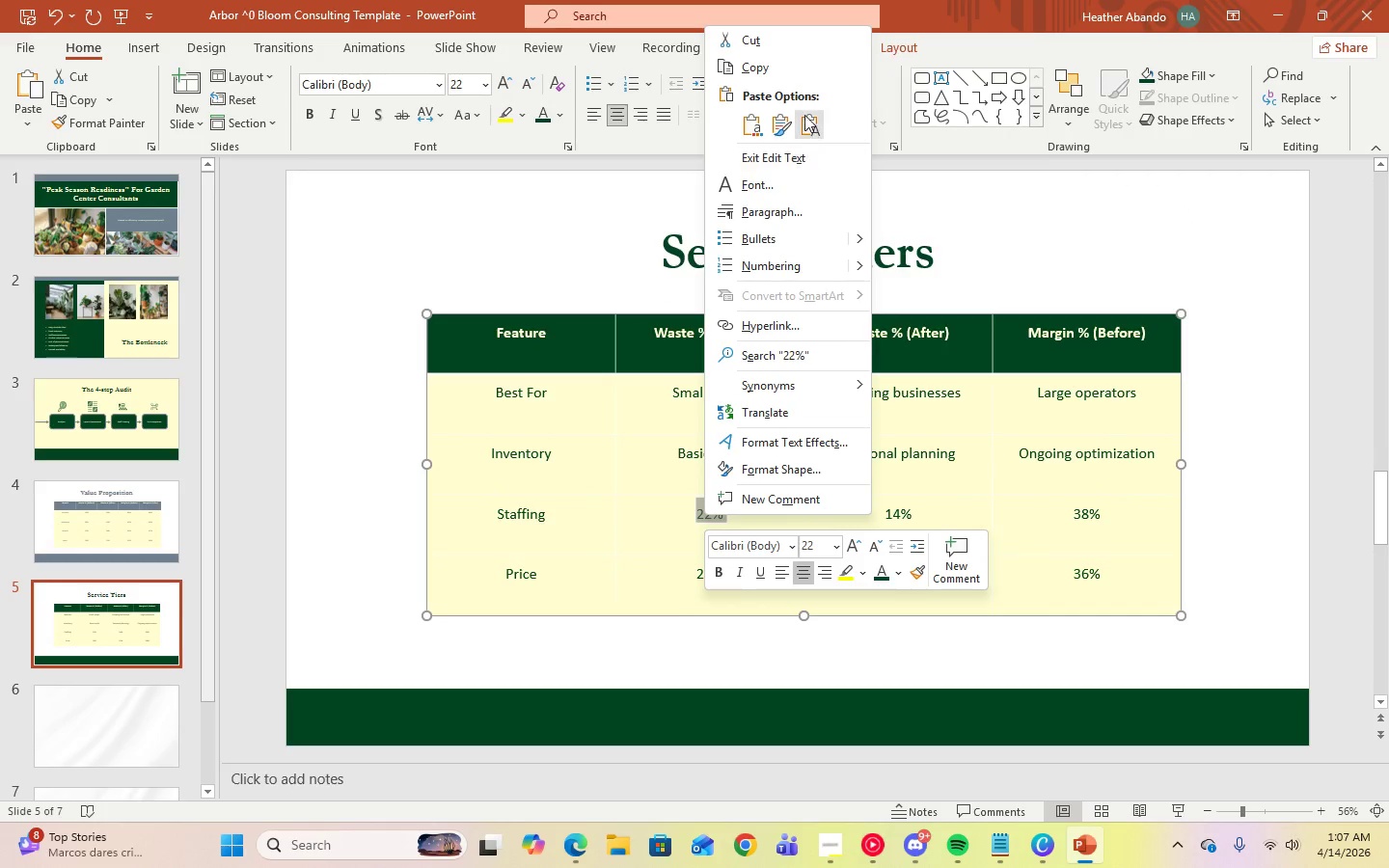 
left_click([813, 121])
 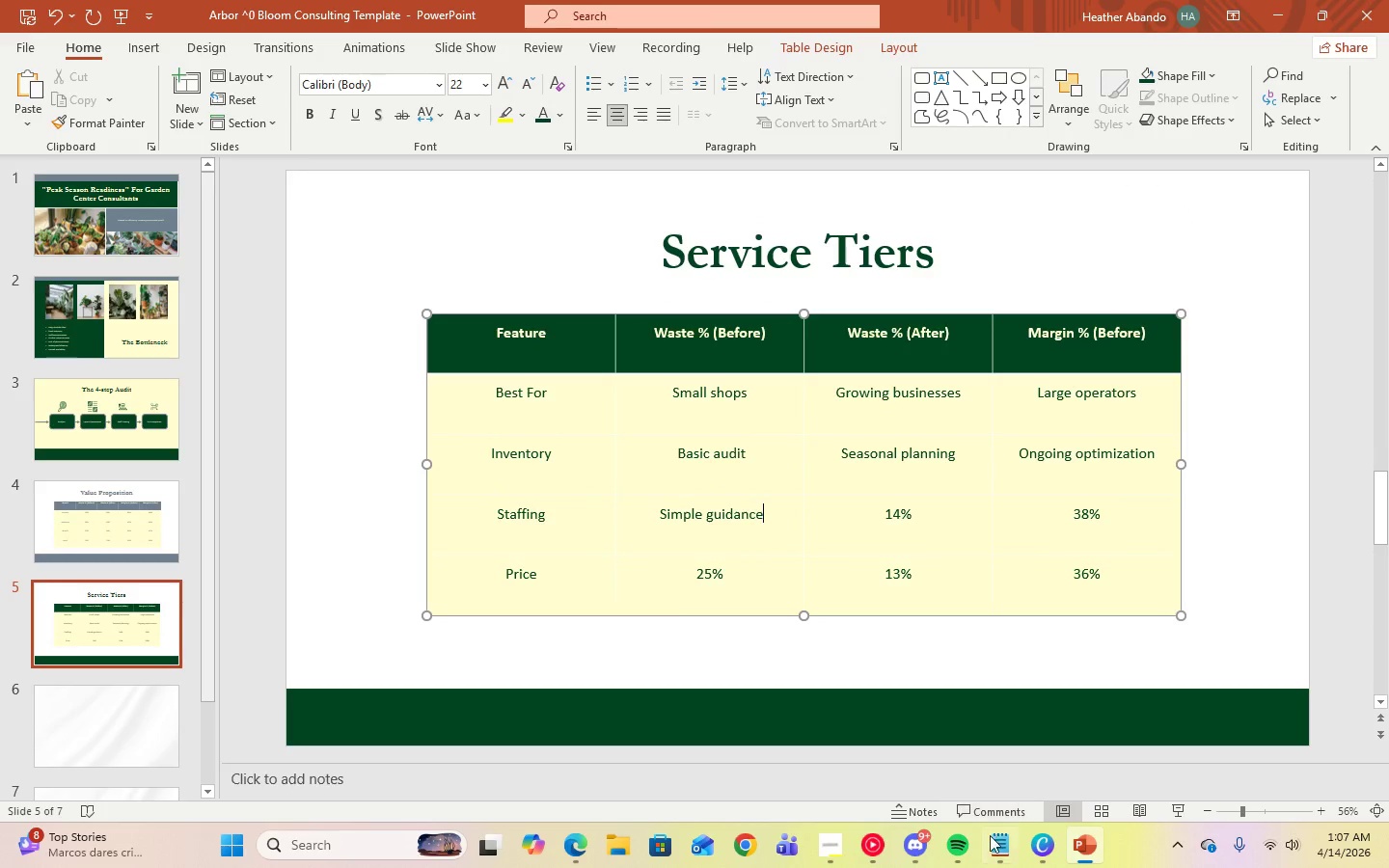 
left_click([996, 842])
 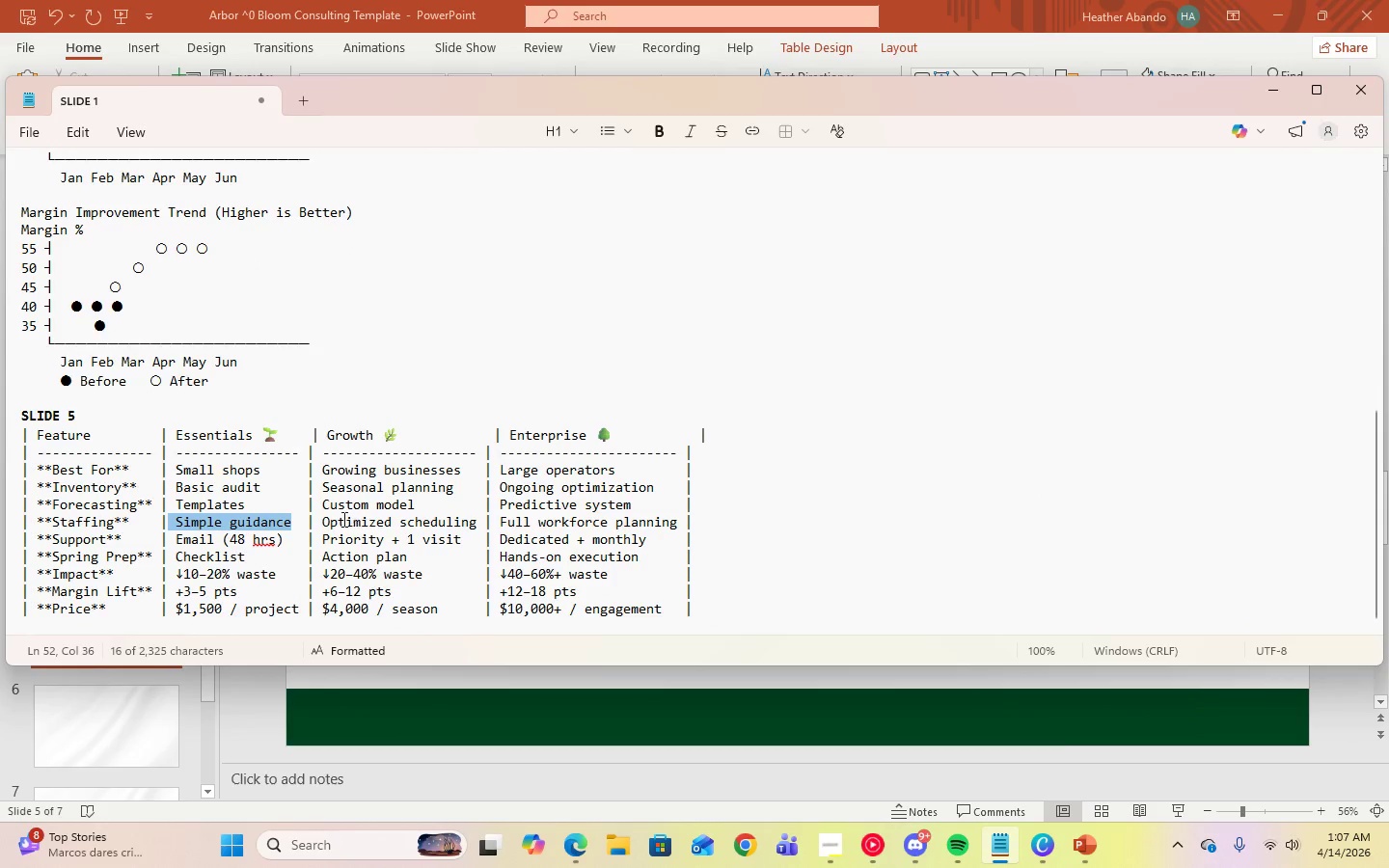 
left_click_drag(start_coordinate=[322, 522], to_coordinate=[476, 524])
 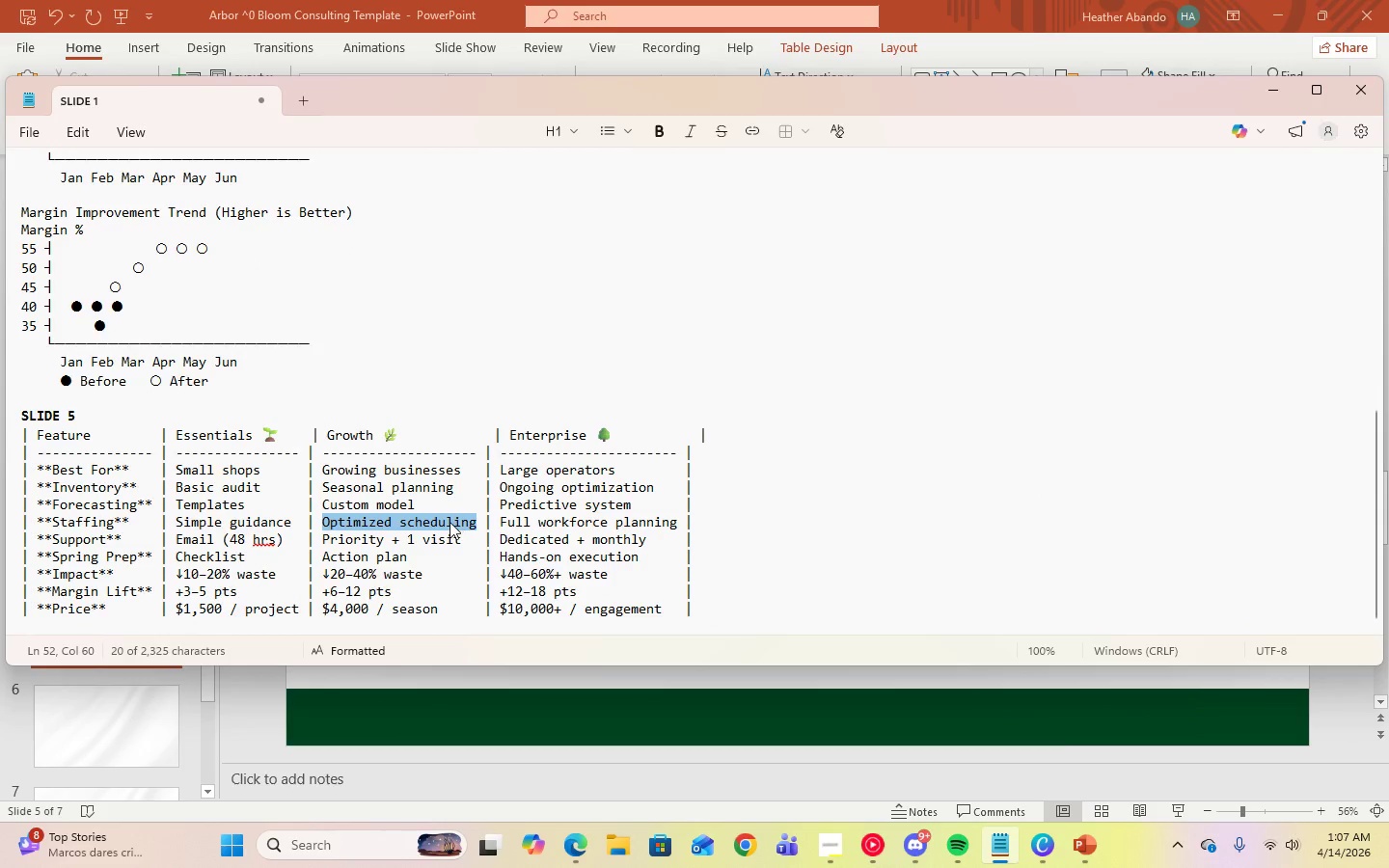 
right_click([449, 522])
 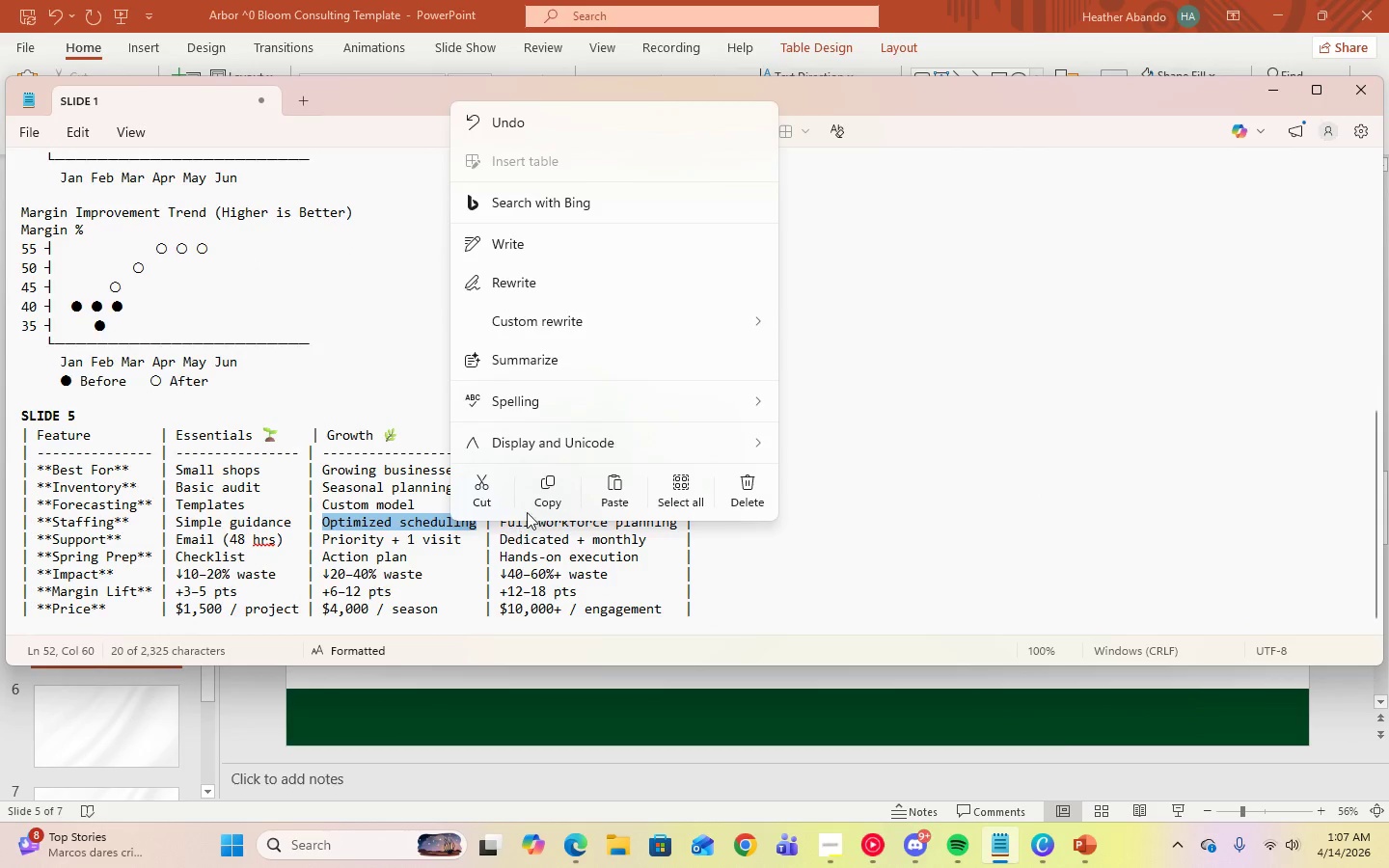 
left_click([540, 499])
 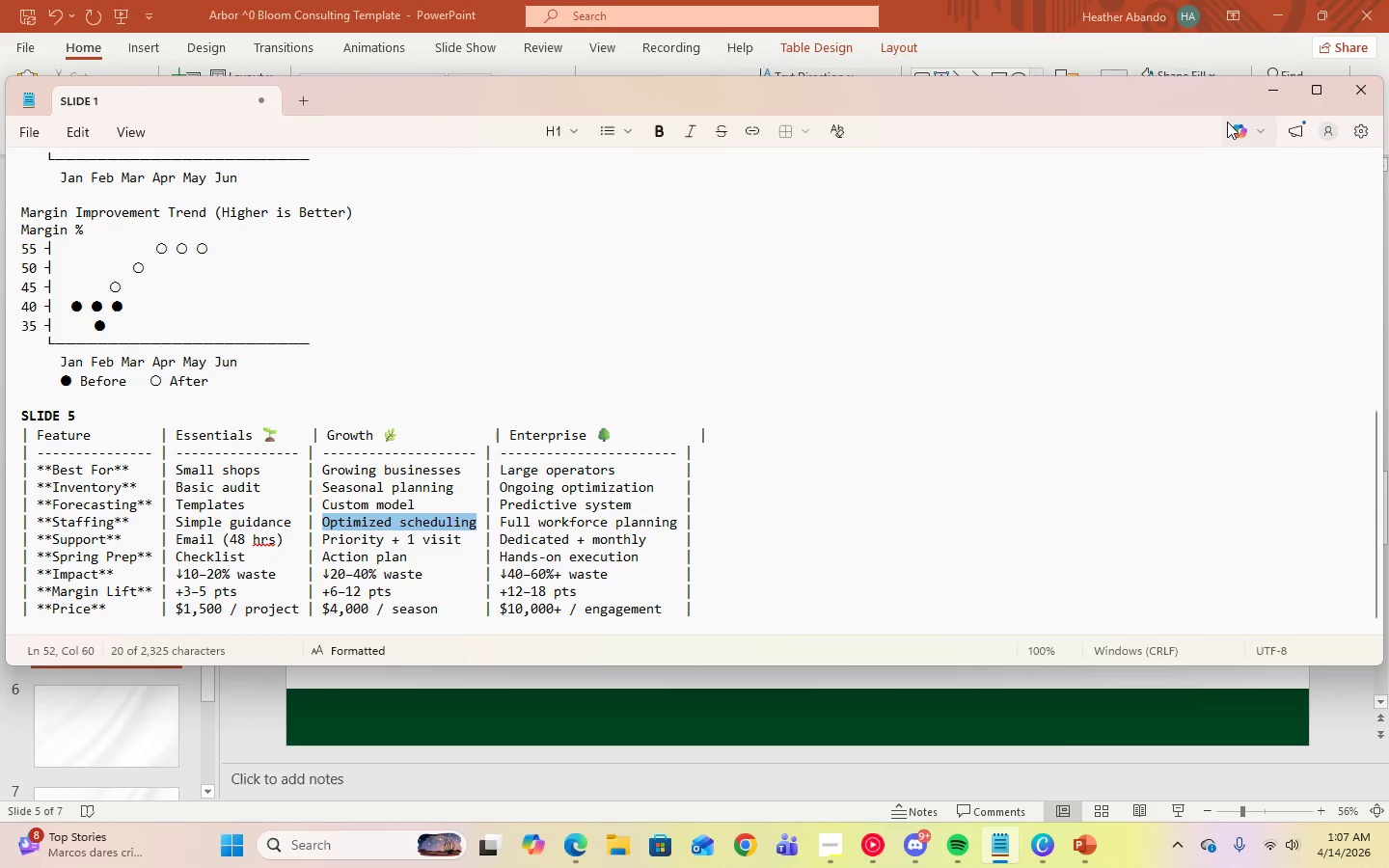 
left_click([1272, 90])
 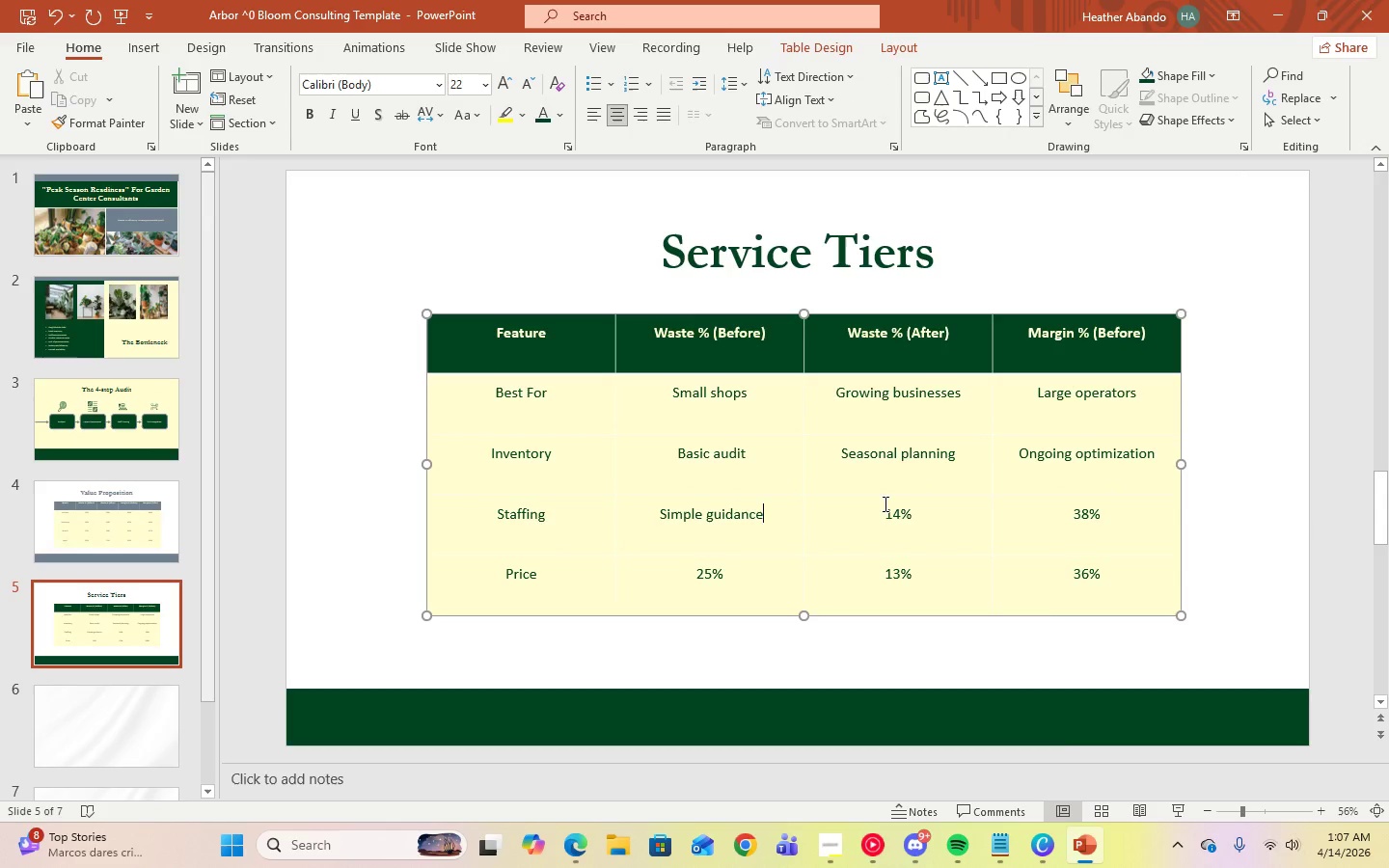 
left_click_drag(start_coordinate=[883, 508], to_coordinate=[926, 511])
 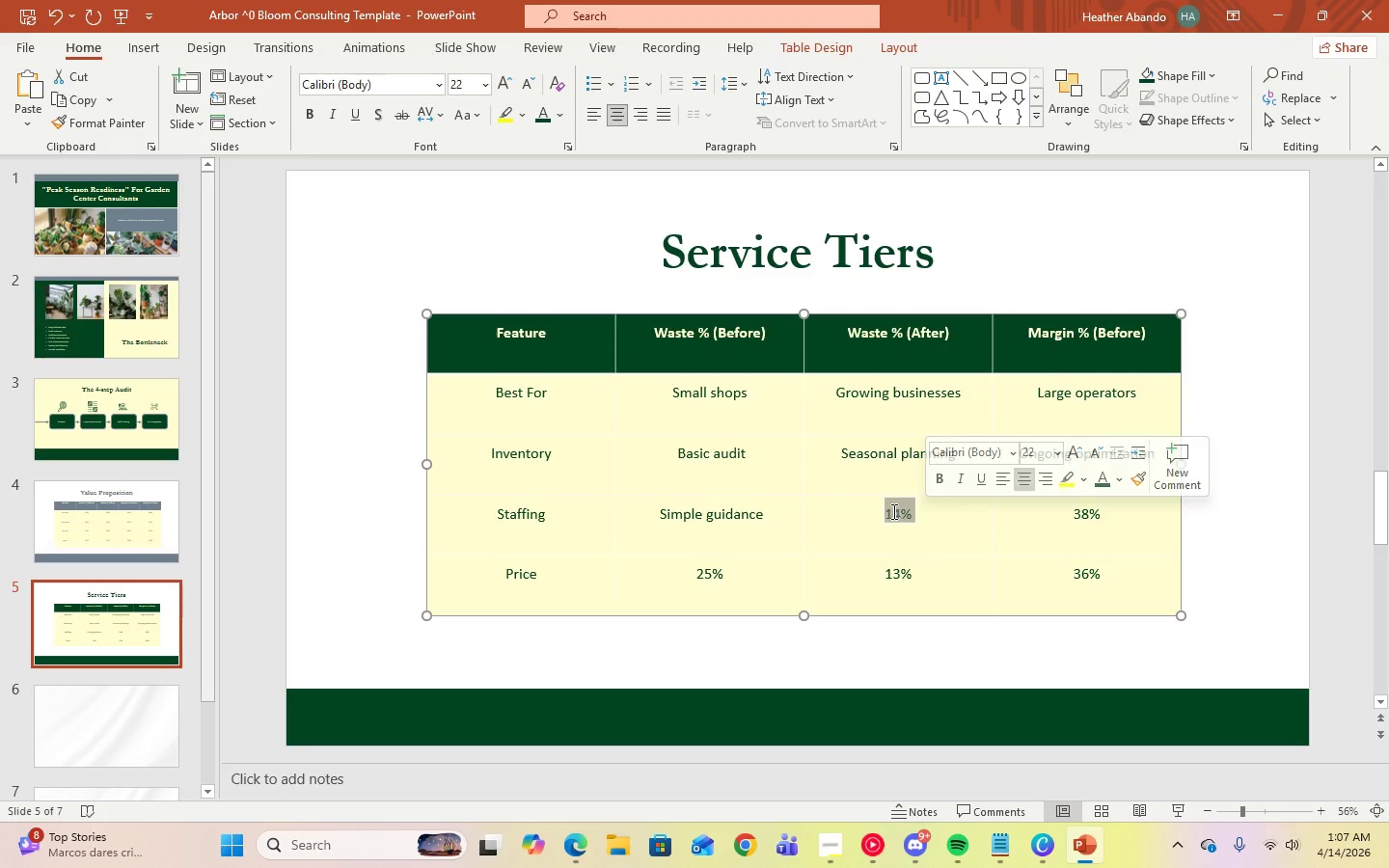 
right_click([892, 511])
 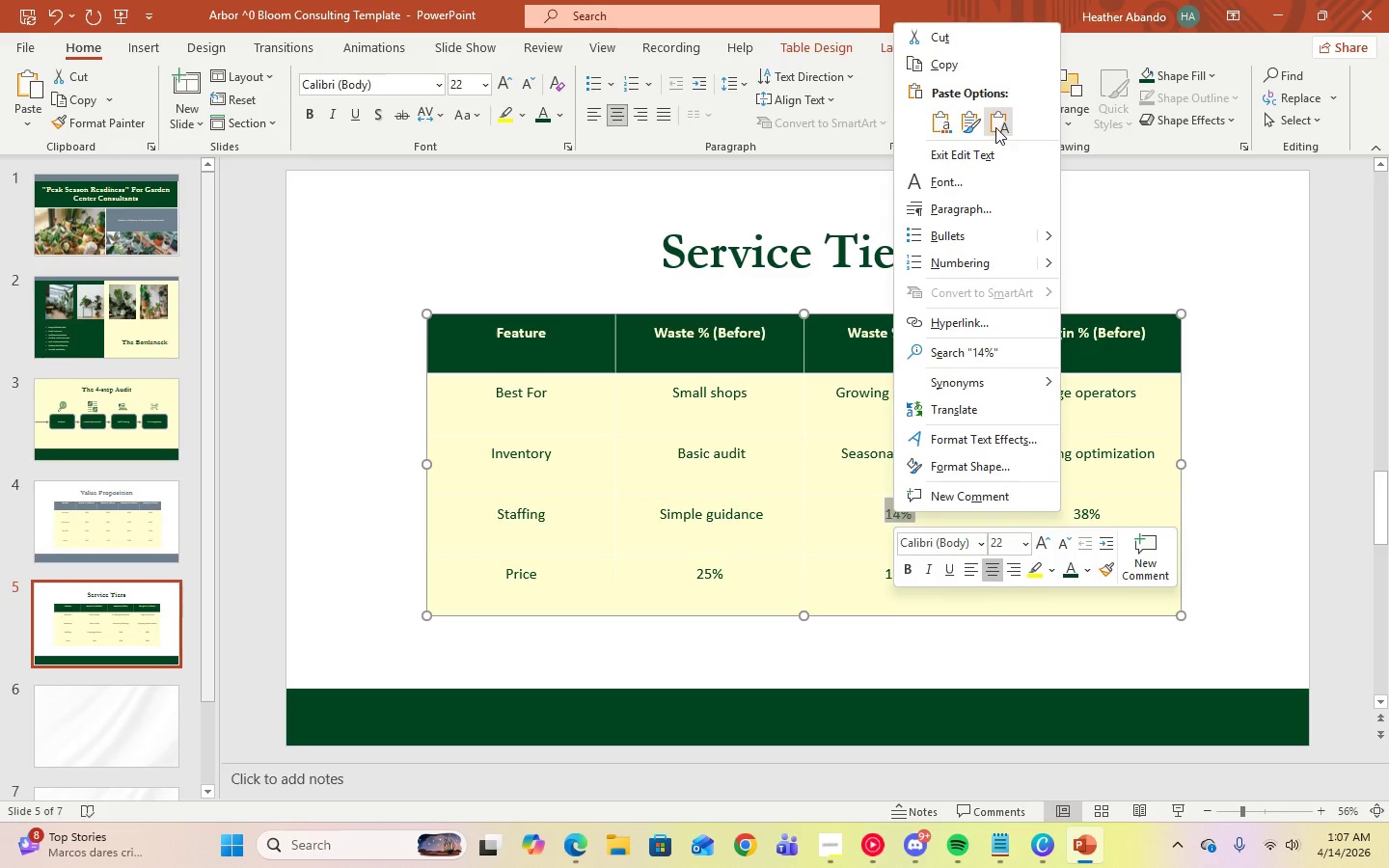 
left_click([995, 127])
 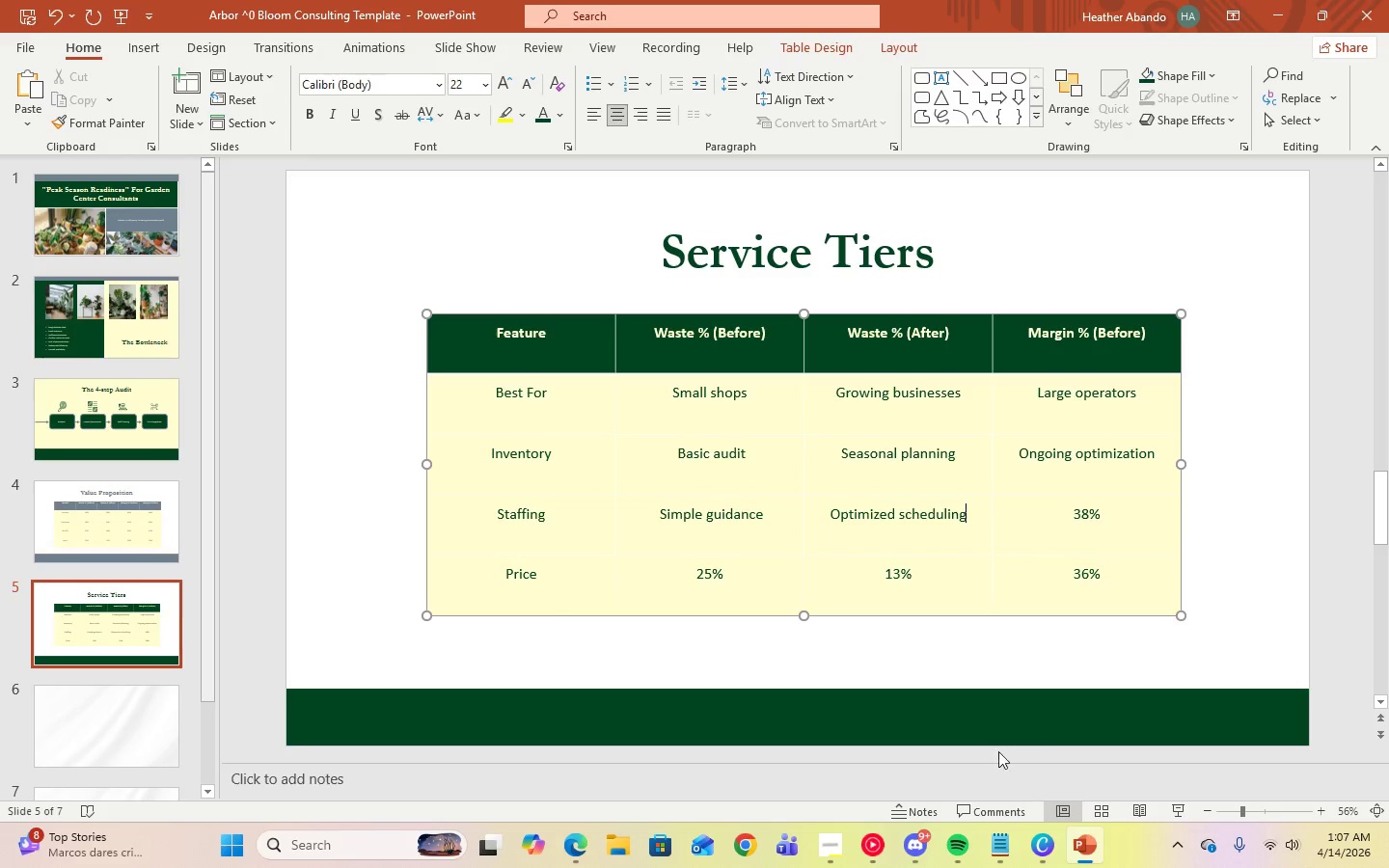 
left_click([996, 846])
 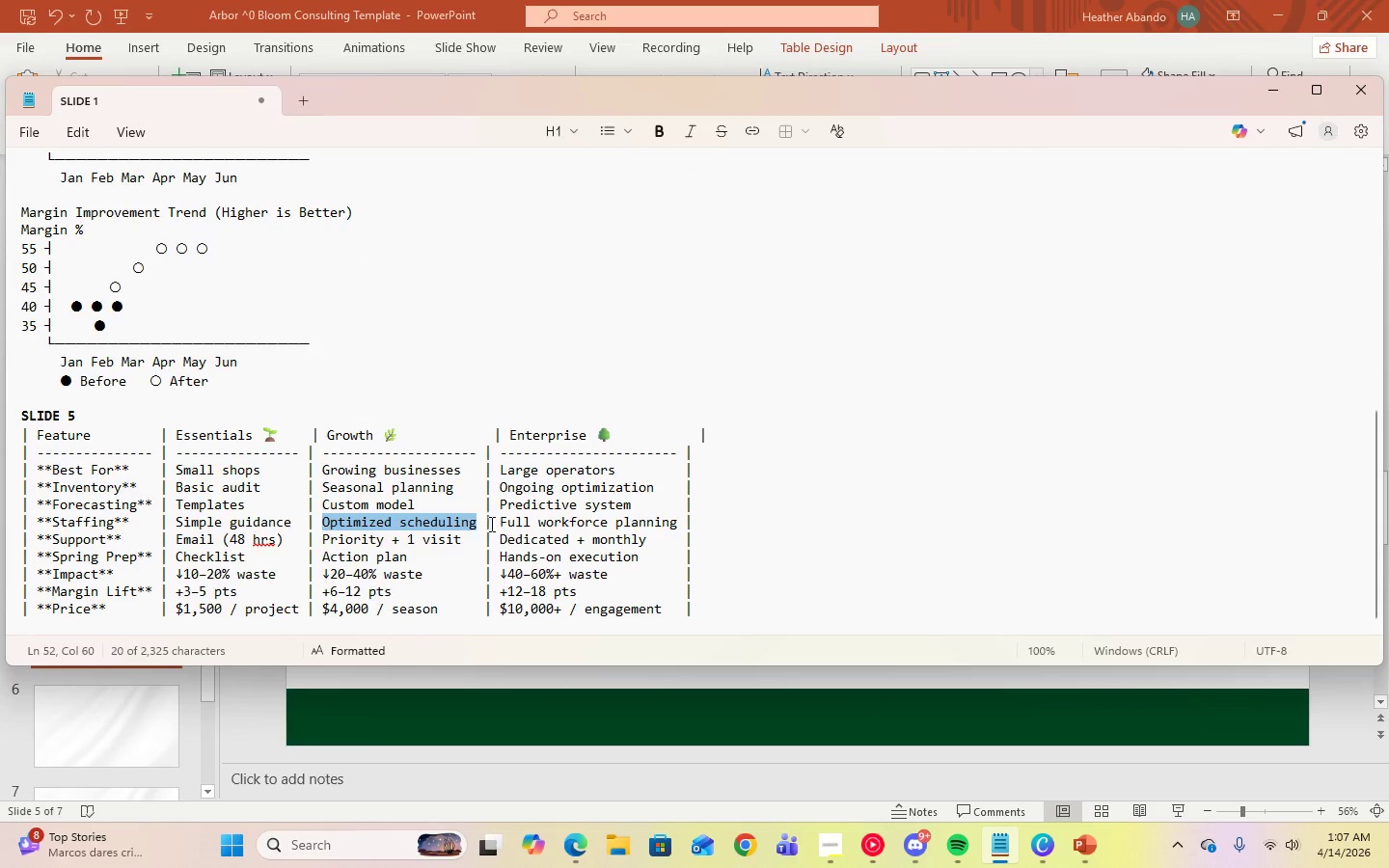 
left_click_drag(start_coordinate=[495, 524], to_coordinate=[679, 522])
 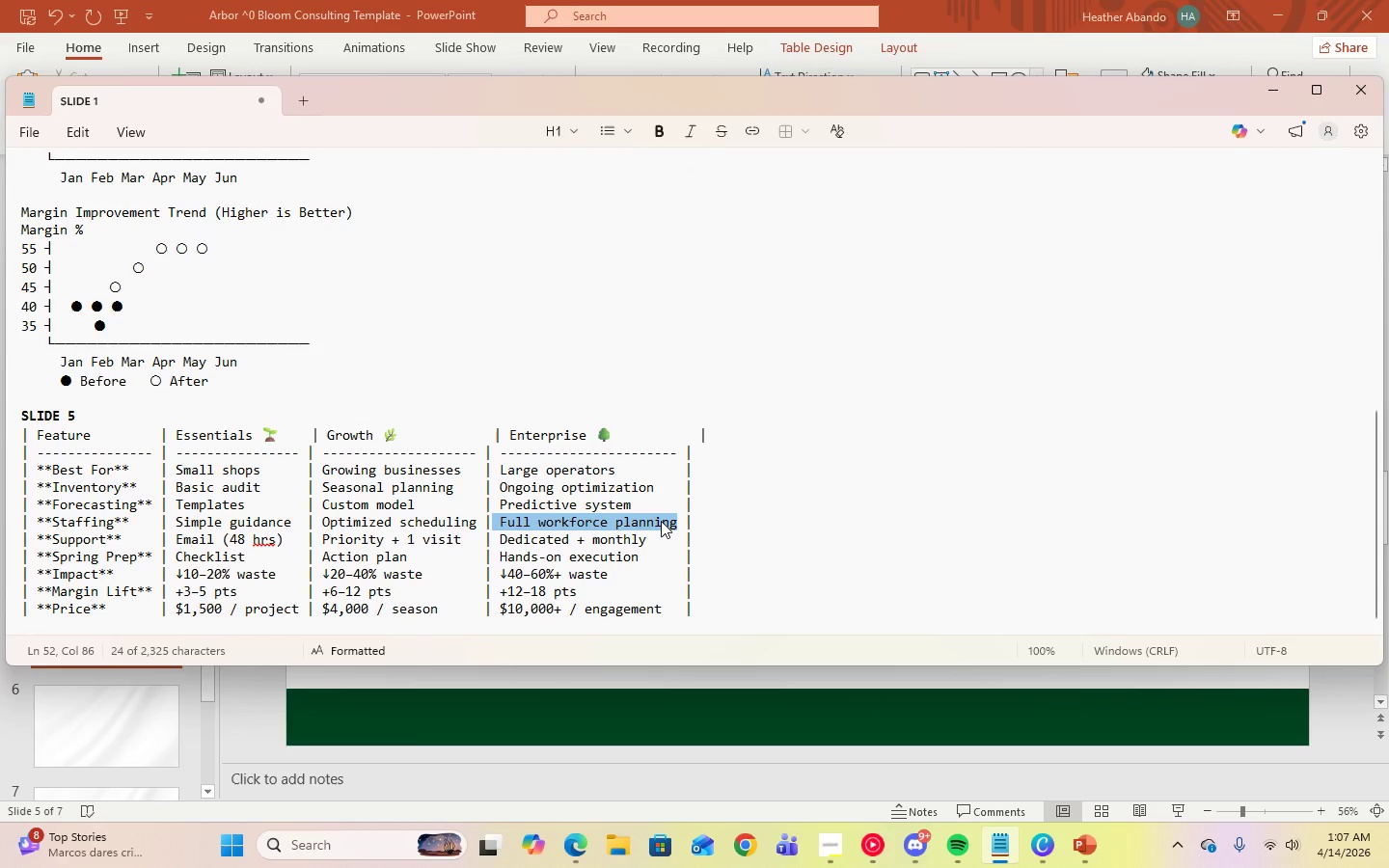 
right_click([661, 521])
 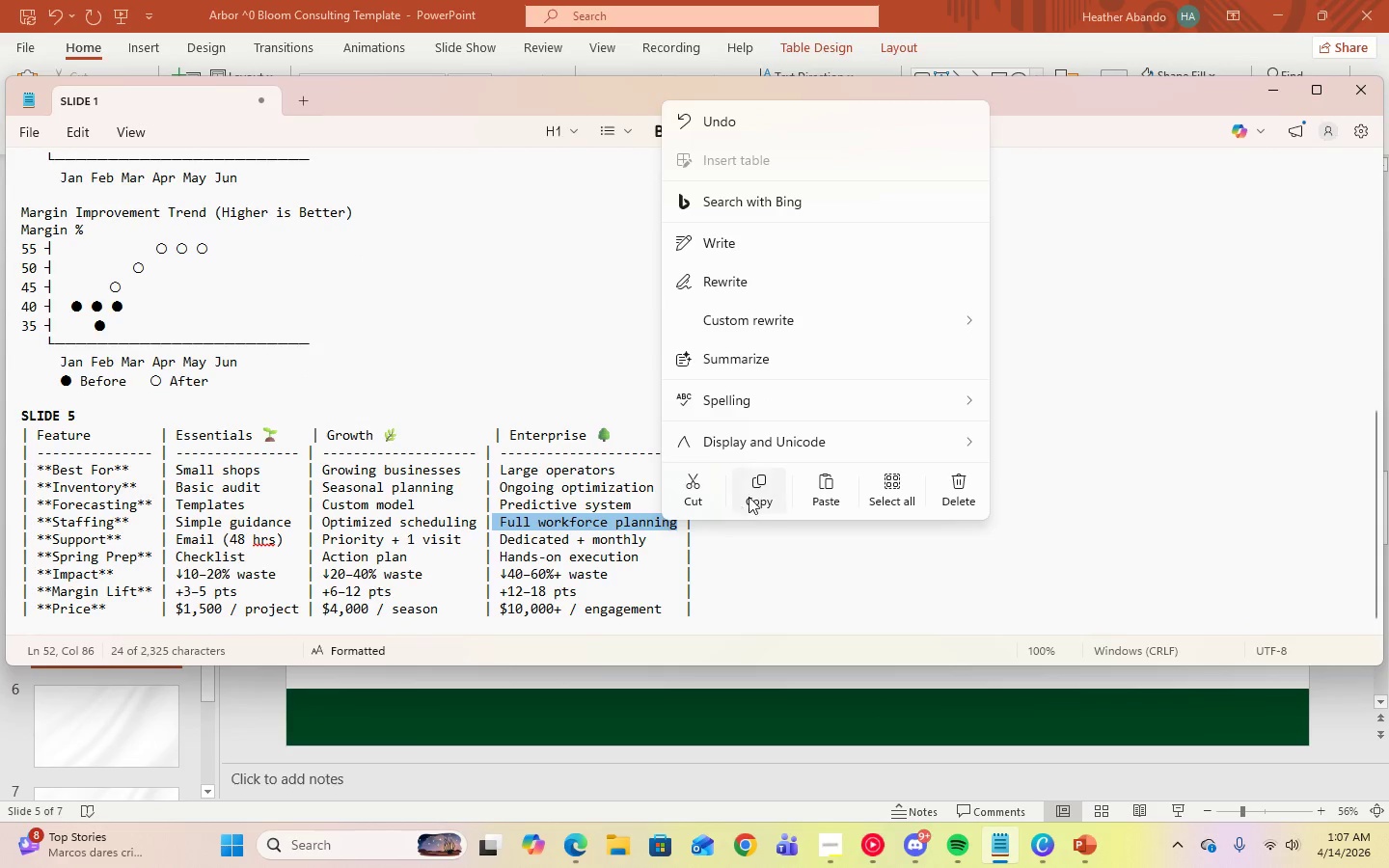 
left_click([752, 494])
 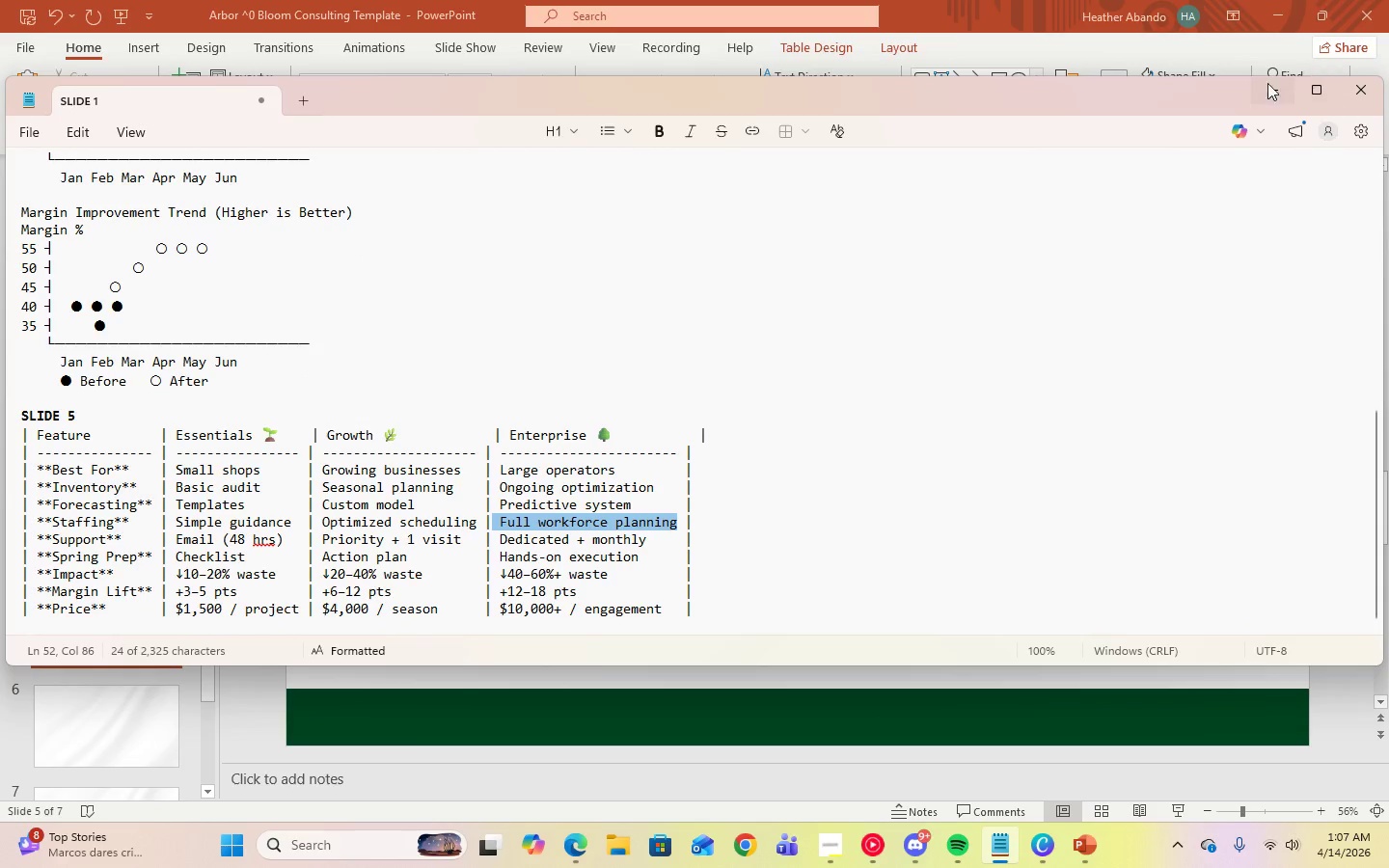 
left_click([1260, 90])
 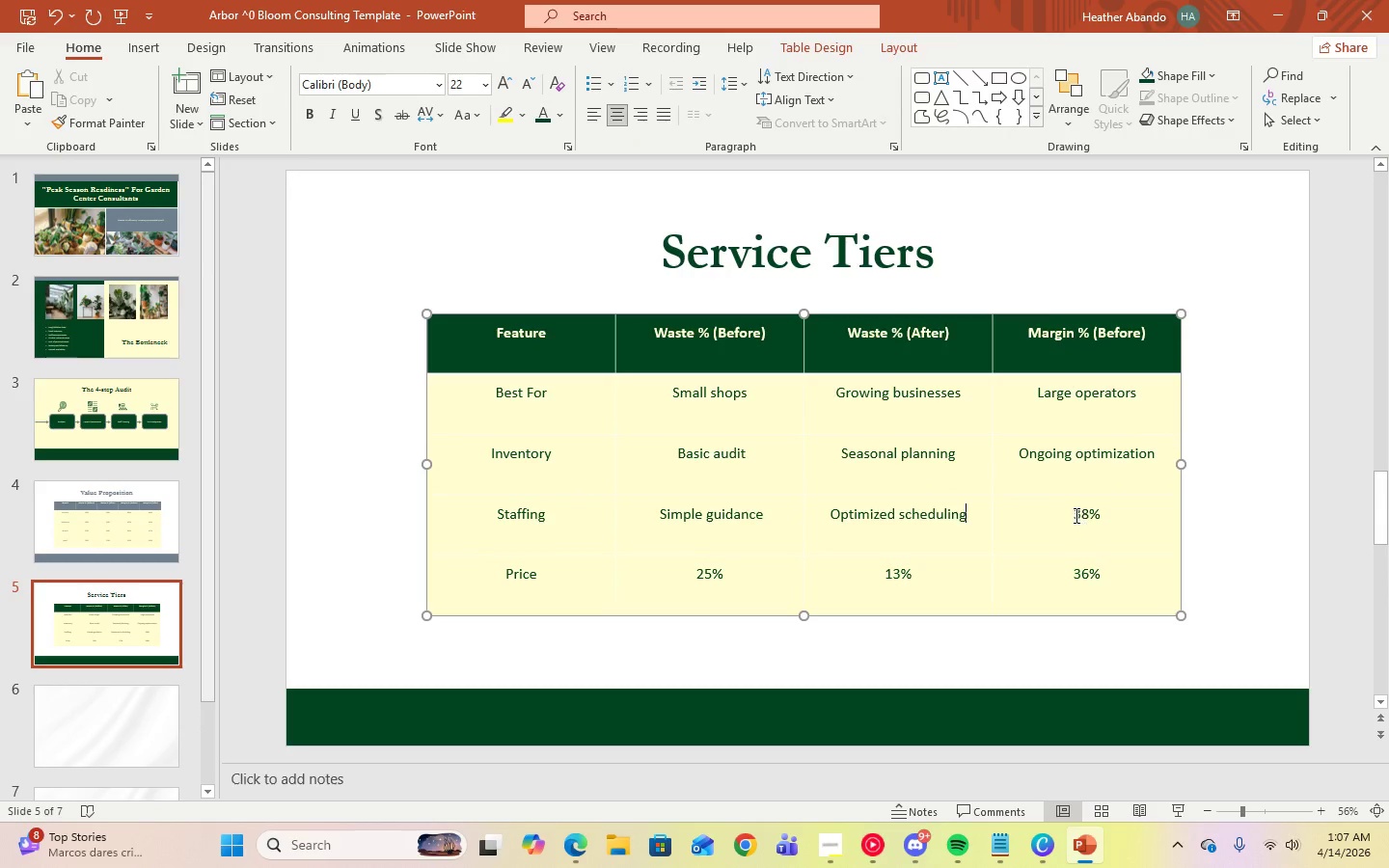 
left_click_drag(start_coordinate=[1070, 513], to_coordinate=[1102, 513])
 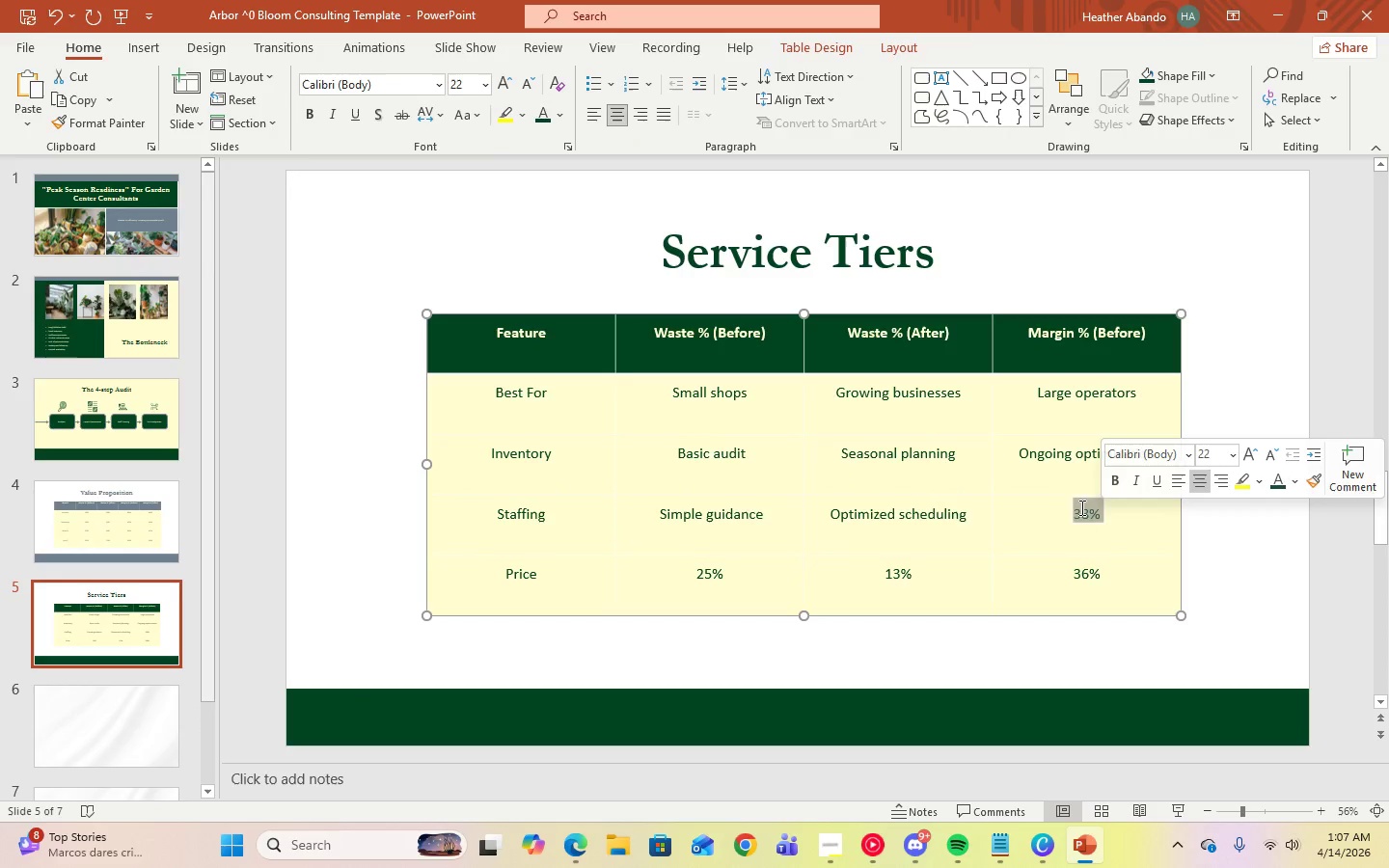 
right_click([1080, 507])
 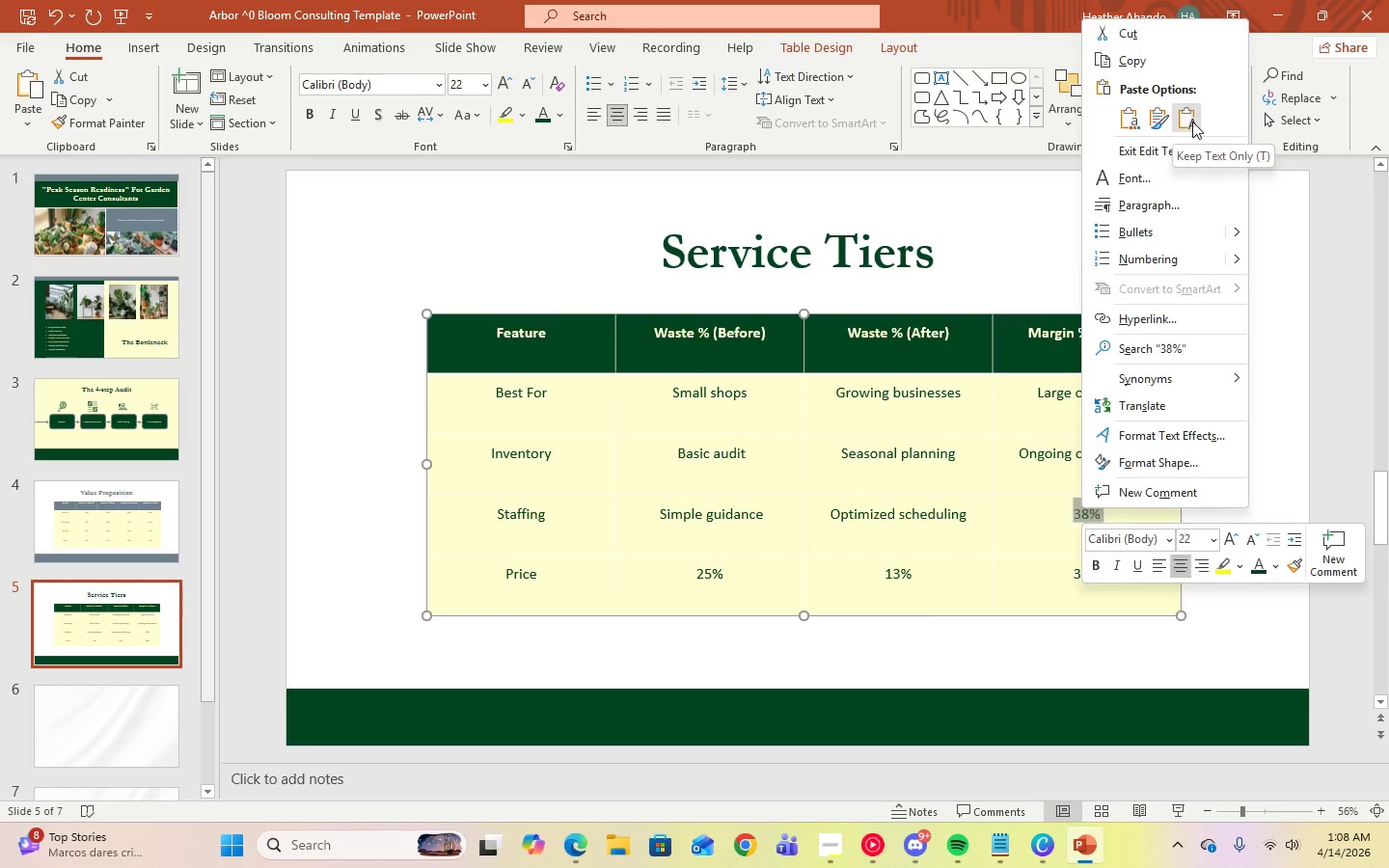 
left_click([1192, 122])
 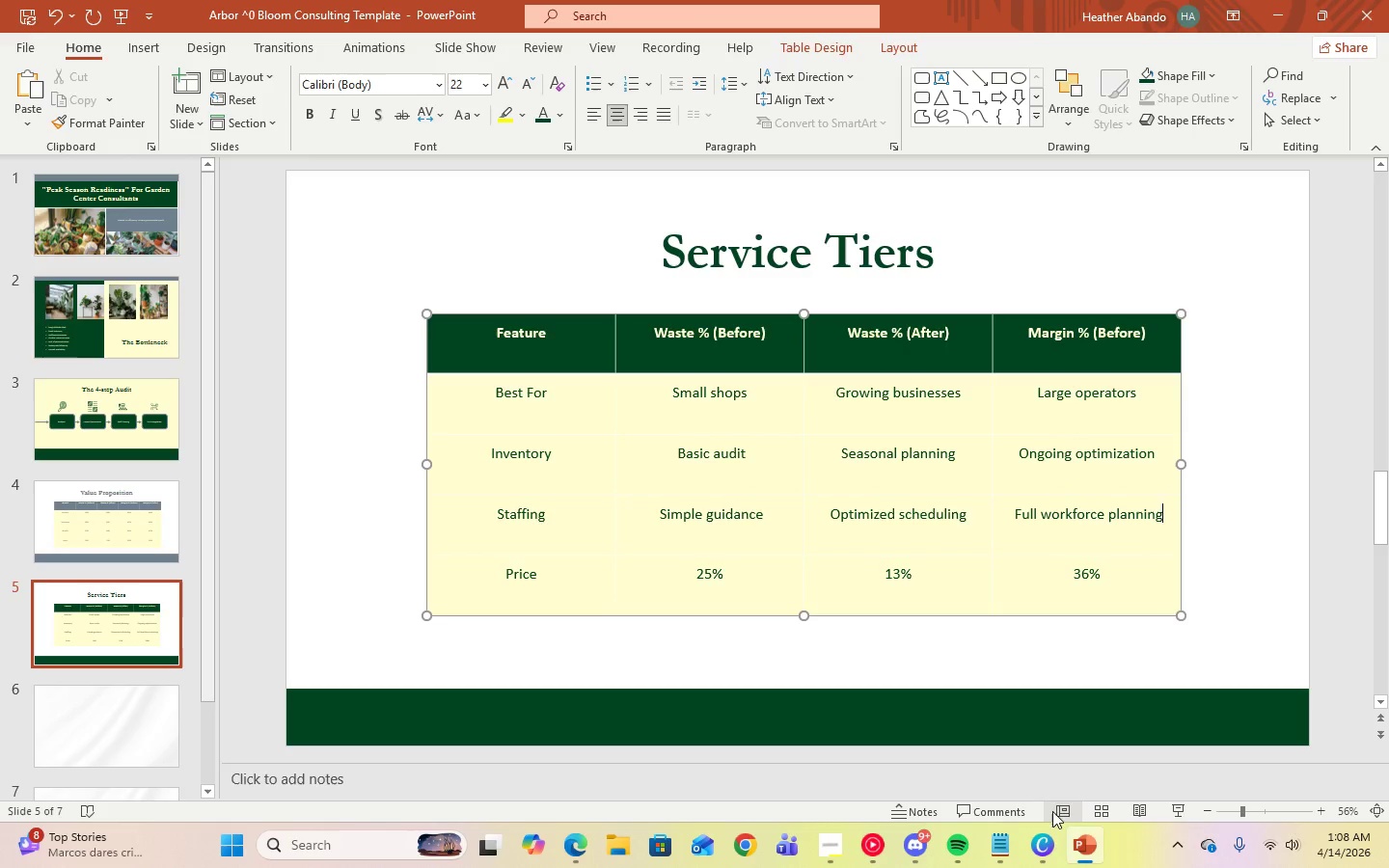 
left_click([1010, 844])
 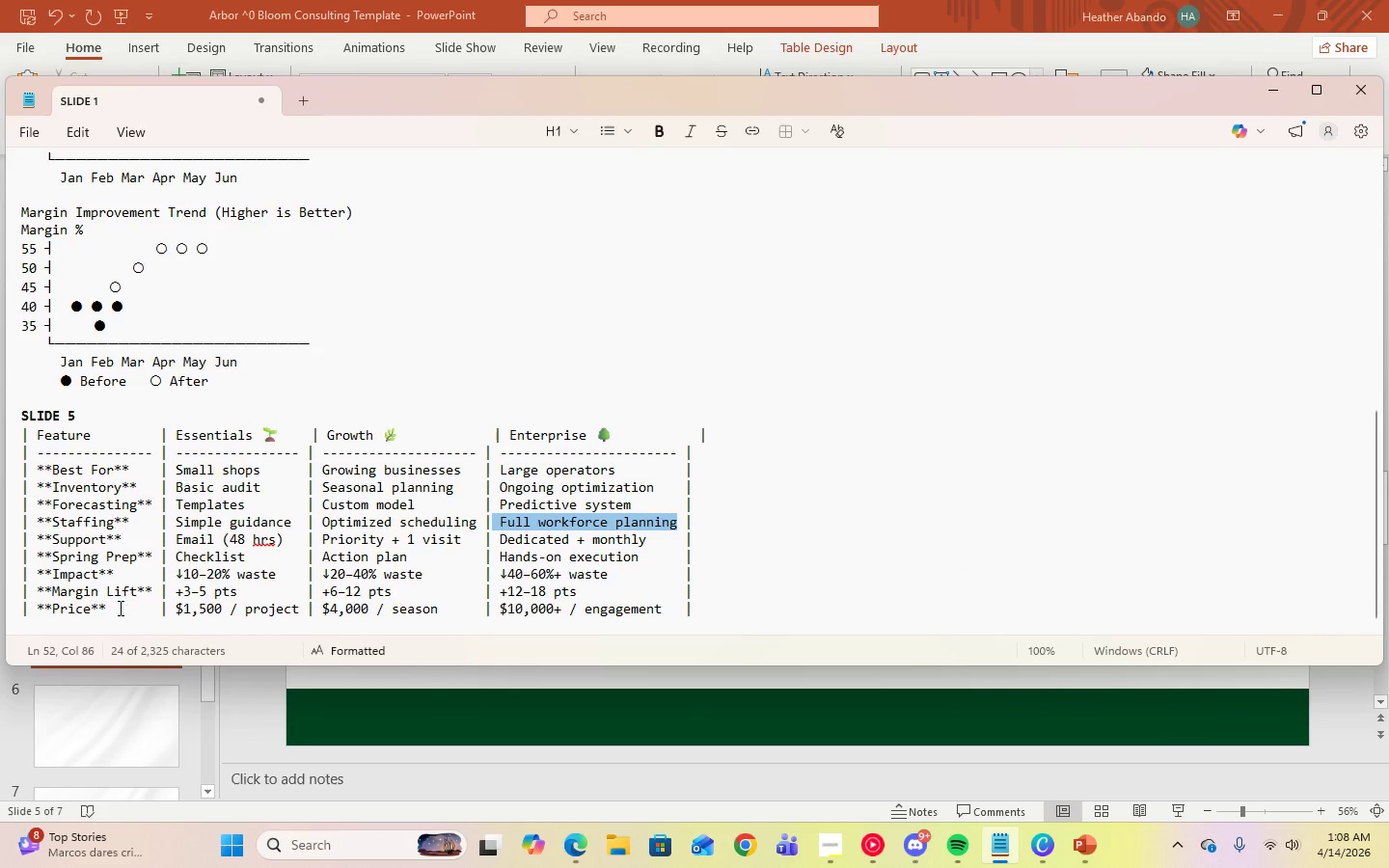 
left_click_drag(start_coordinate=[176, 608], to_coordinate=[307, 610])
 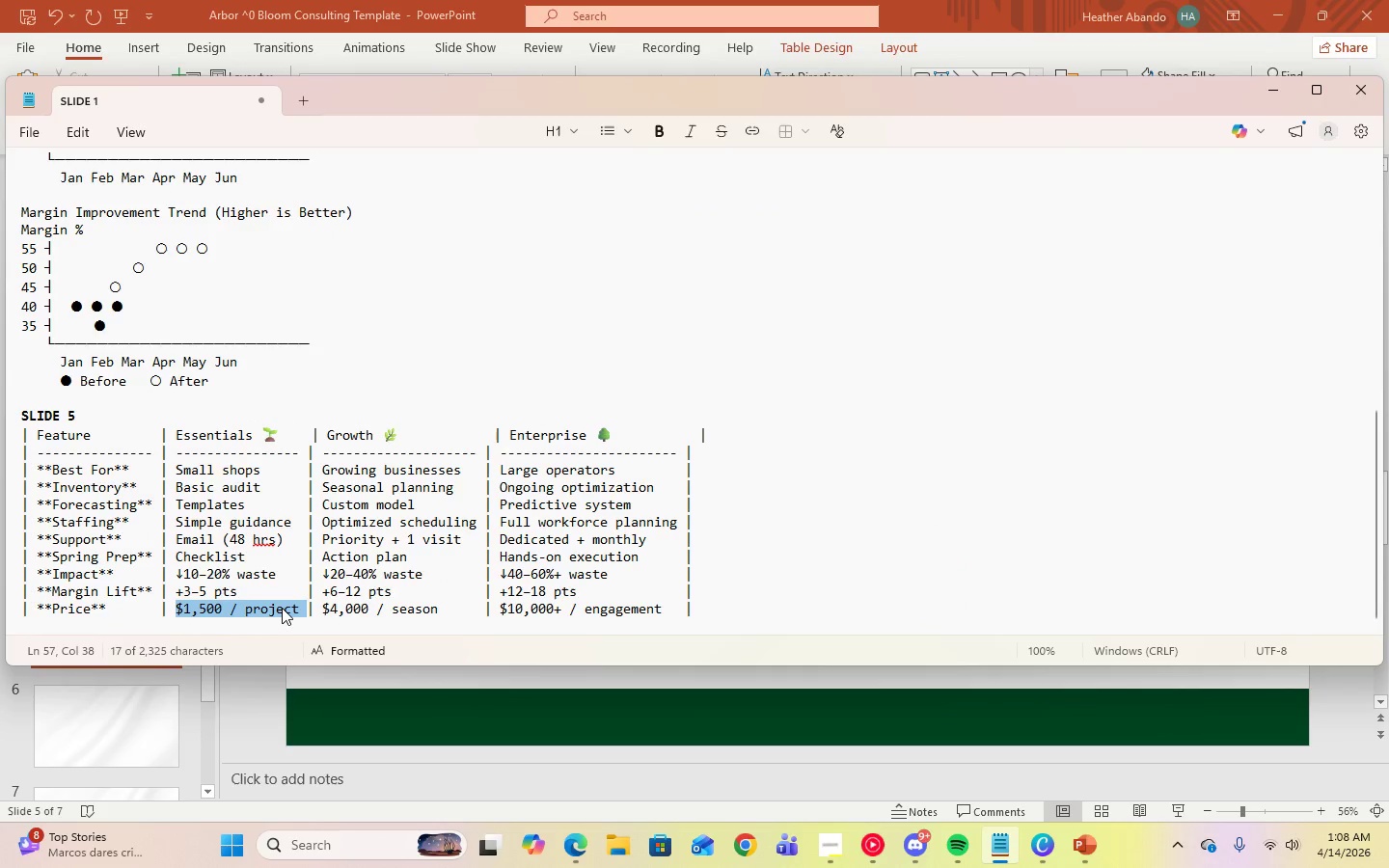 
right_click([282, 608])
 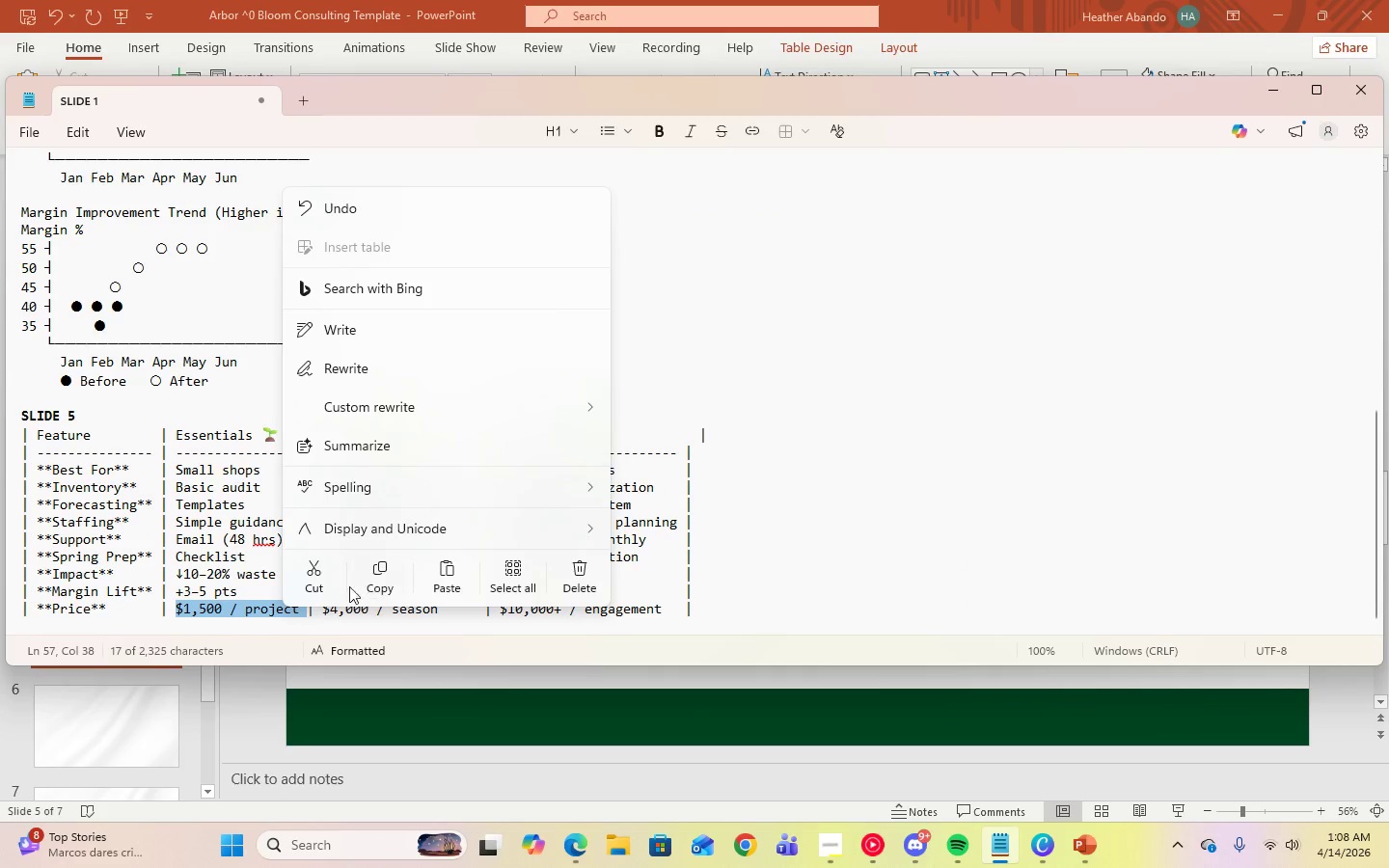 
left_click([374, 585])
 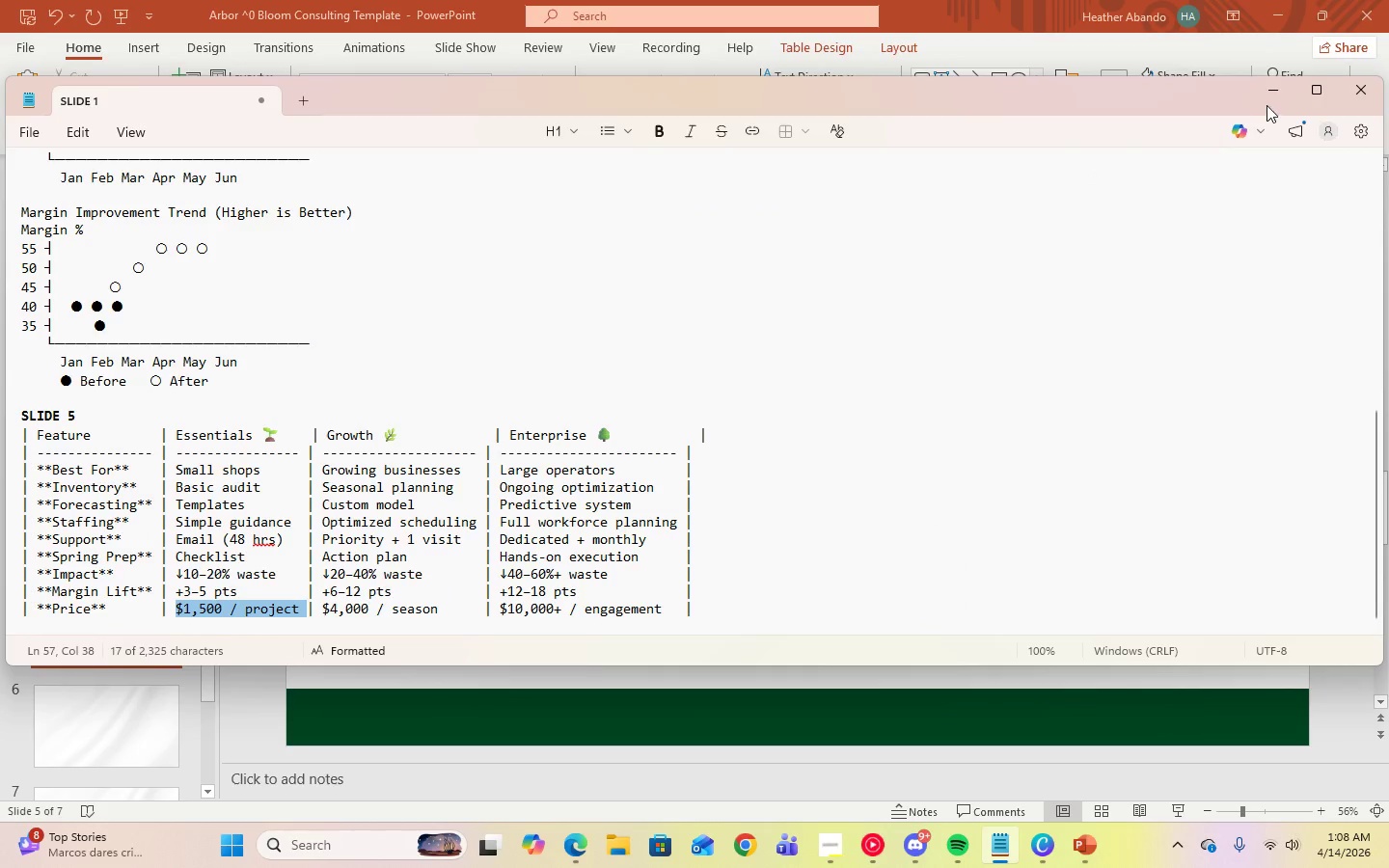 
left_click([1269, 100])
 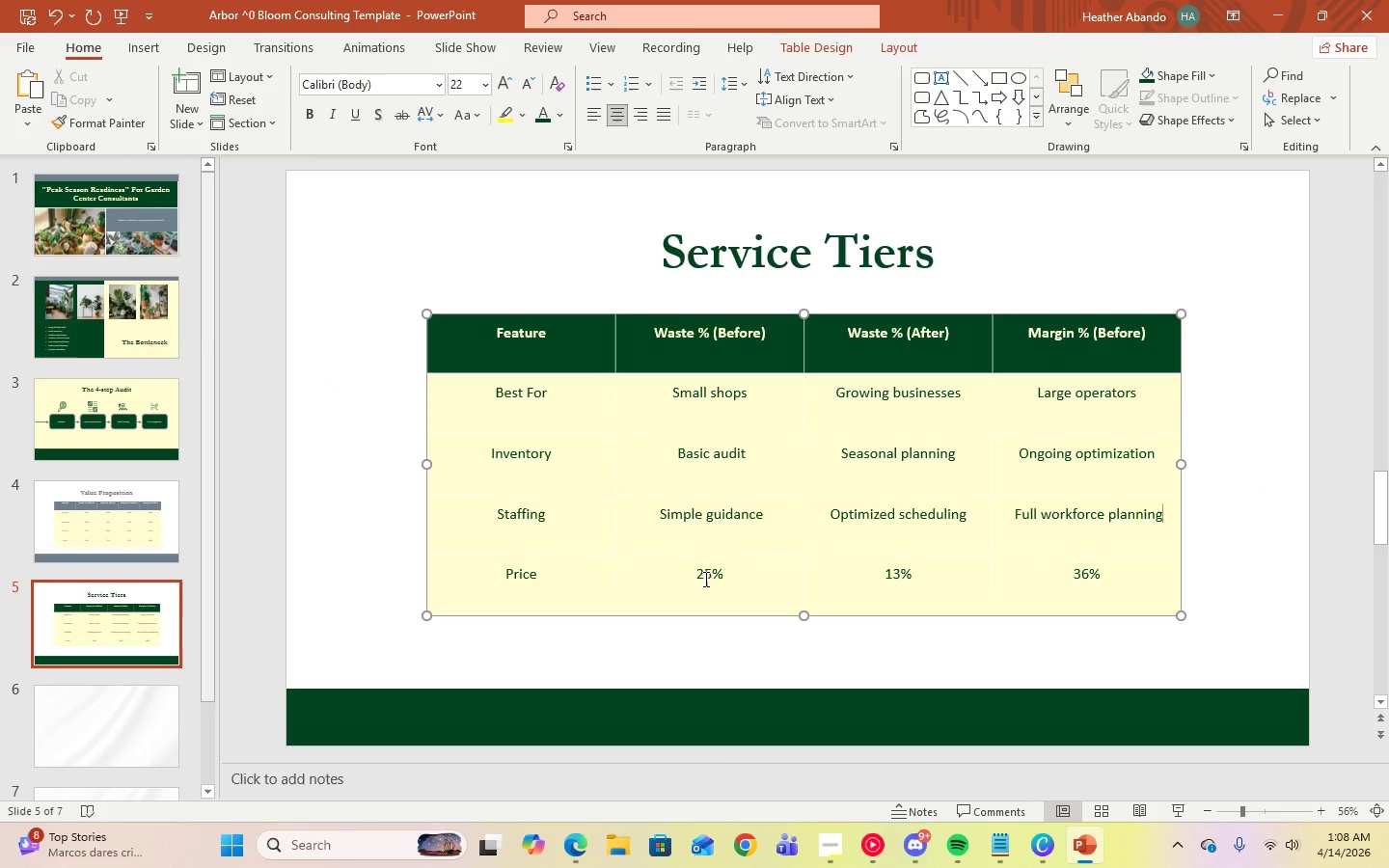 
left_click_drag(start_coordinate=[691, 571], to_coordinate=[749, 576])
 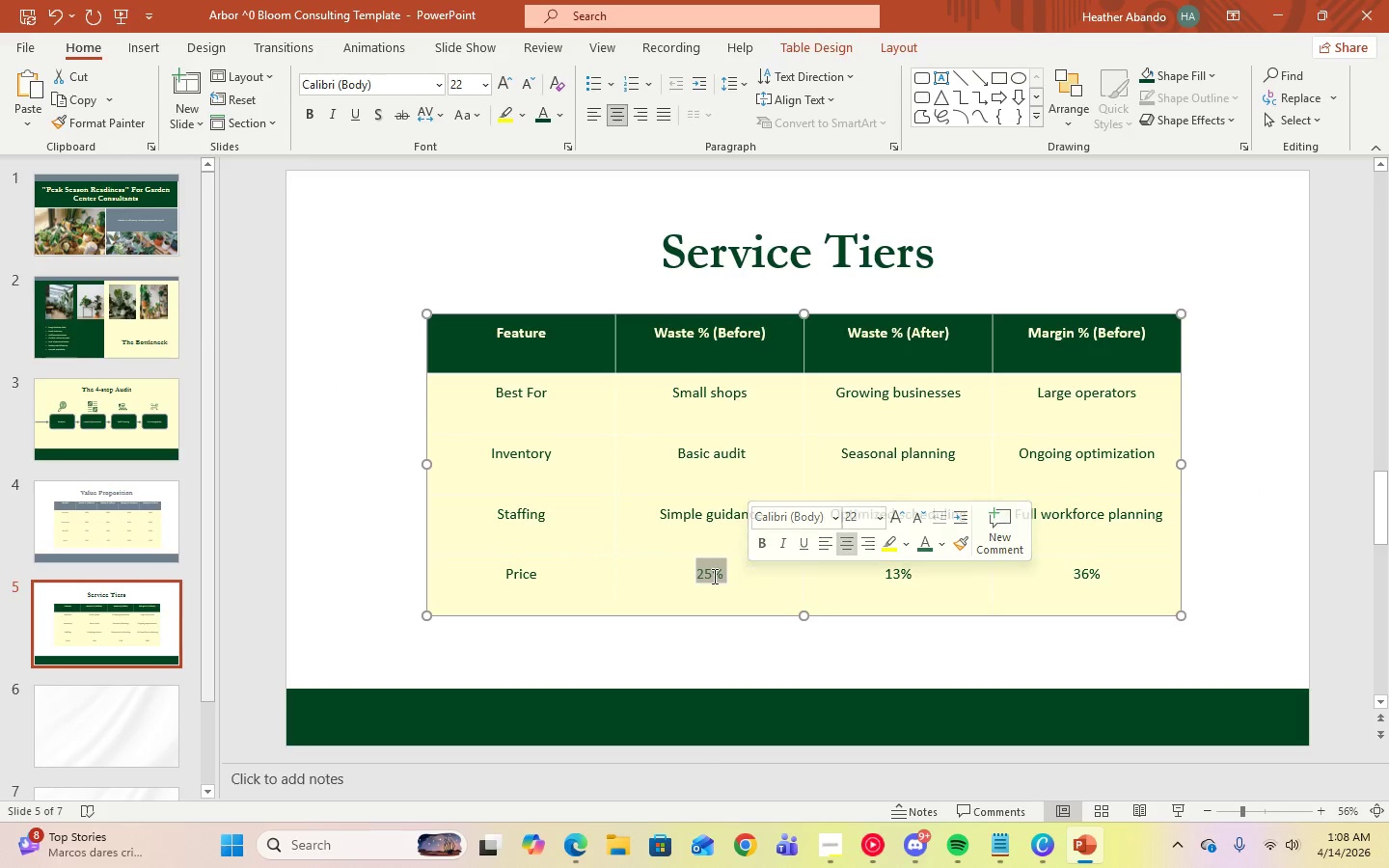 
right_click([713, 576])
 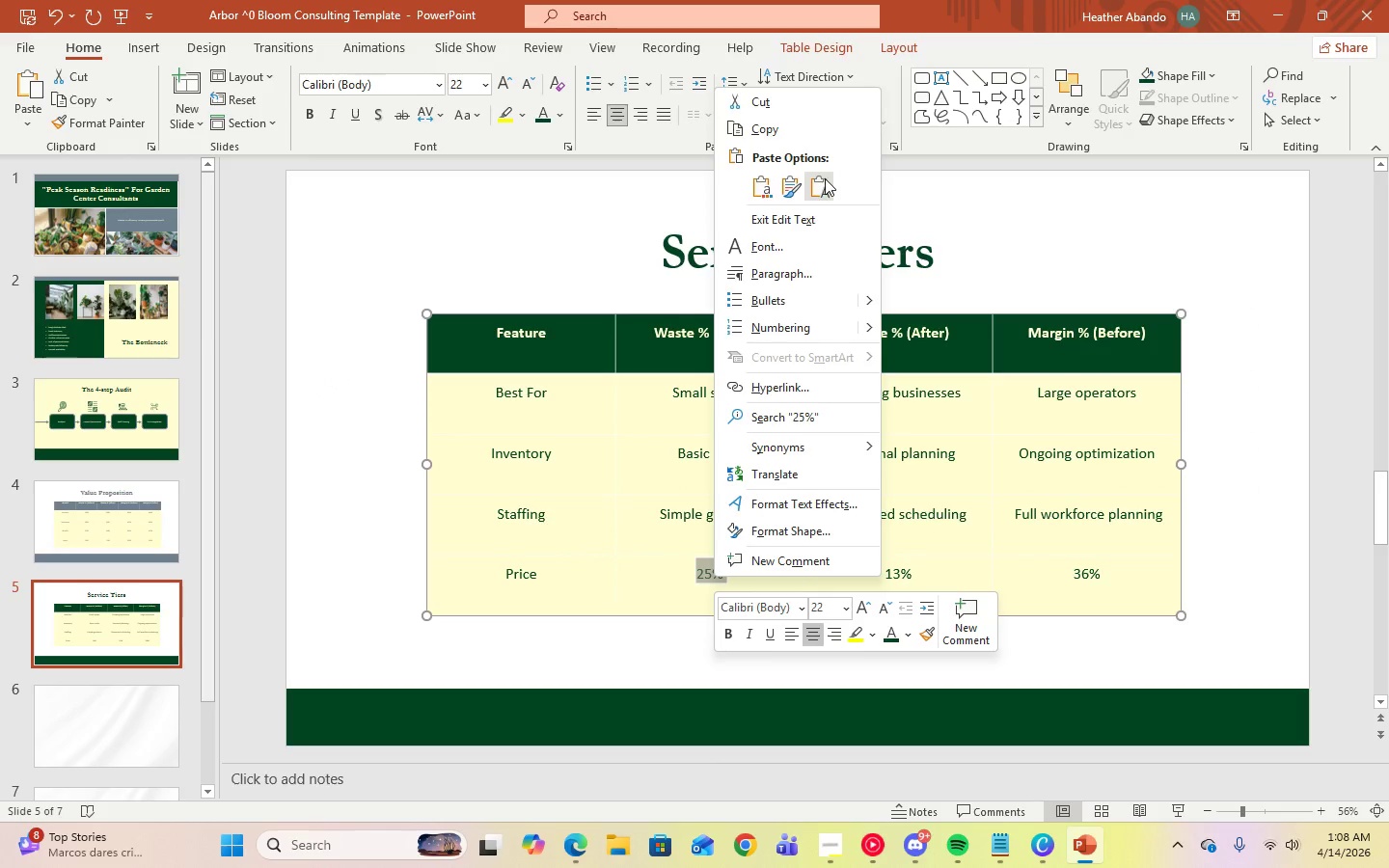 
left_click([825, 183])
 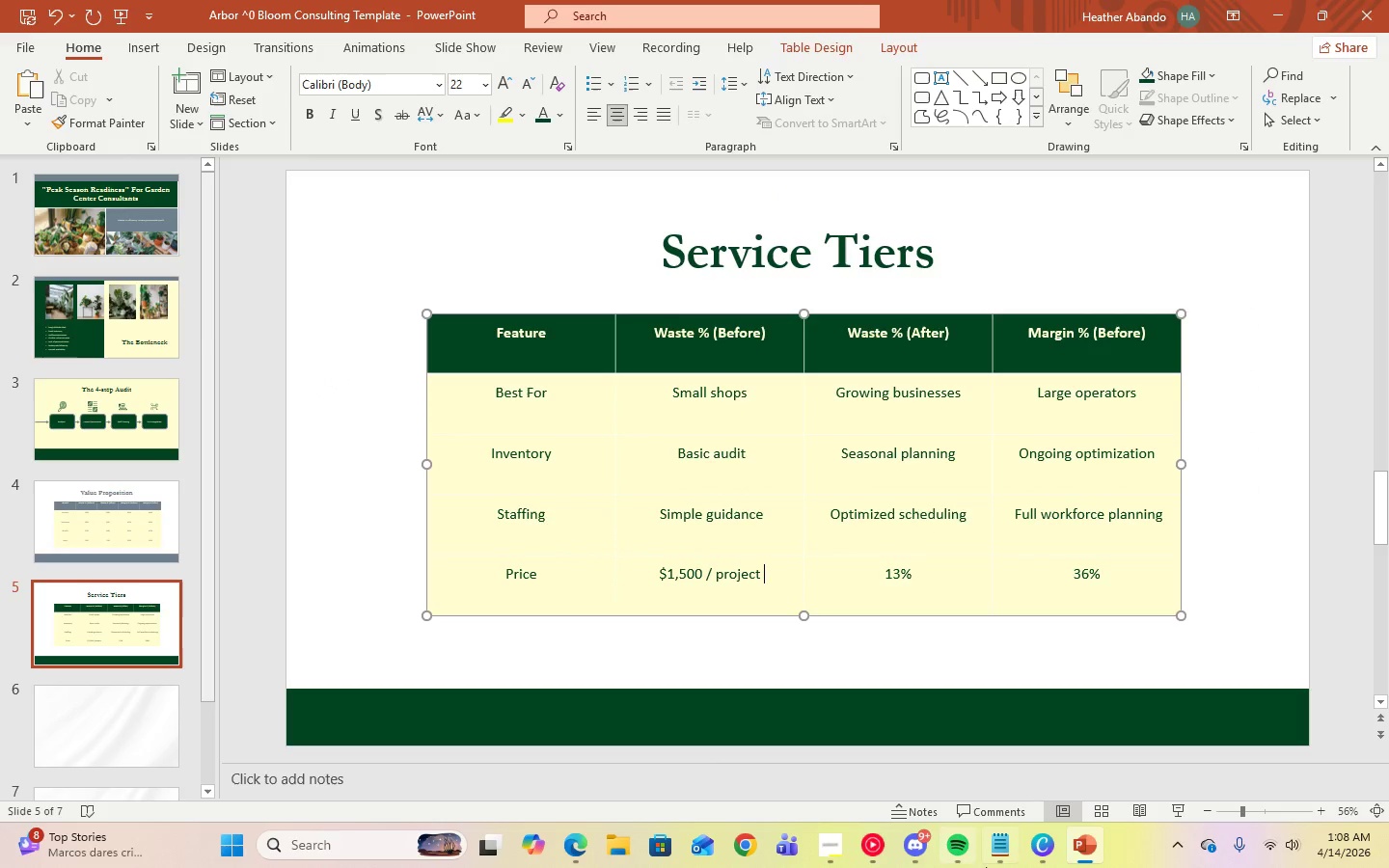 
left_click([995, 859])
 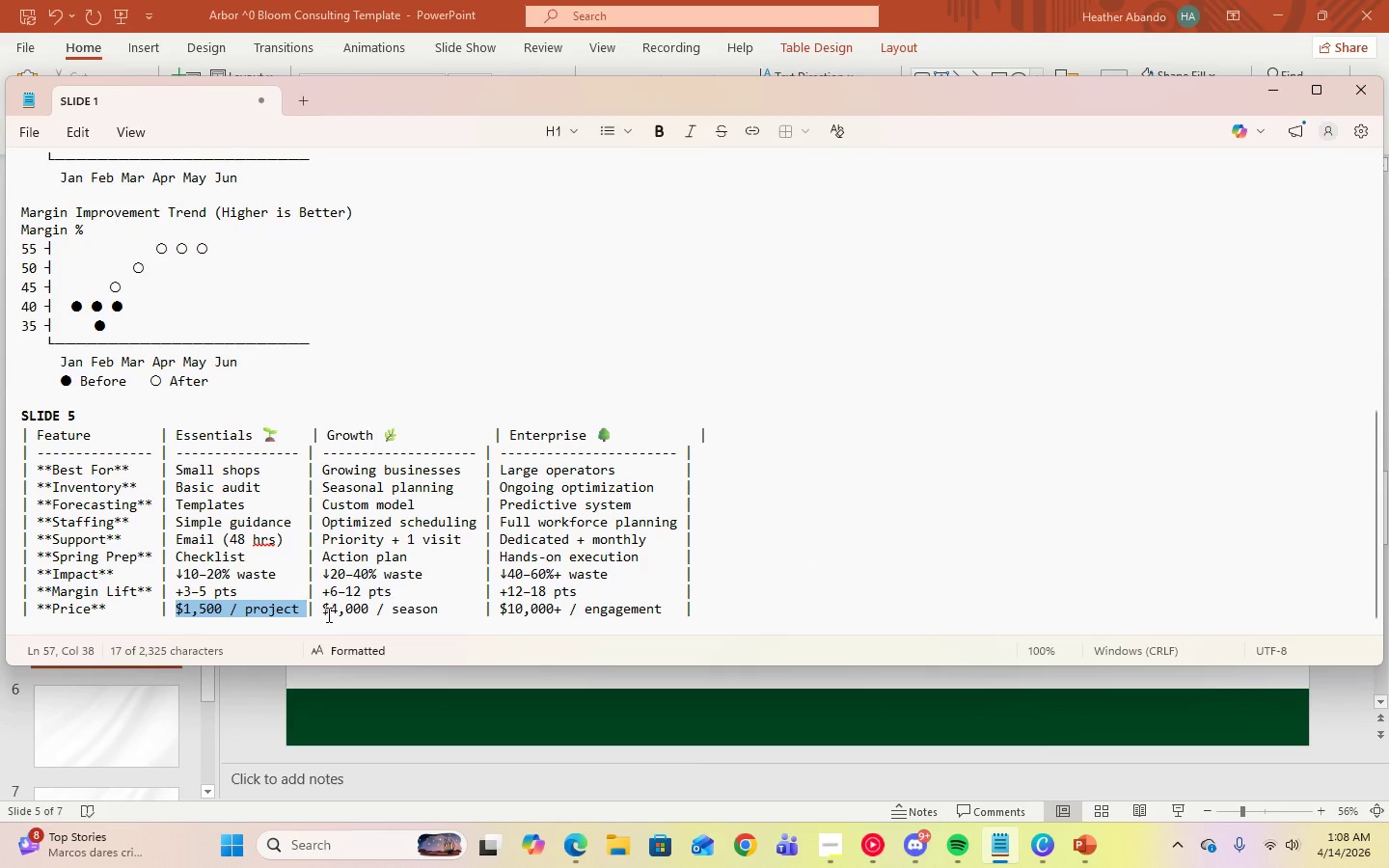 
left_click_drag(start_coordinate=[319, 614], to_coordinate=[454, 614])
 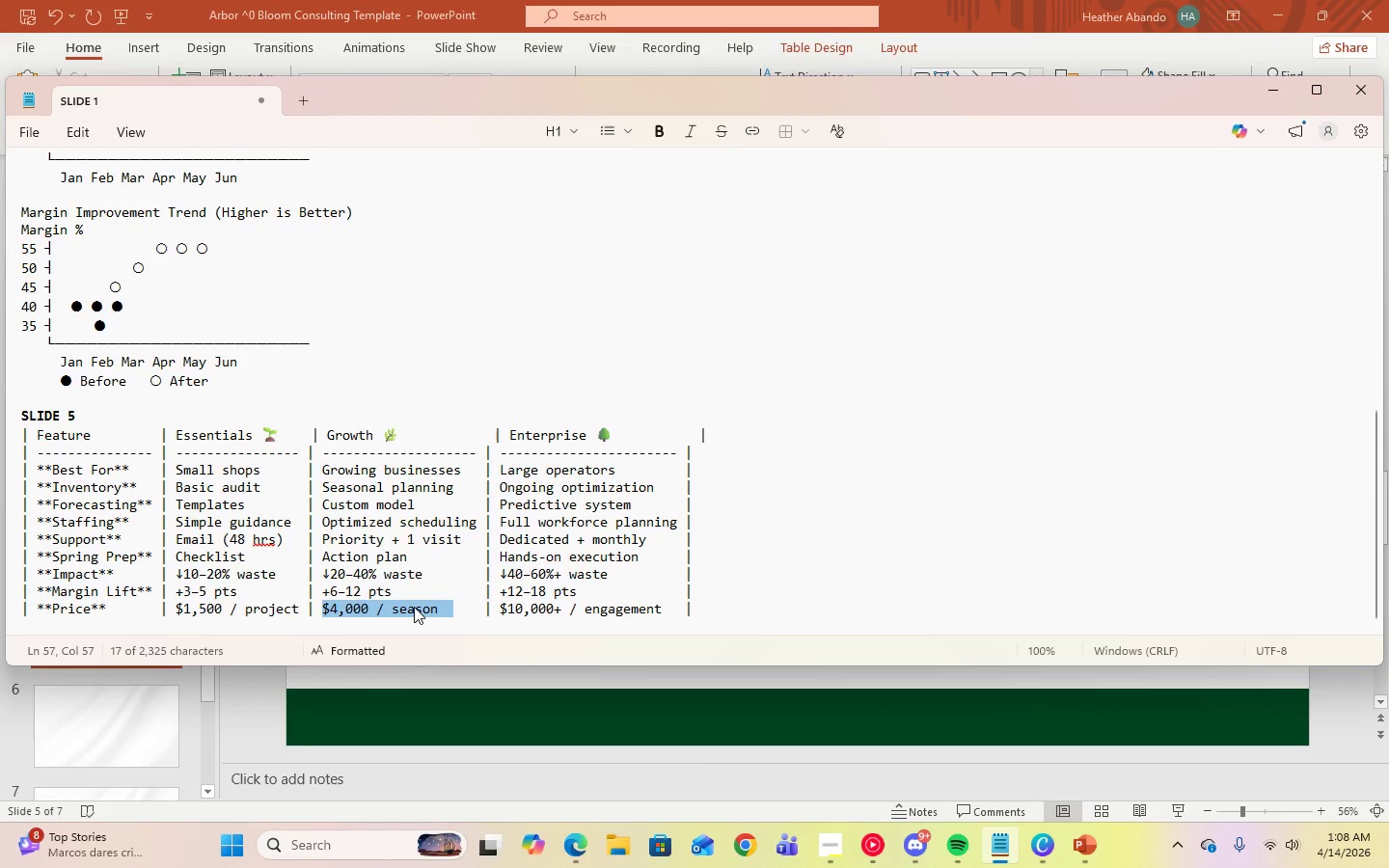 
right_click([414, 607])
 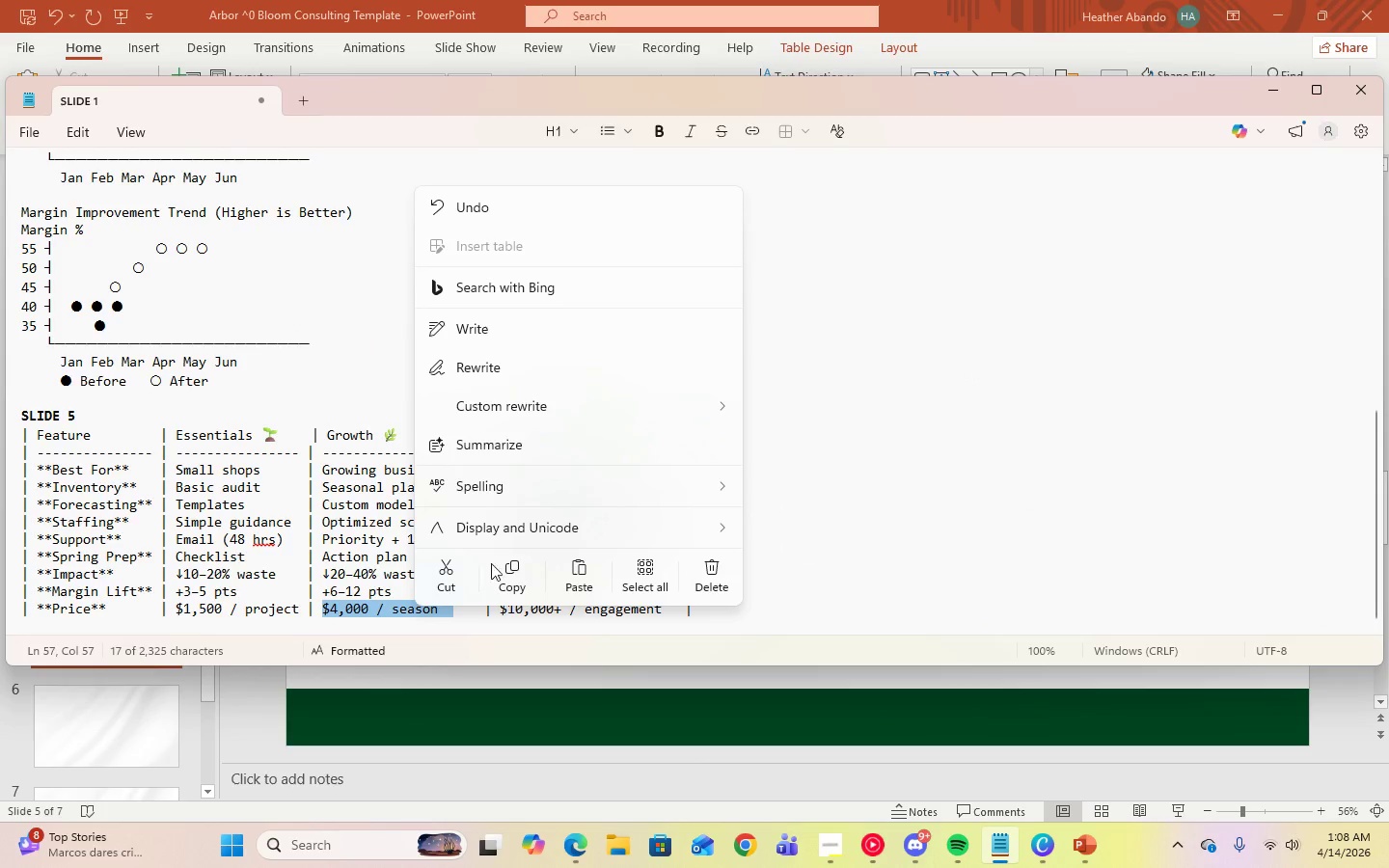 
left_click([498, 563])
 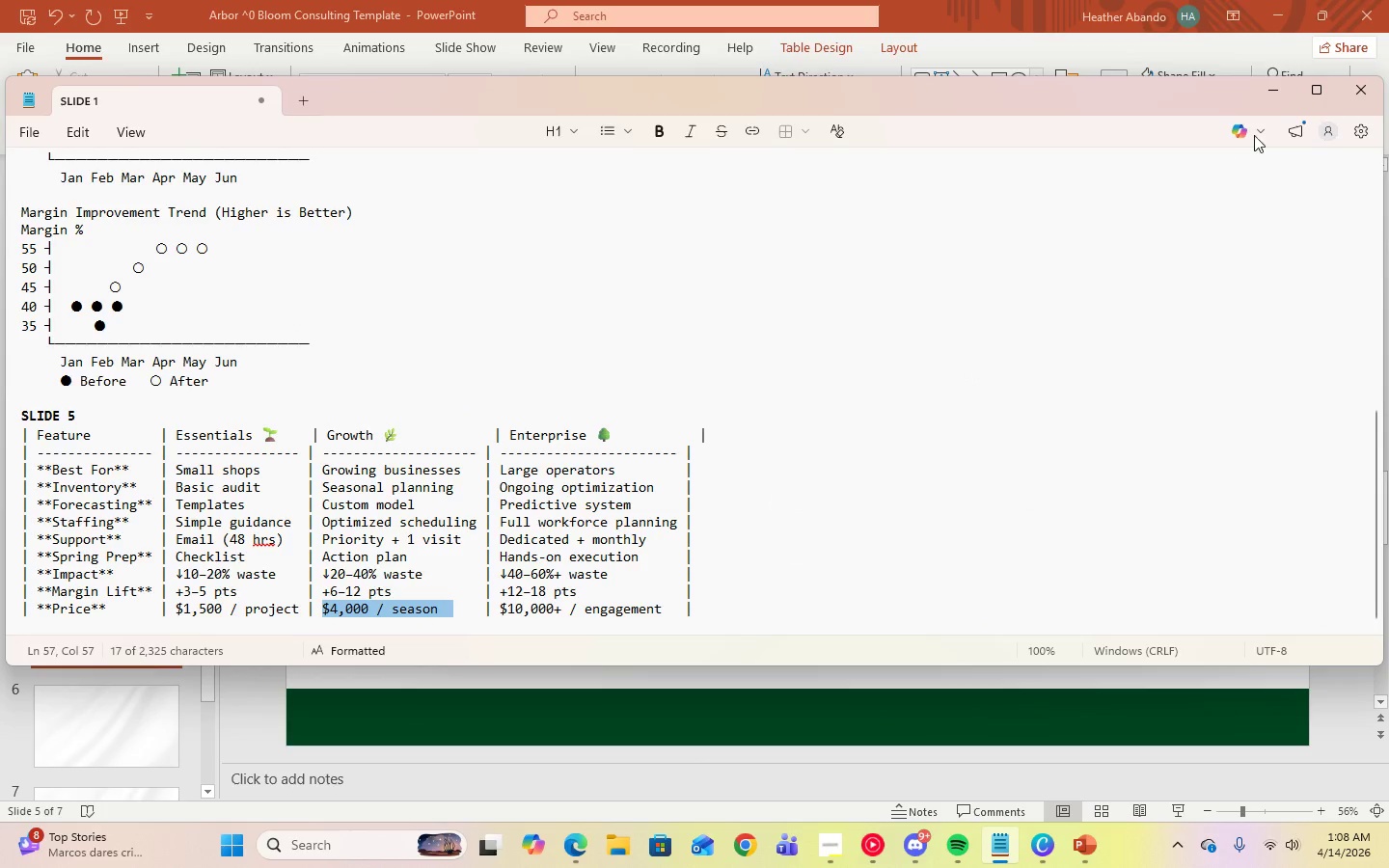 
left_click([1286, 90])
 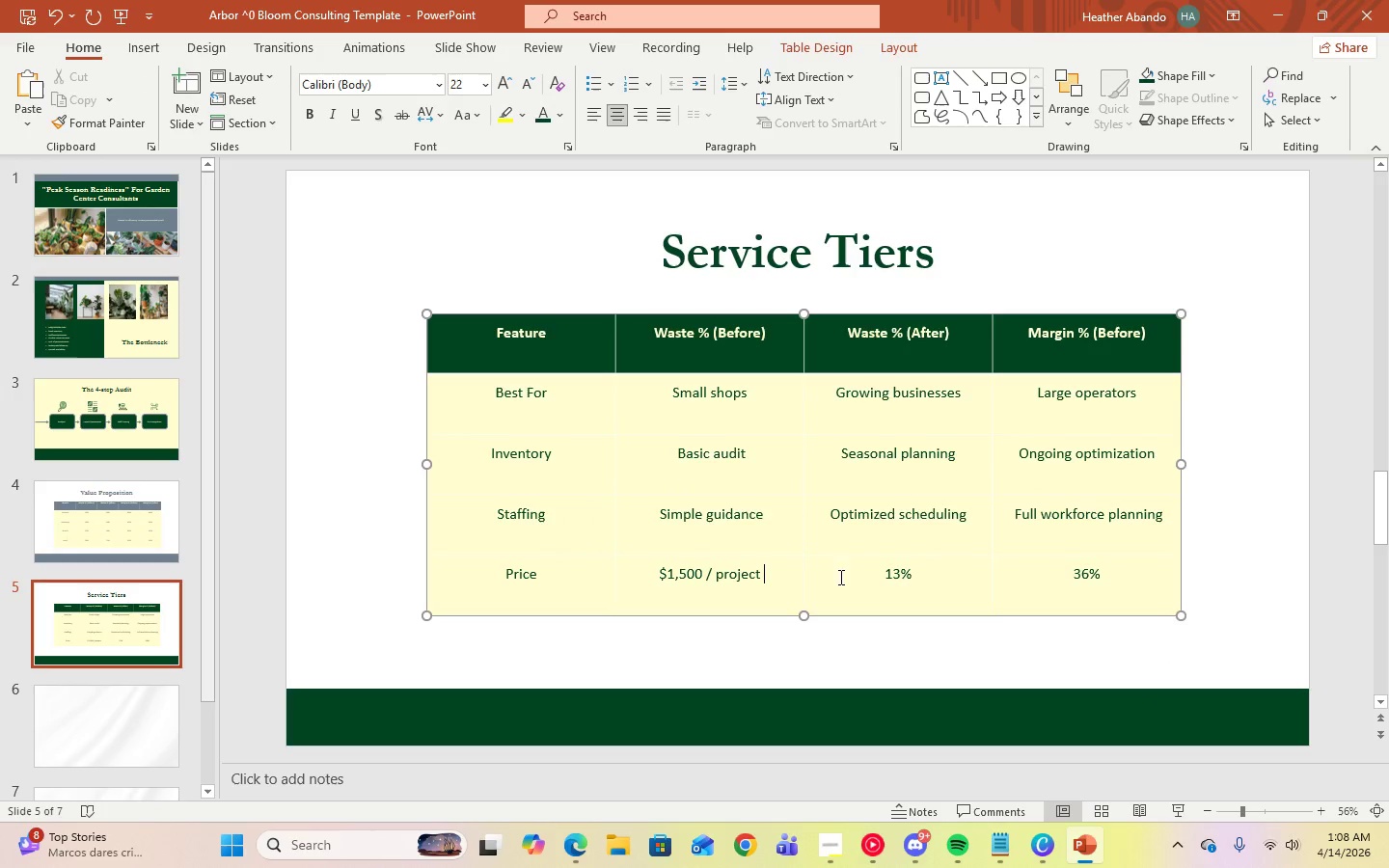 
left_click_drag(start_coordinate=[851, 572], to_coordinate=[941, 570])
 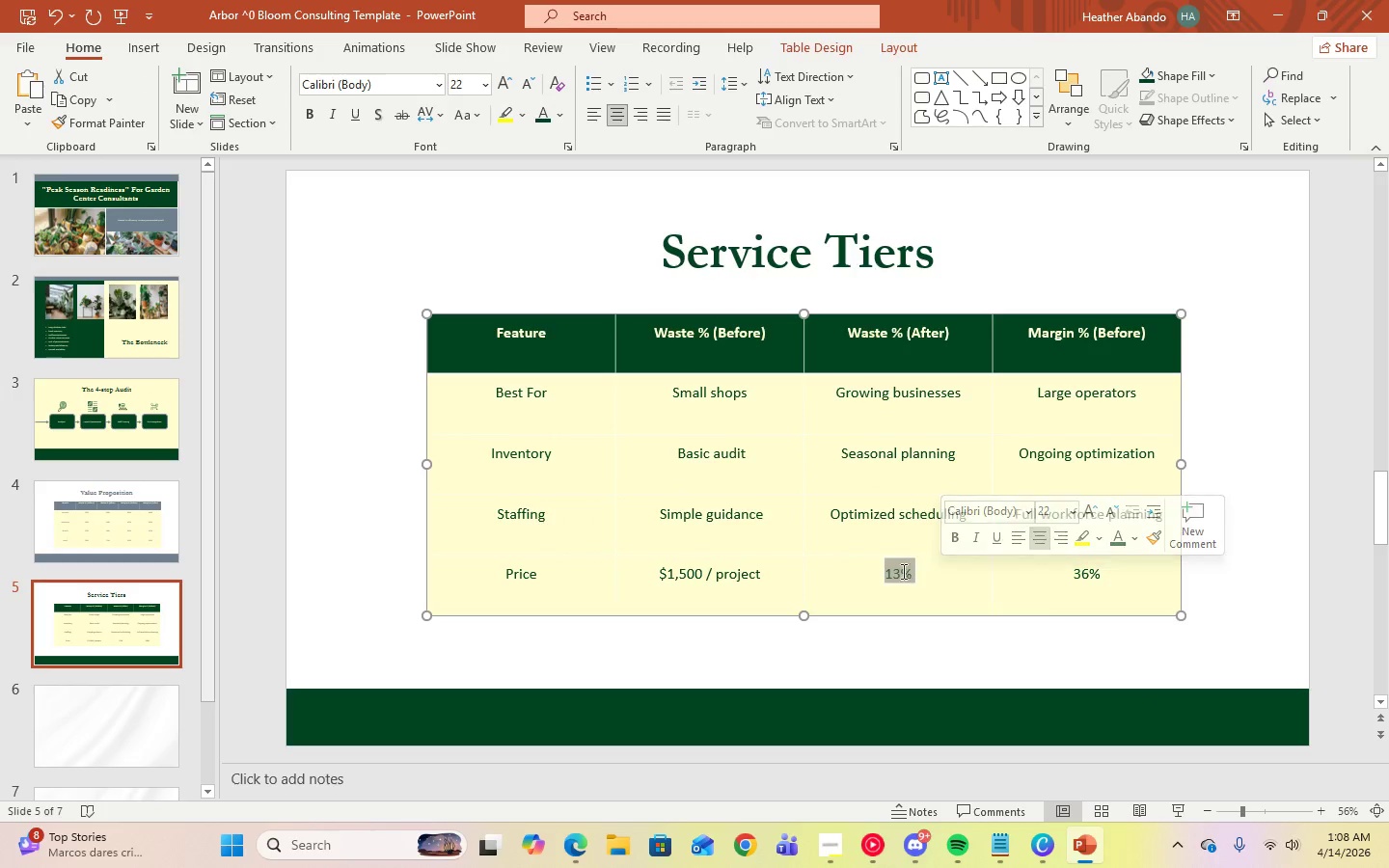 
right_click([901, 571])
 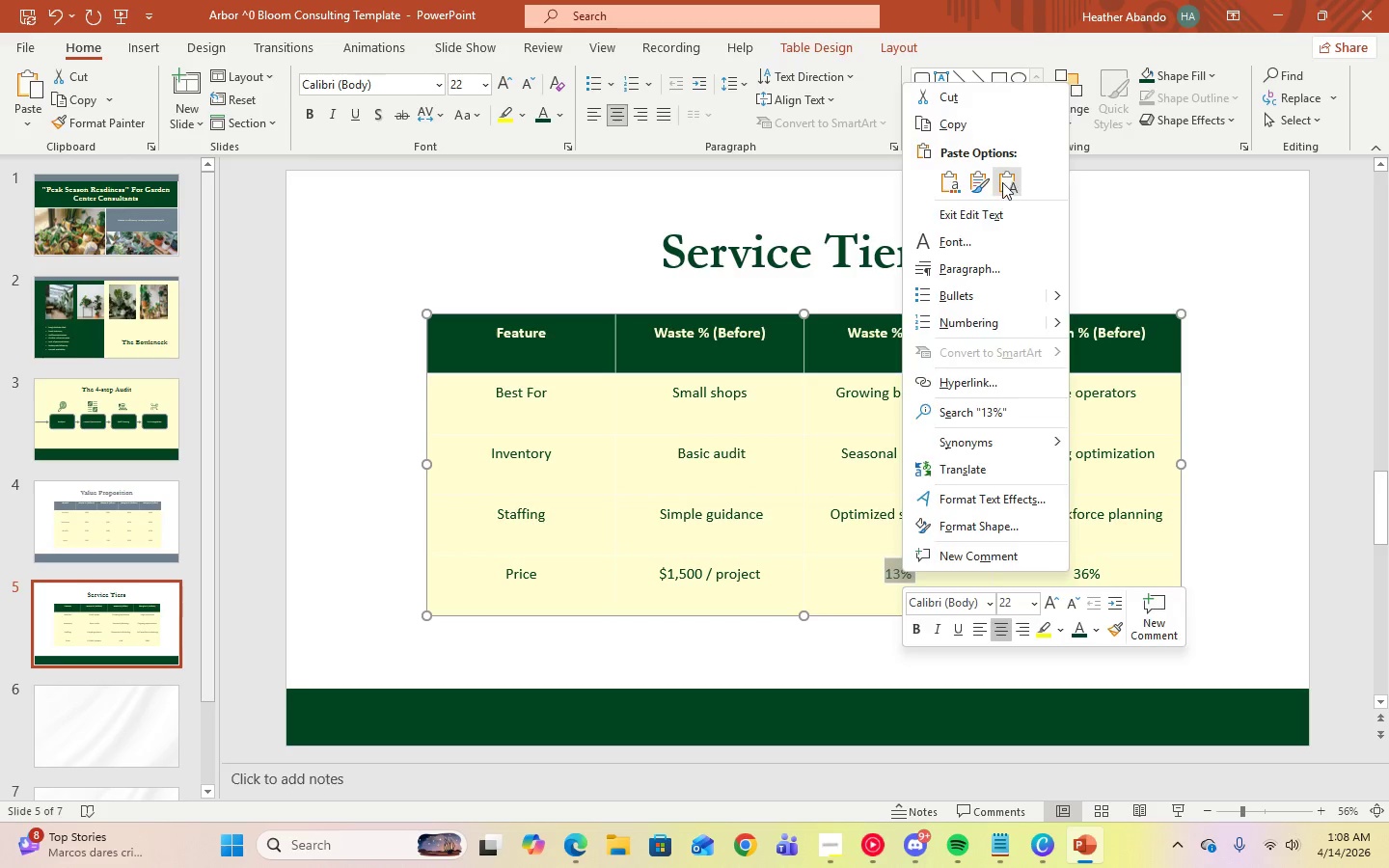 
left_click([1002, 183])
 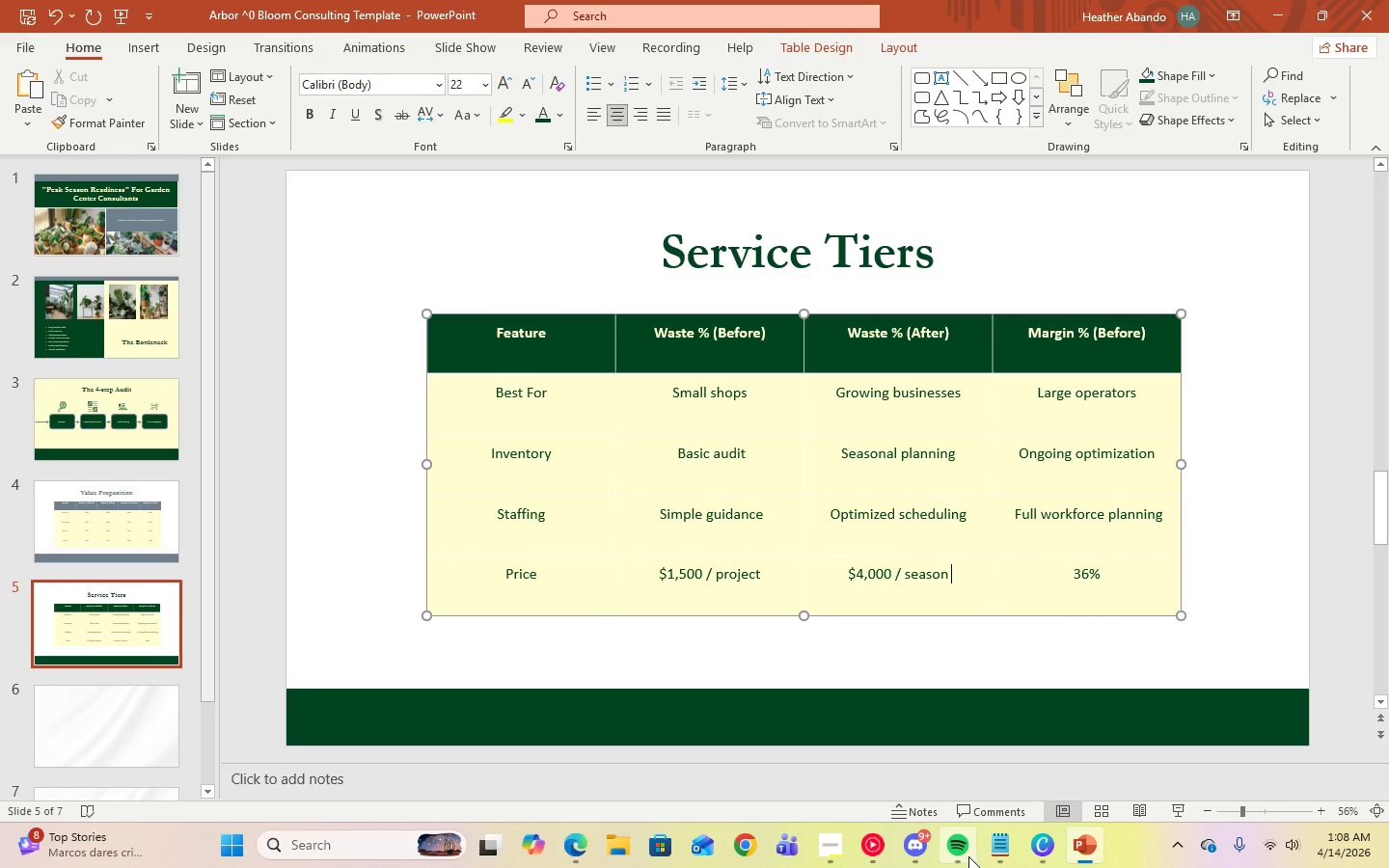 
left_click([998, 851])
 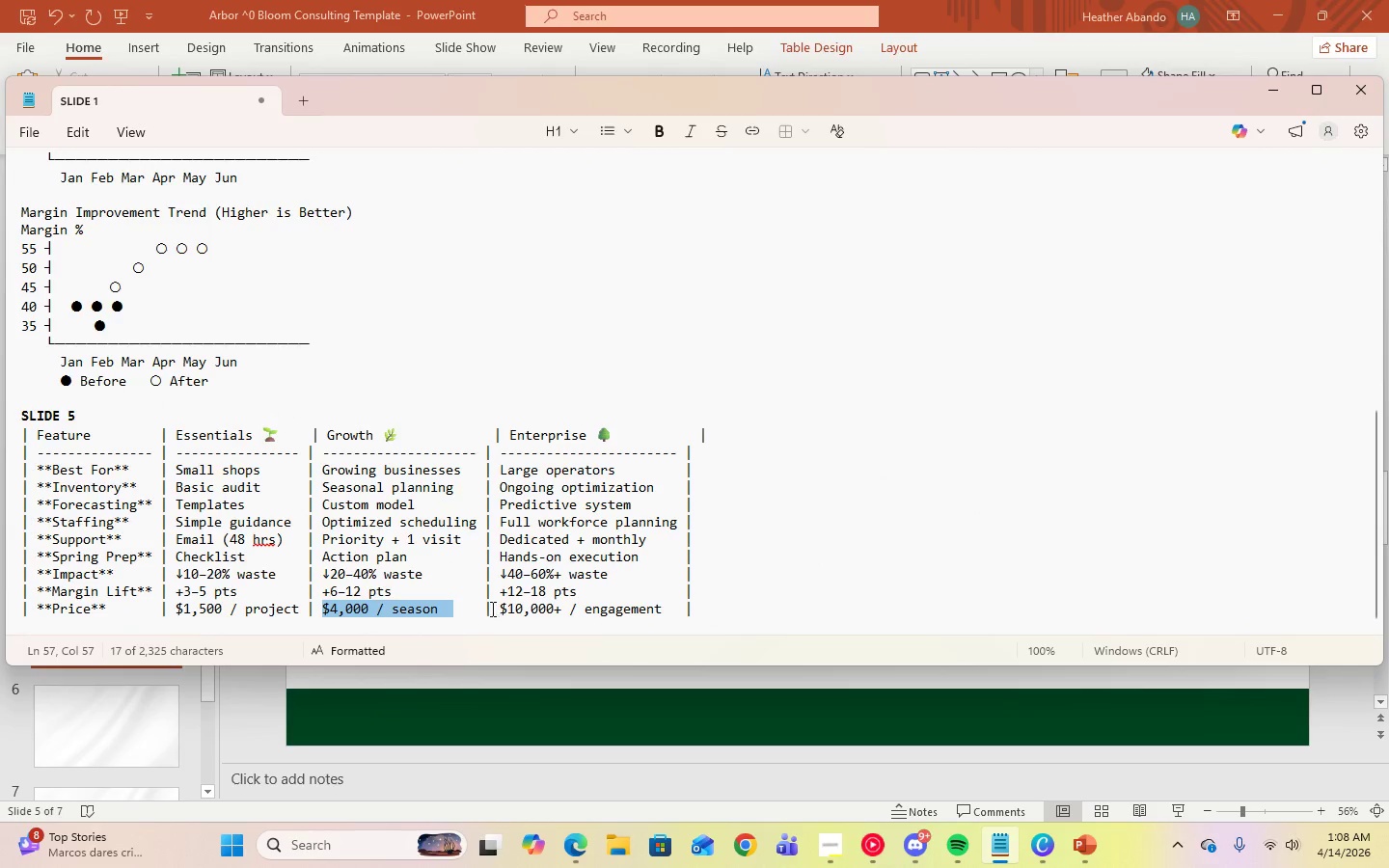 
left_click_drag(start_coordinate=[498, 609], to_coordinate=[676, 605])
 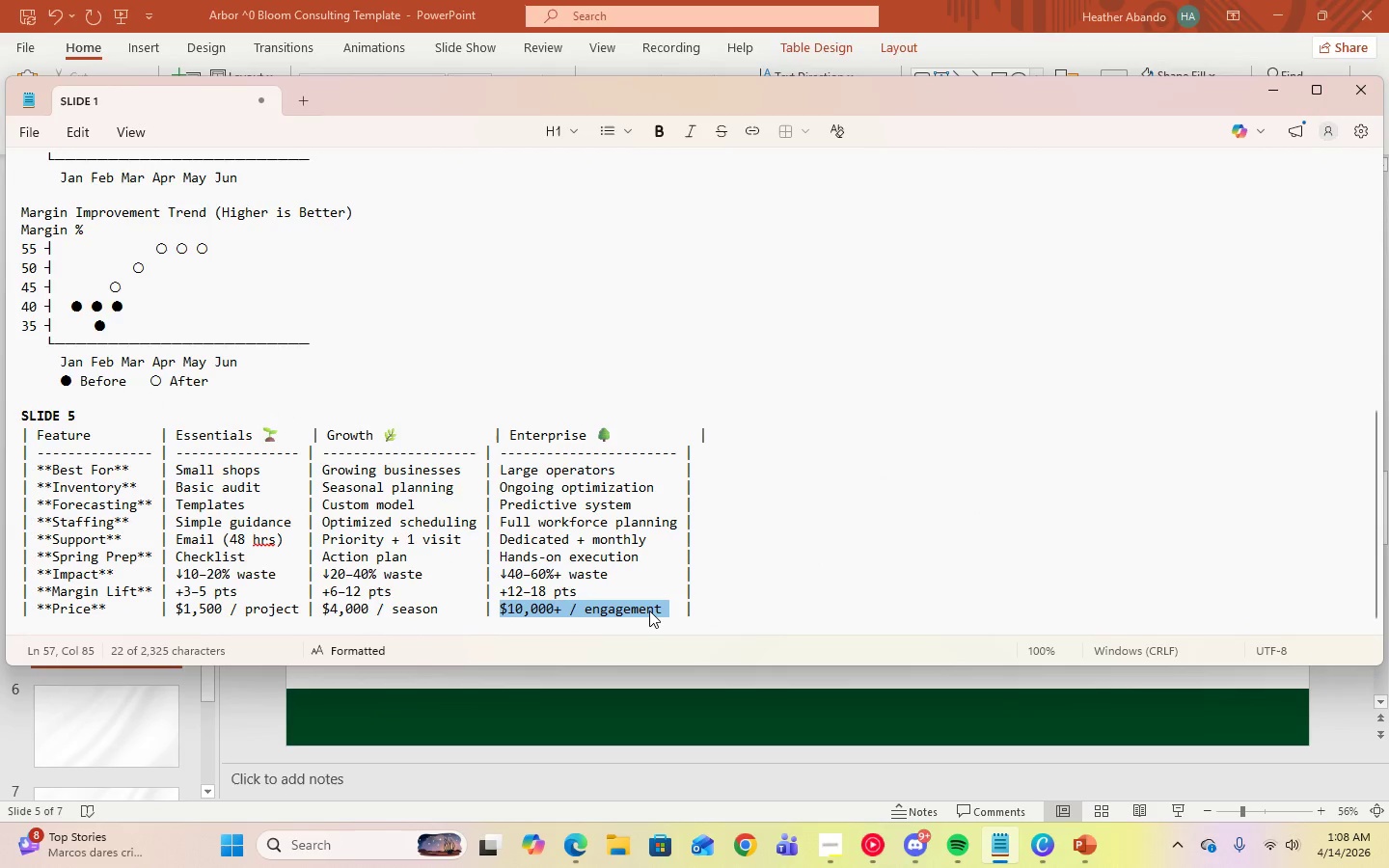 
right_click([649, 610])
 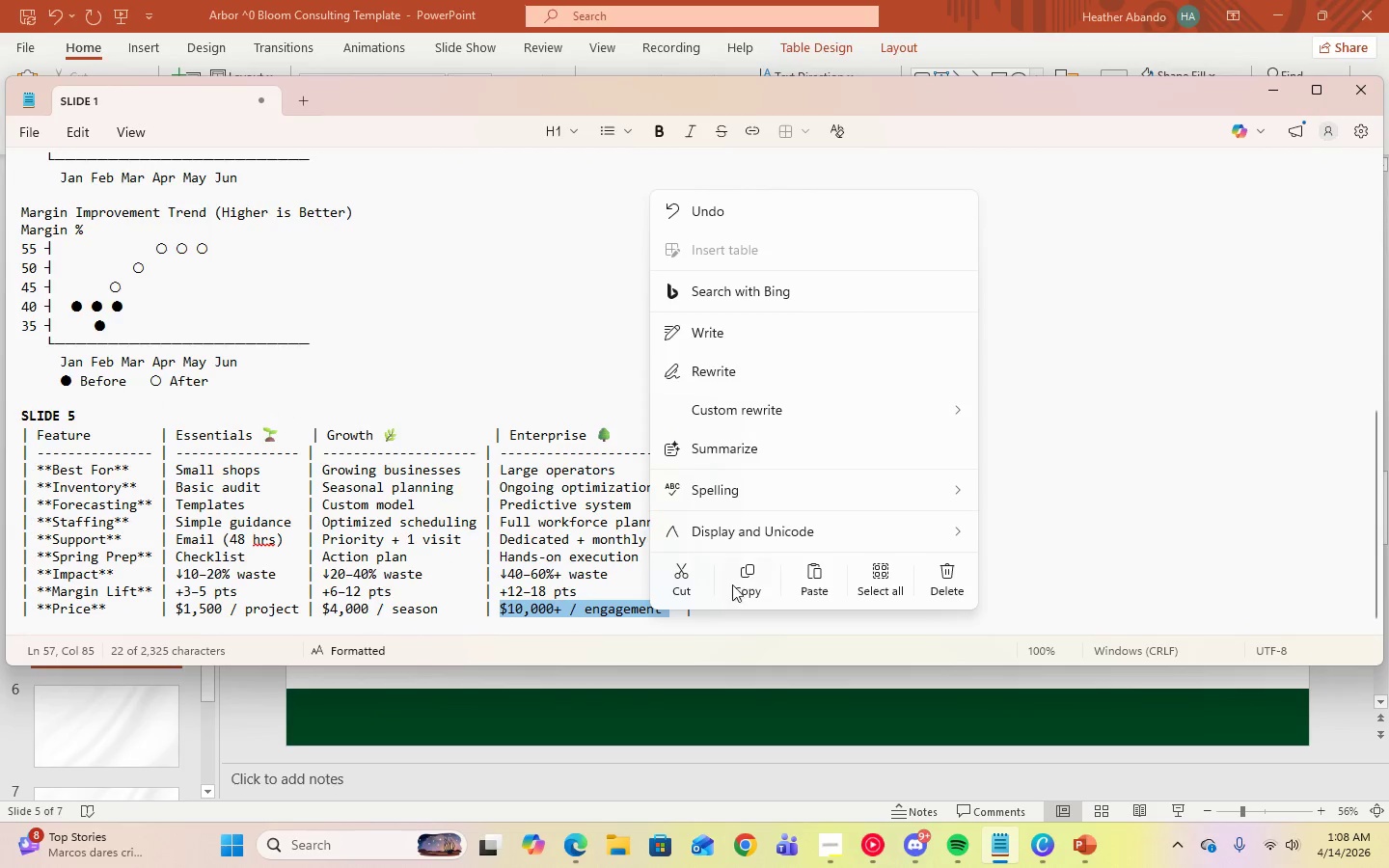 
left_click([749, 579])
 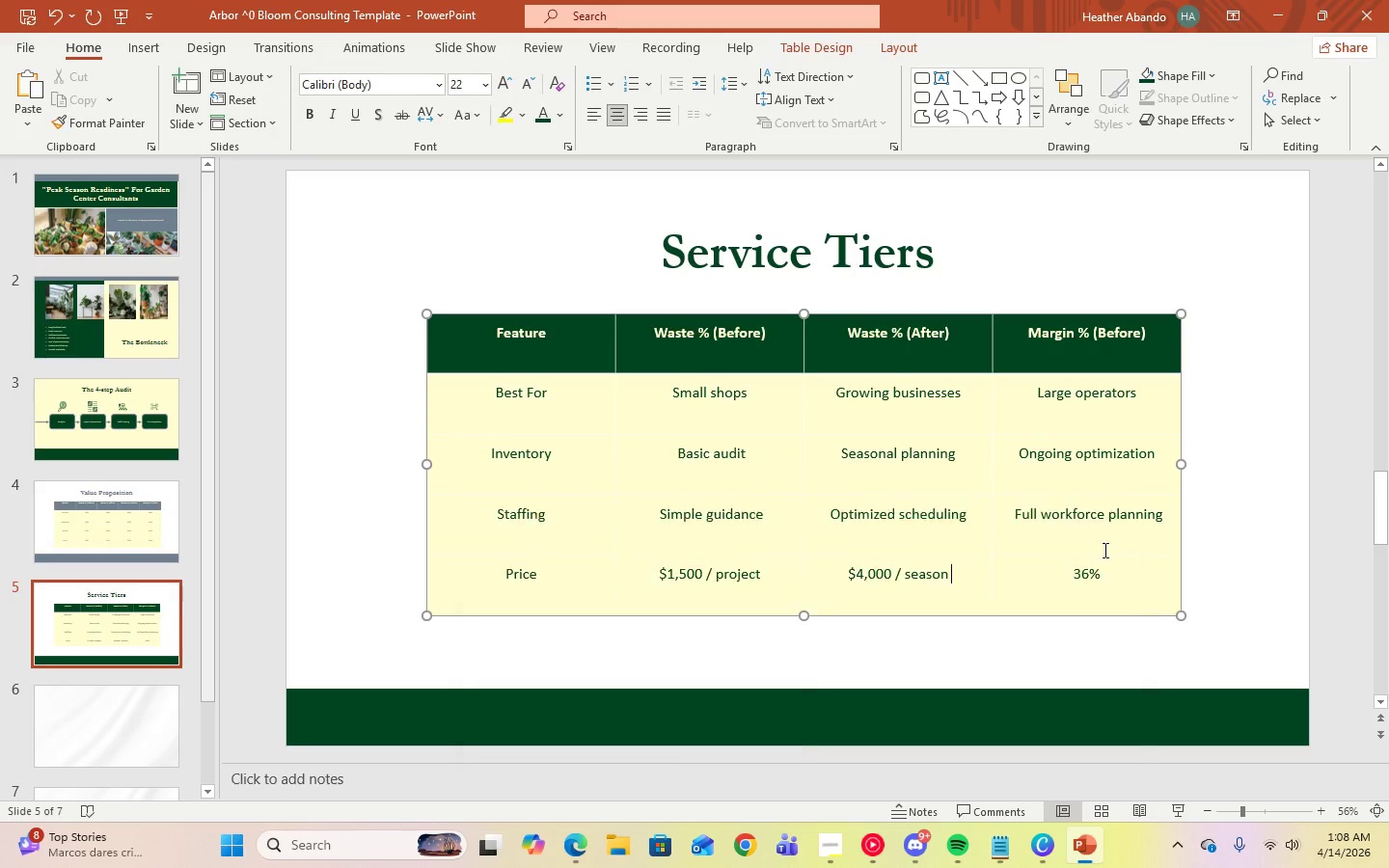 
left_click([1099, 576])
 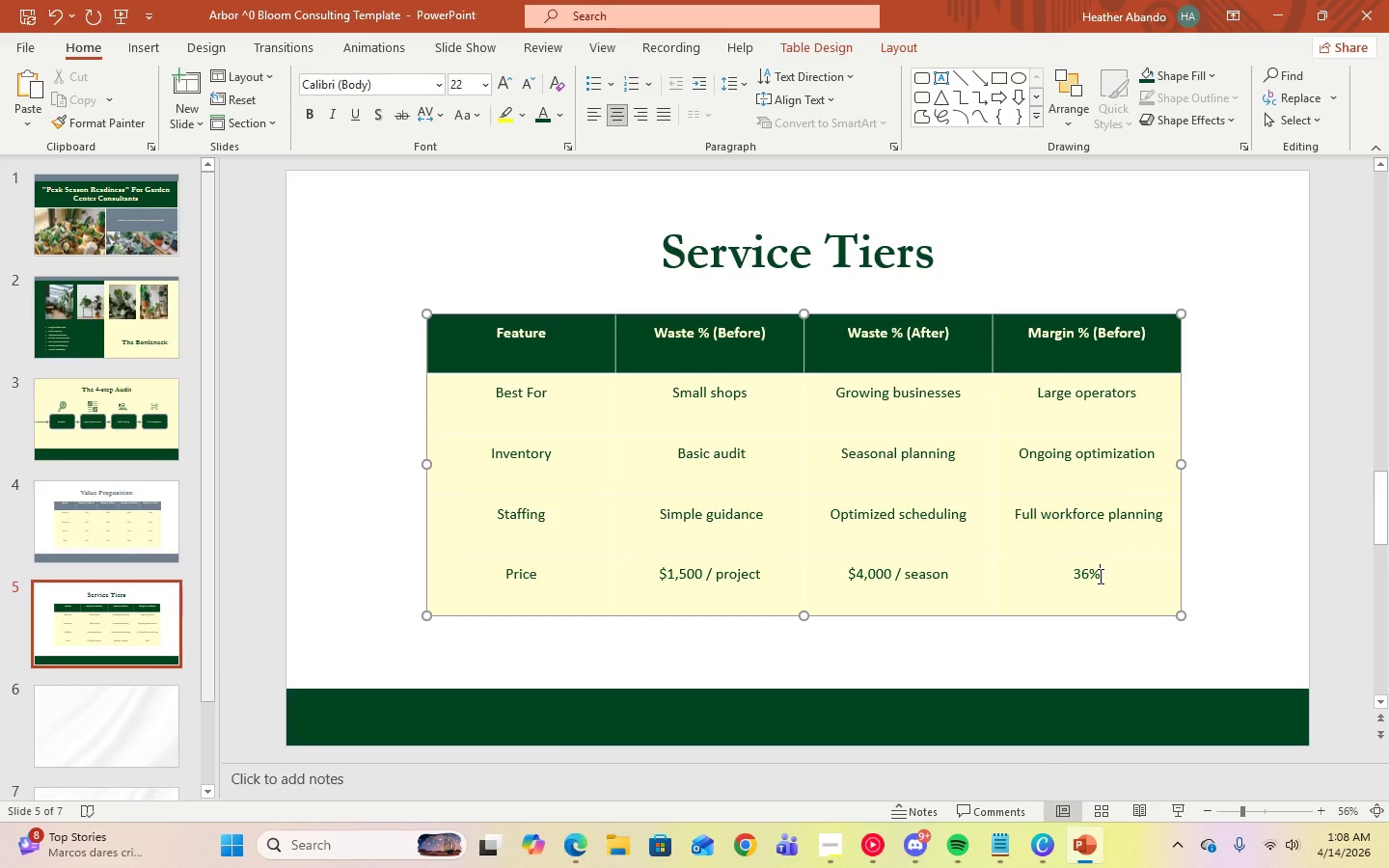 
left_click_drag(start_coordinate=[1099, 576], to_coordinate=[1070, 574])
 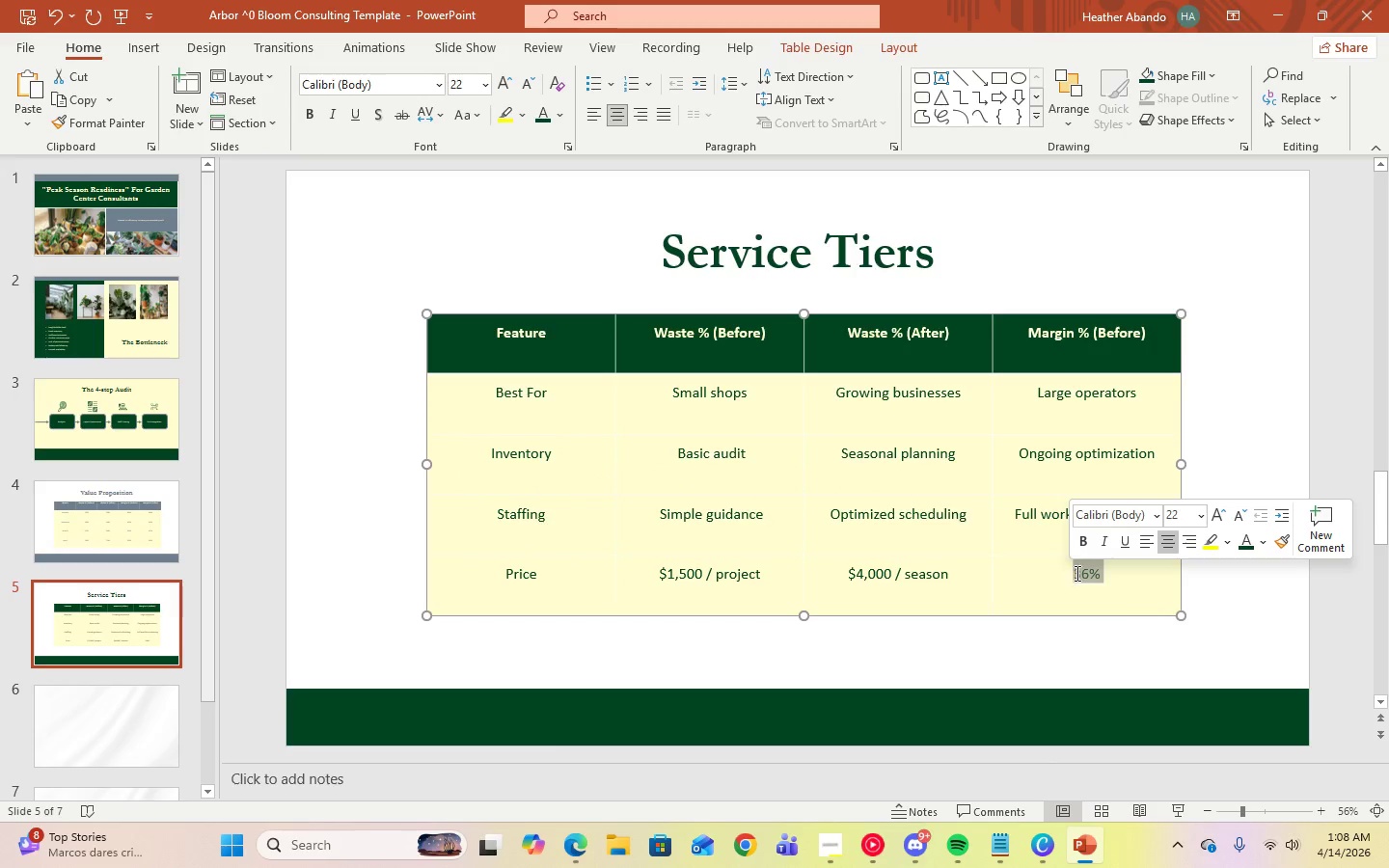 
right_click([1079, 573])
 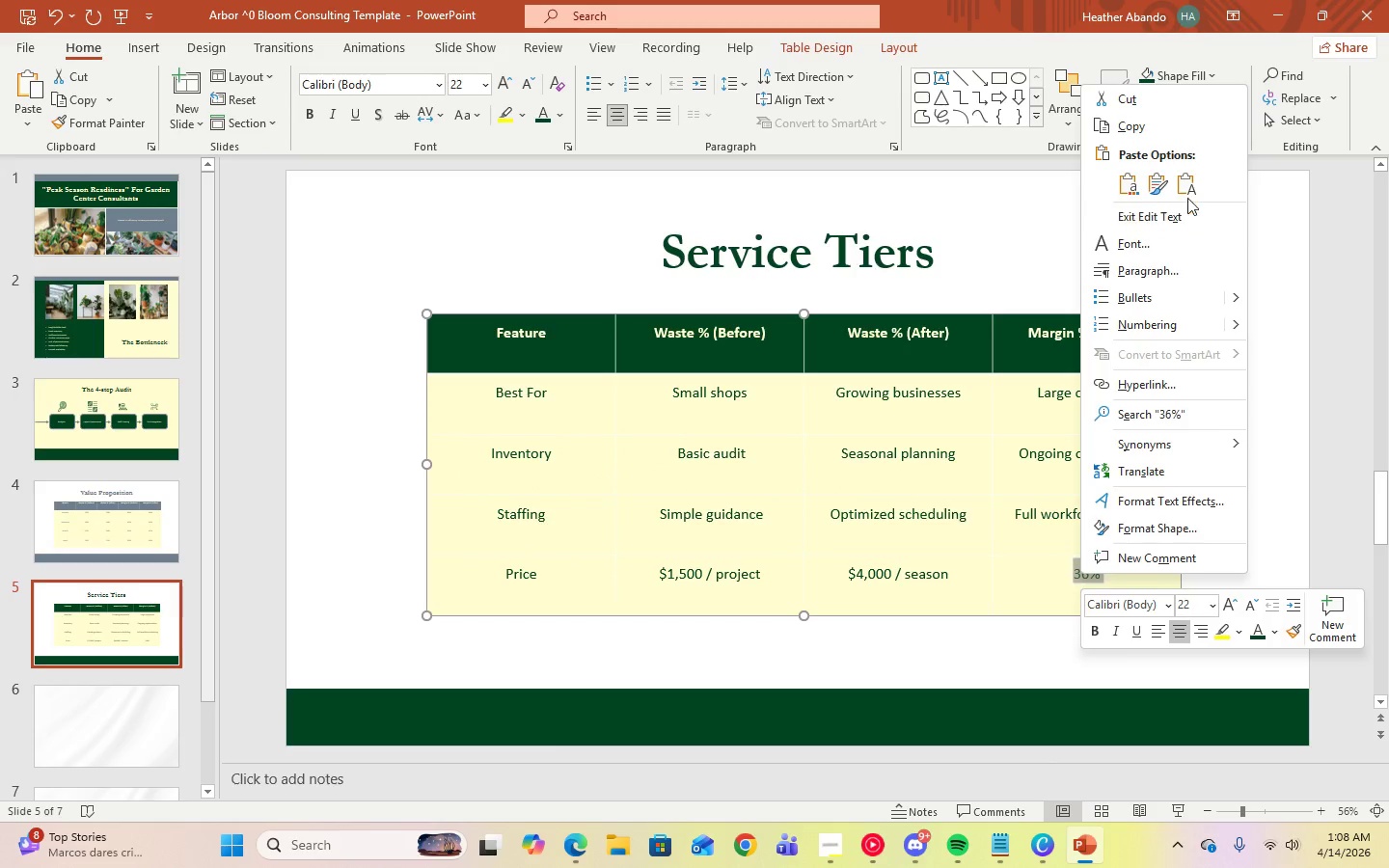 
left_click([1187, 195])
 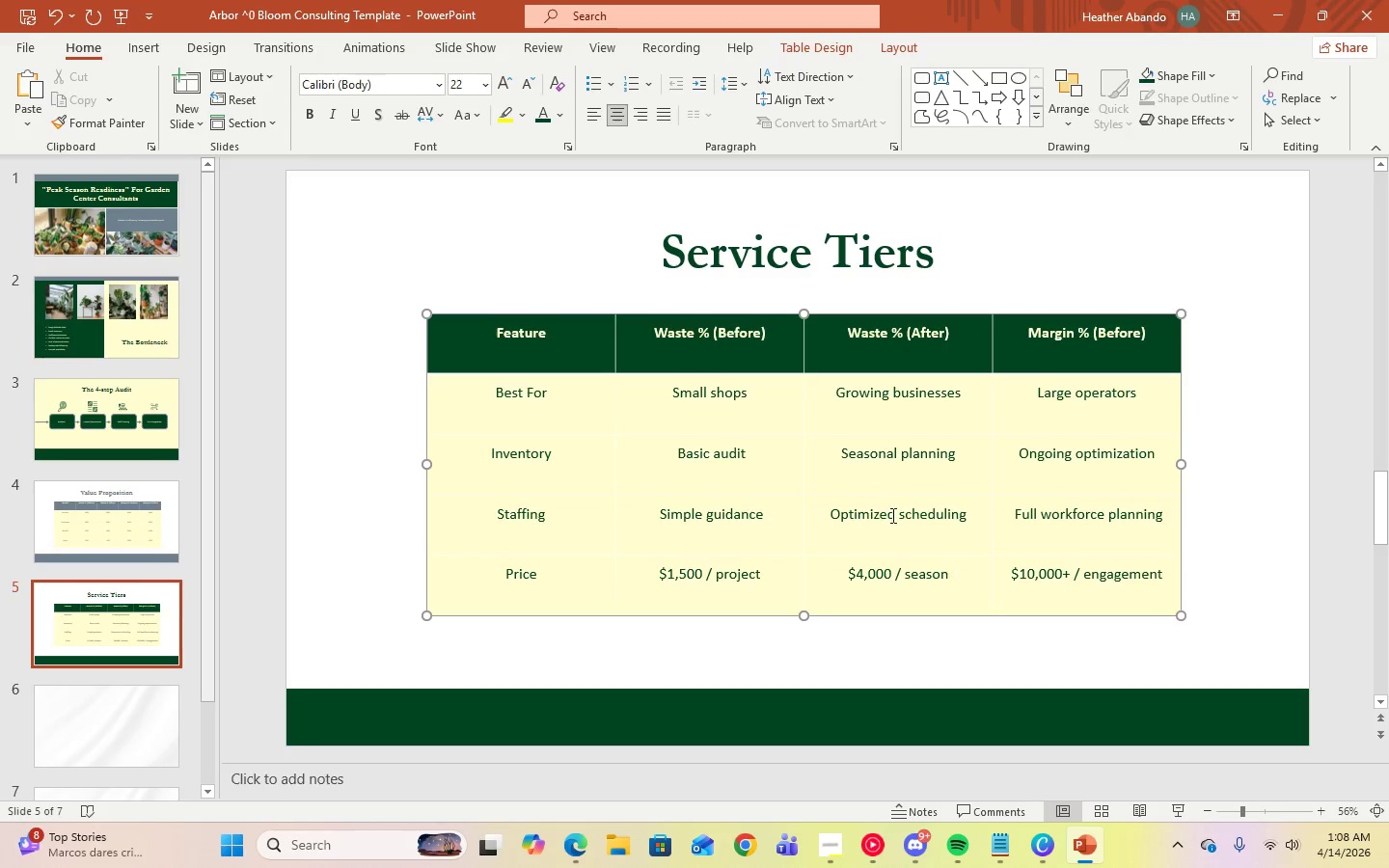 
left_click([1009, 854])
 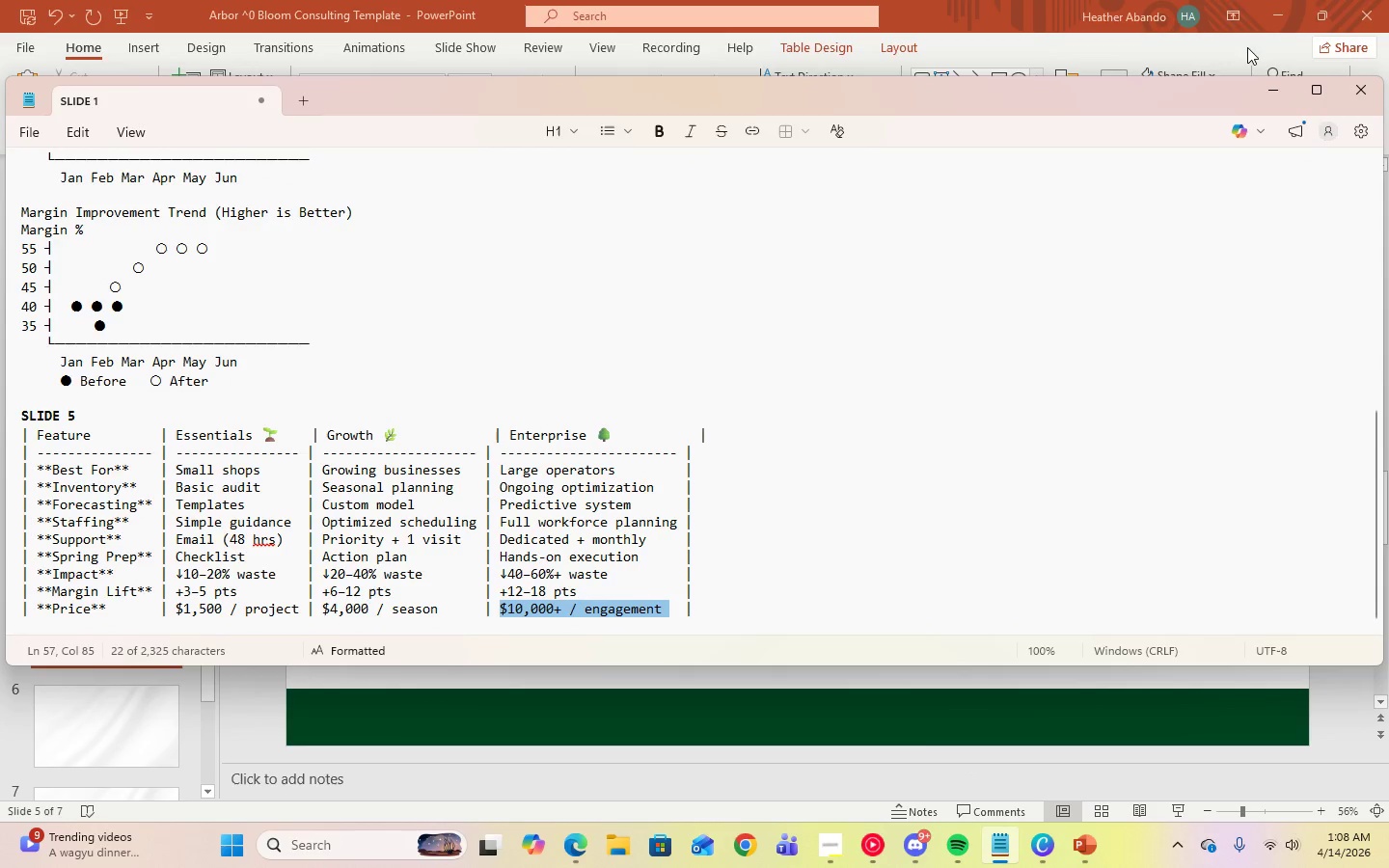 
left_click([1276, 97])
 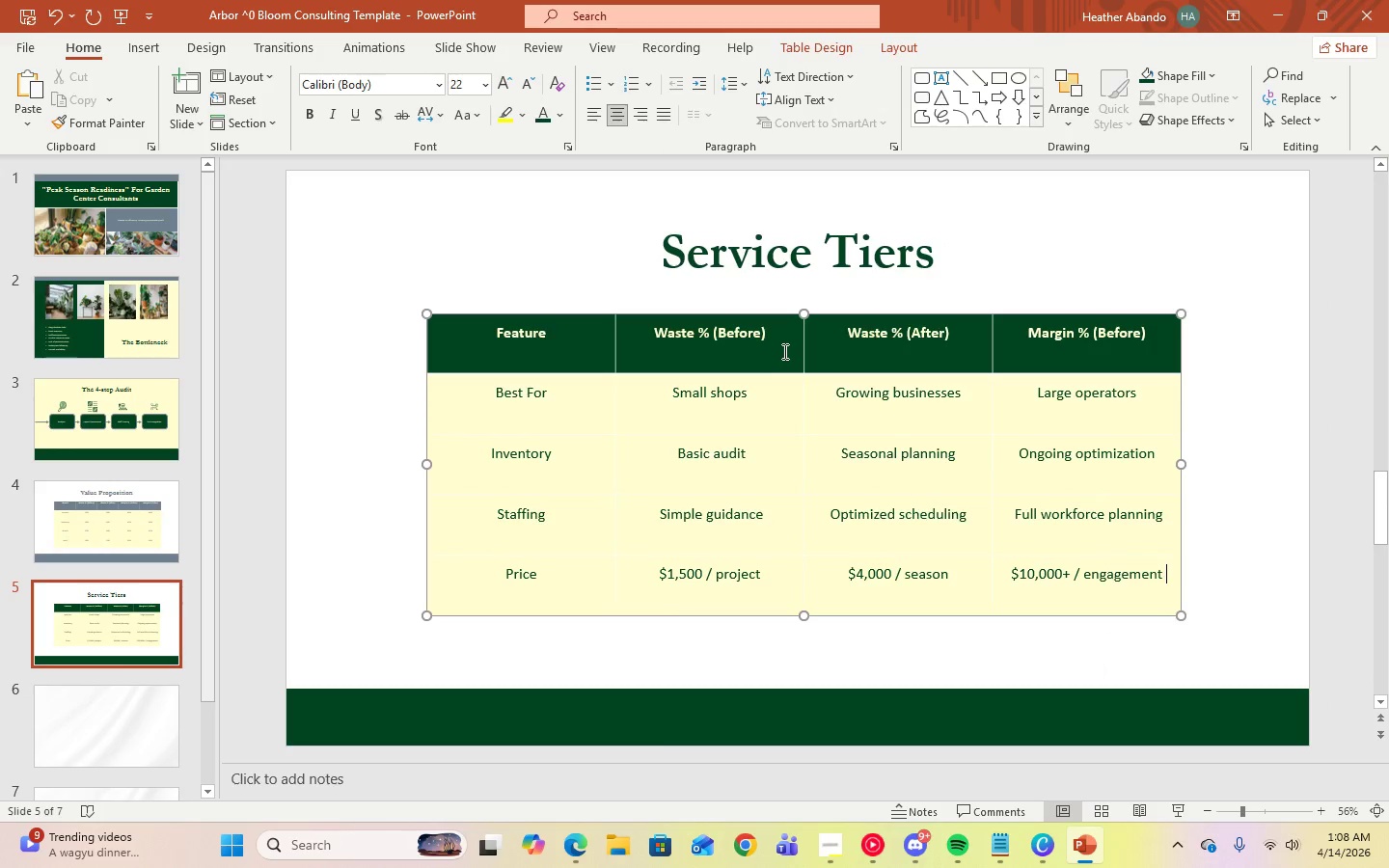 
left_click_drag(start_coordinate=[779, 342], to_coordinate=[649, 341])
 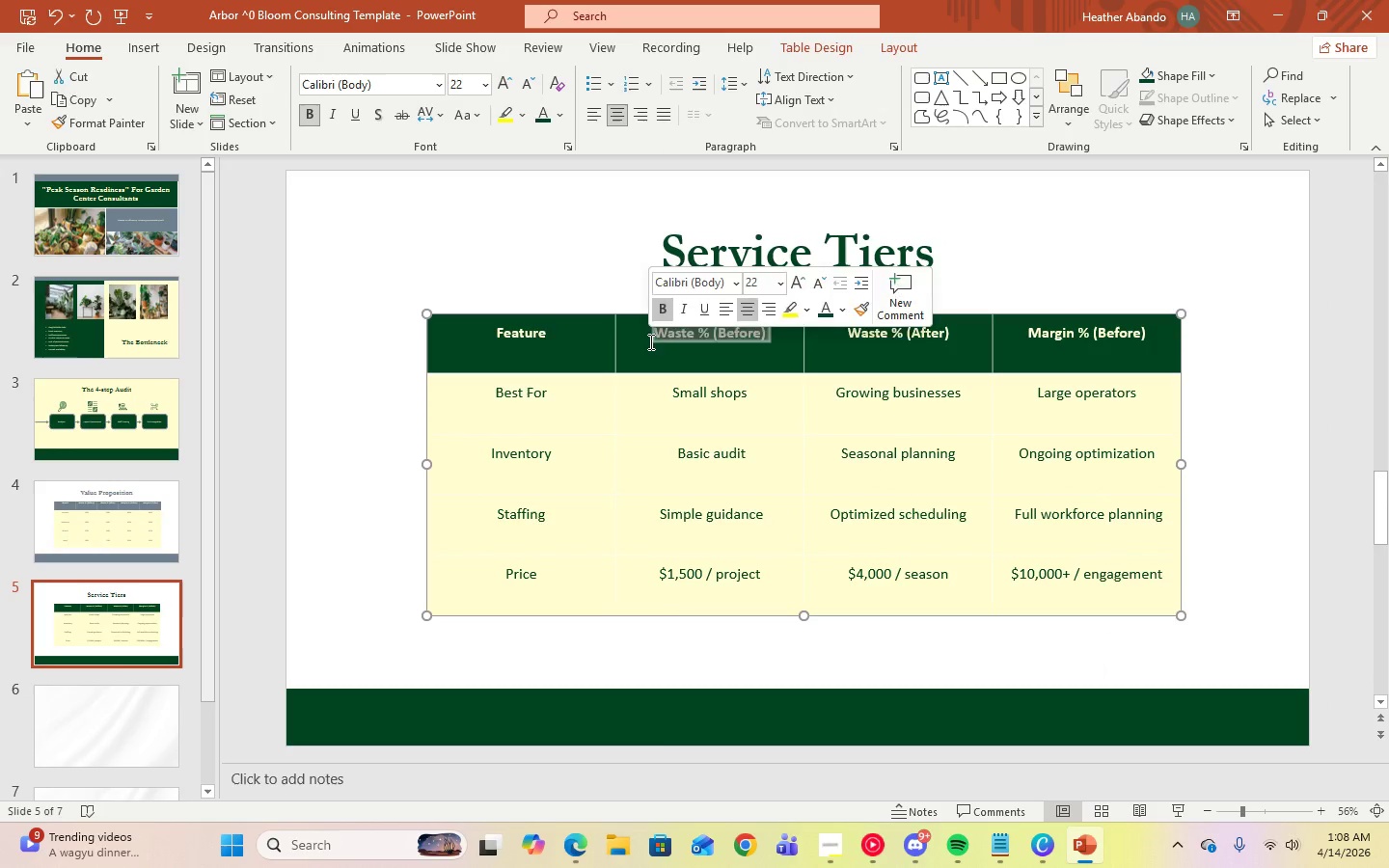 
type(essentials )
 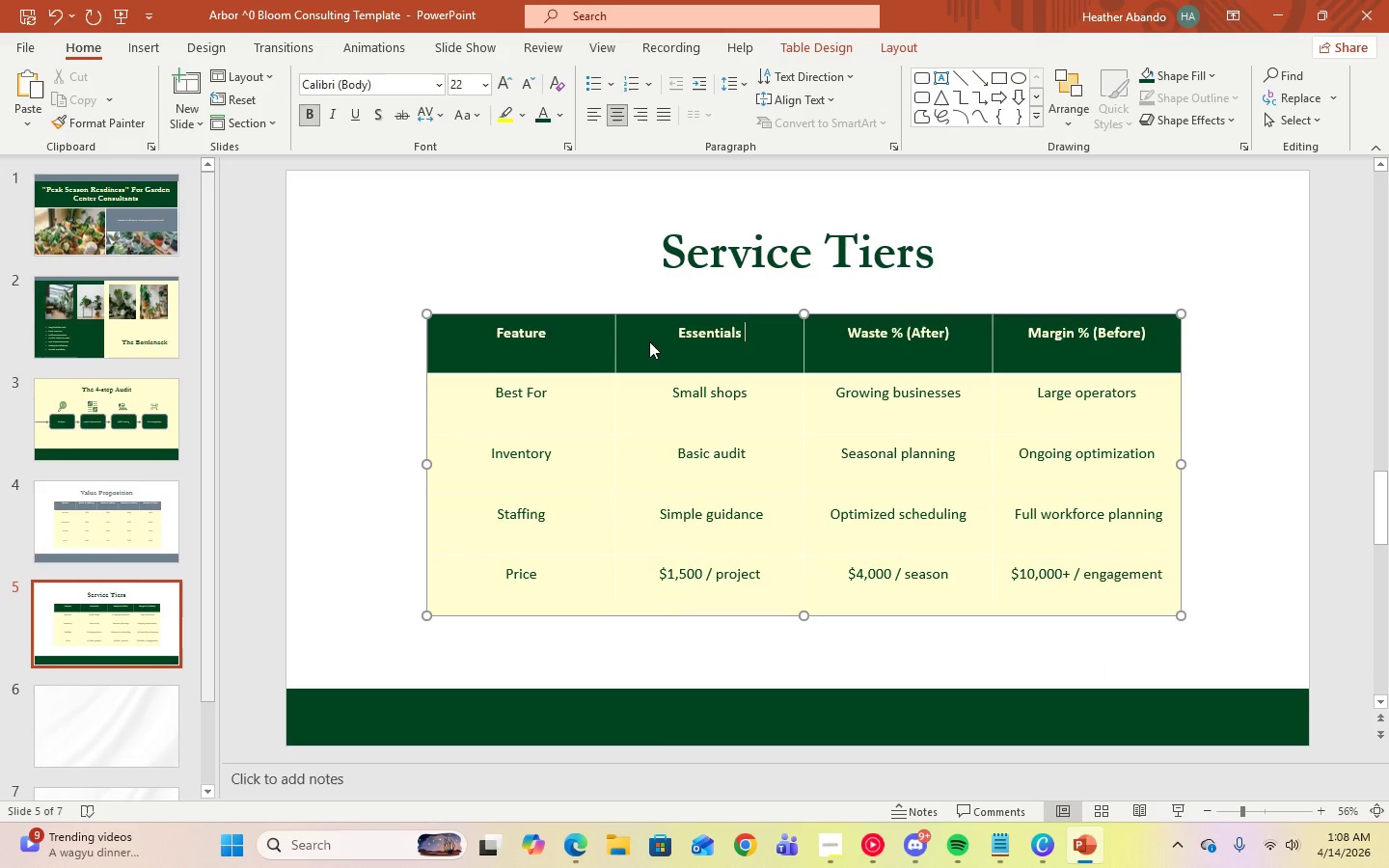 
key(ArrowRight)
 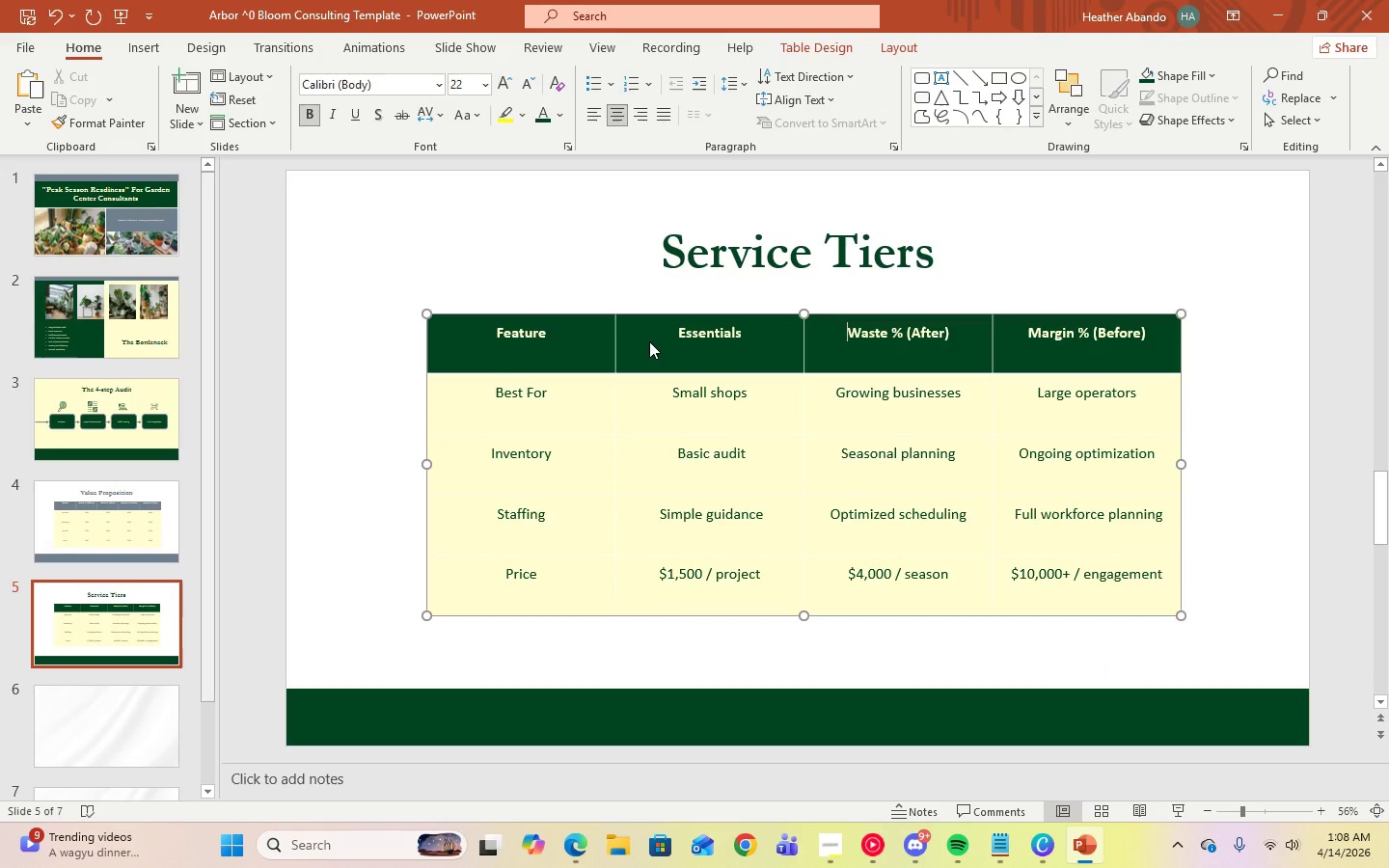 
hold_key(key=ArrowRight, duration=0.62)
 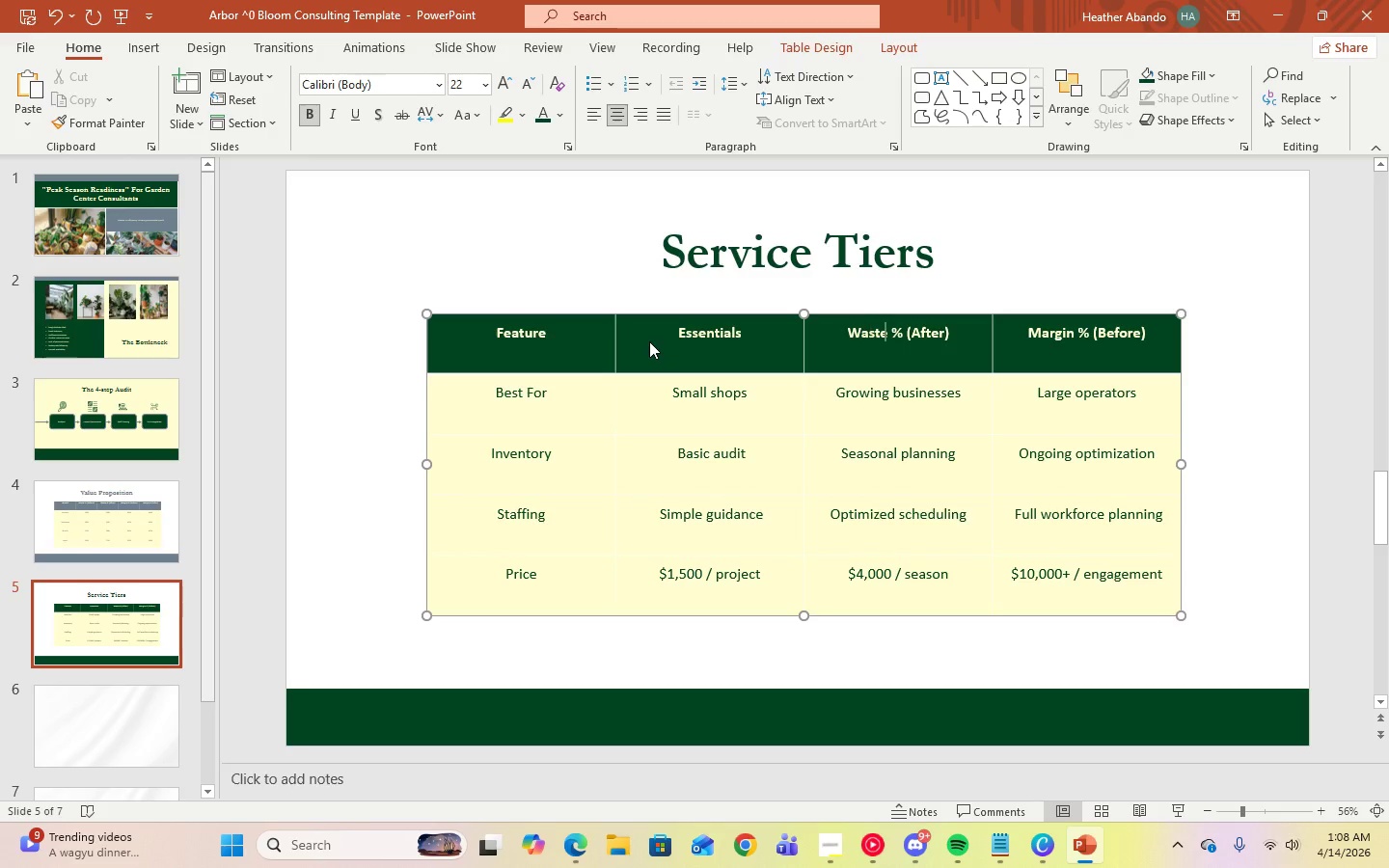 
key(ArrowRight)
 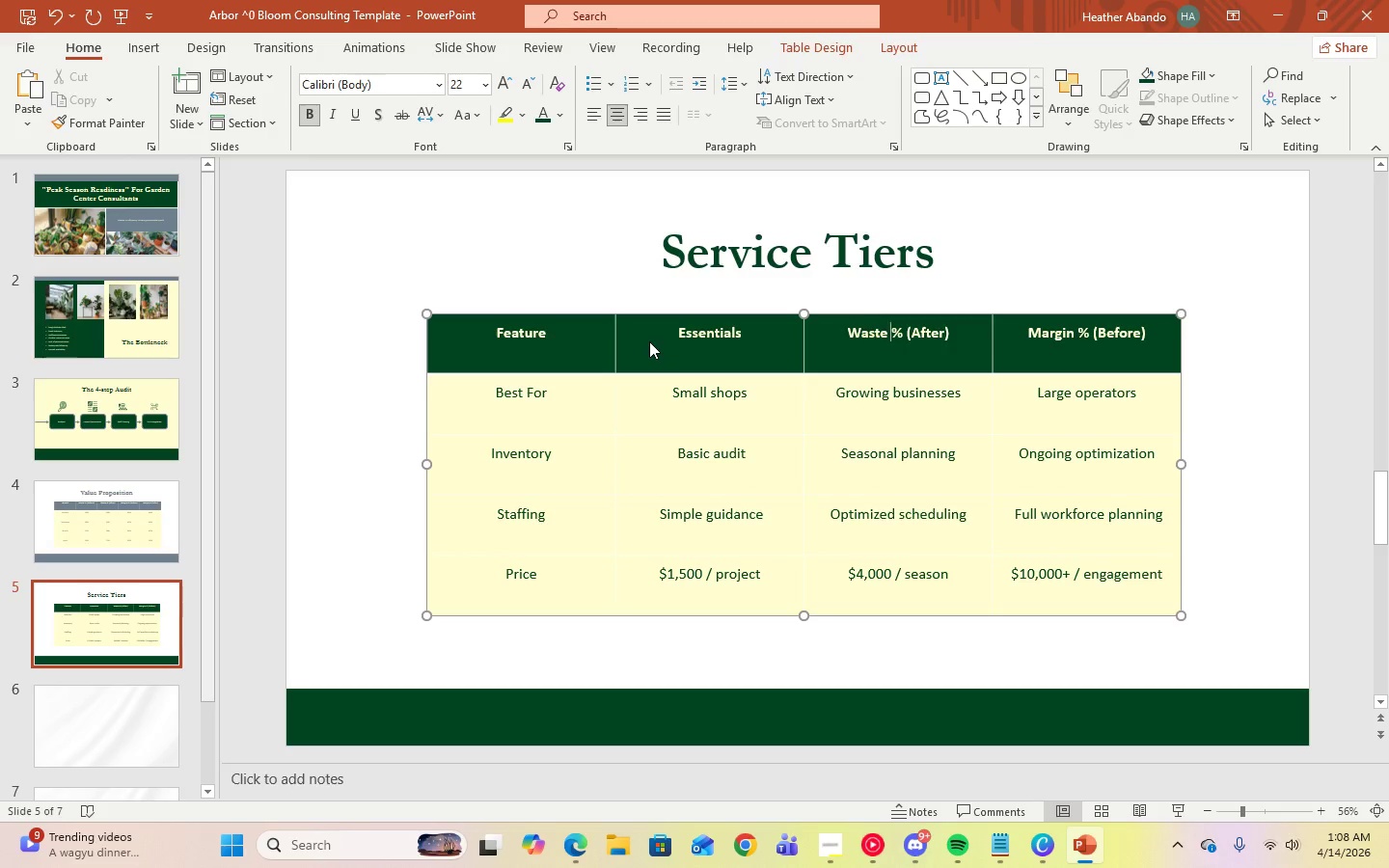 
key(ArrowRight)
 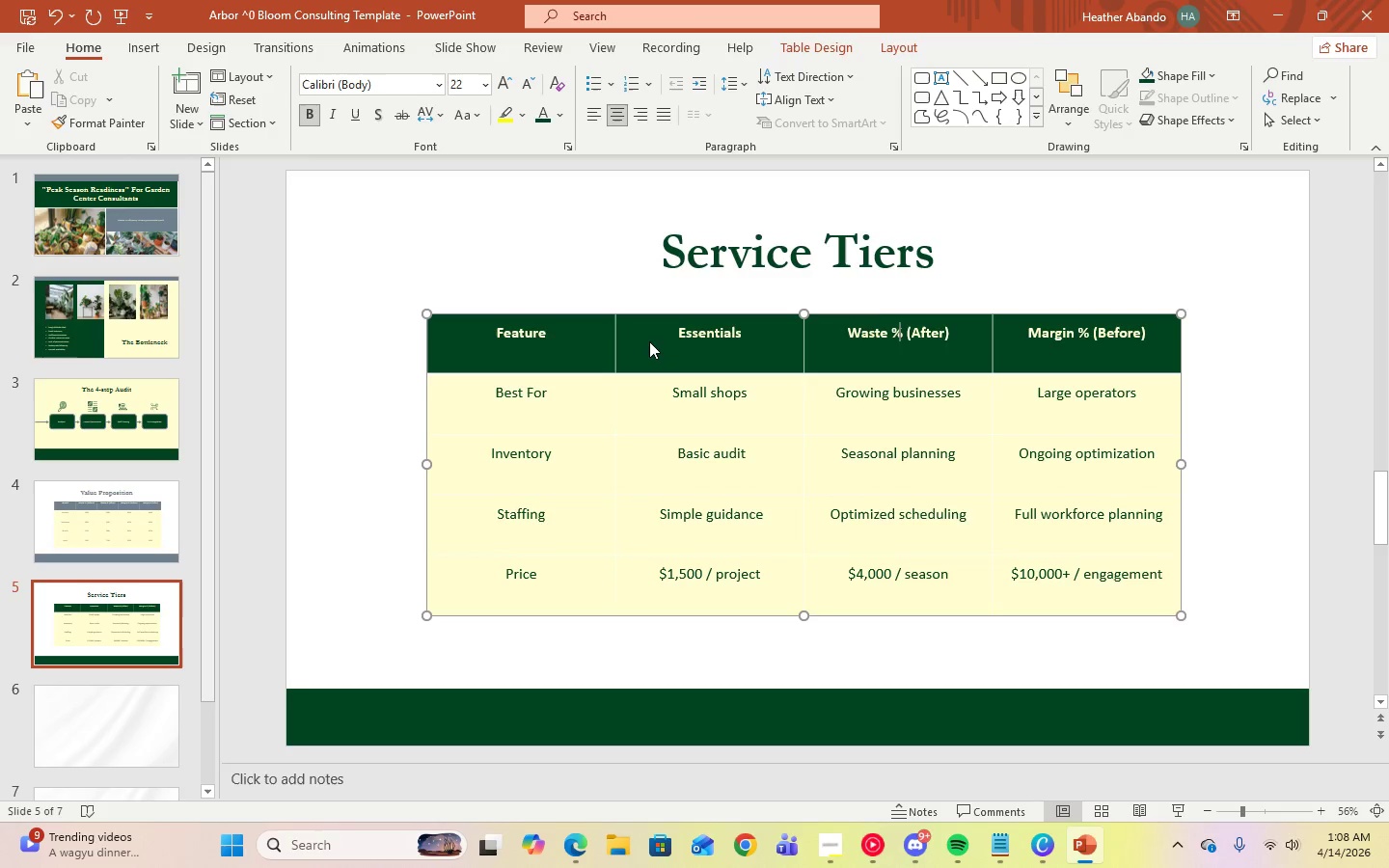 
key(ArrowRight)
 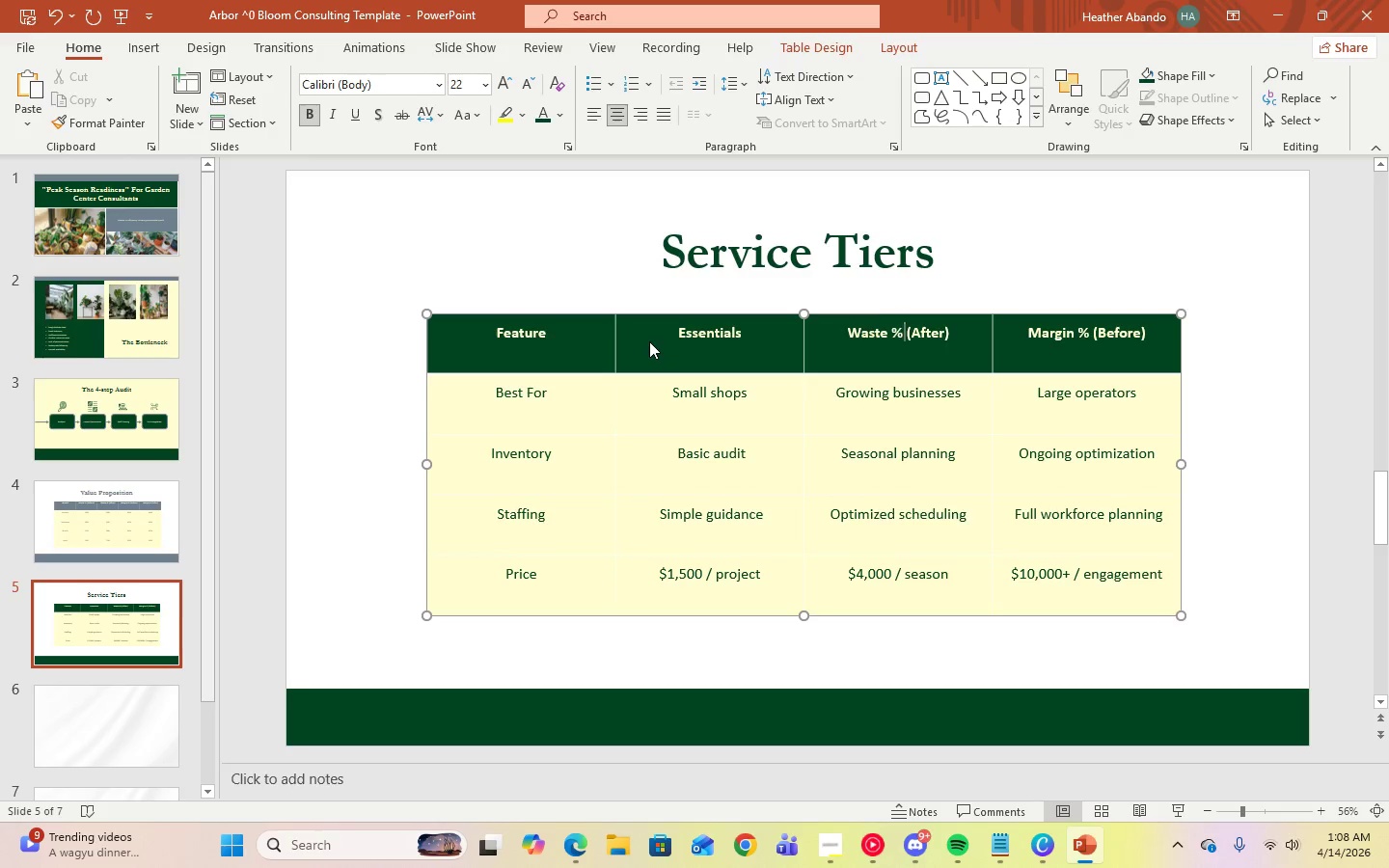 
key(ArrowRight)
 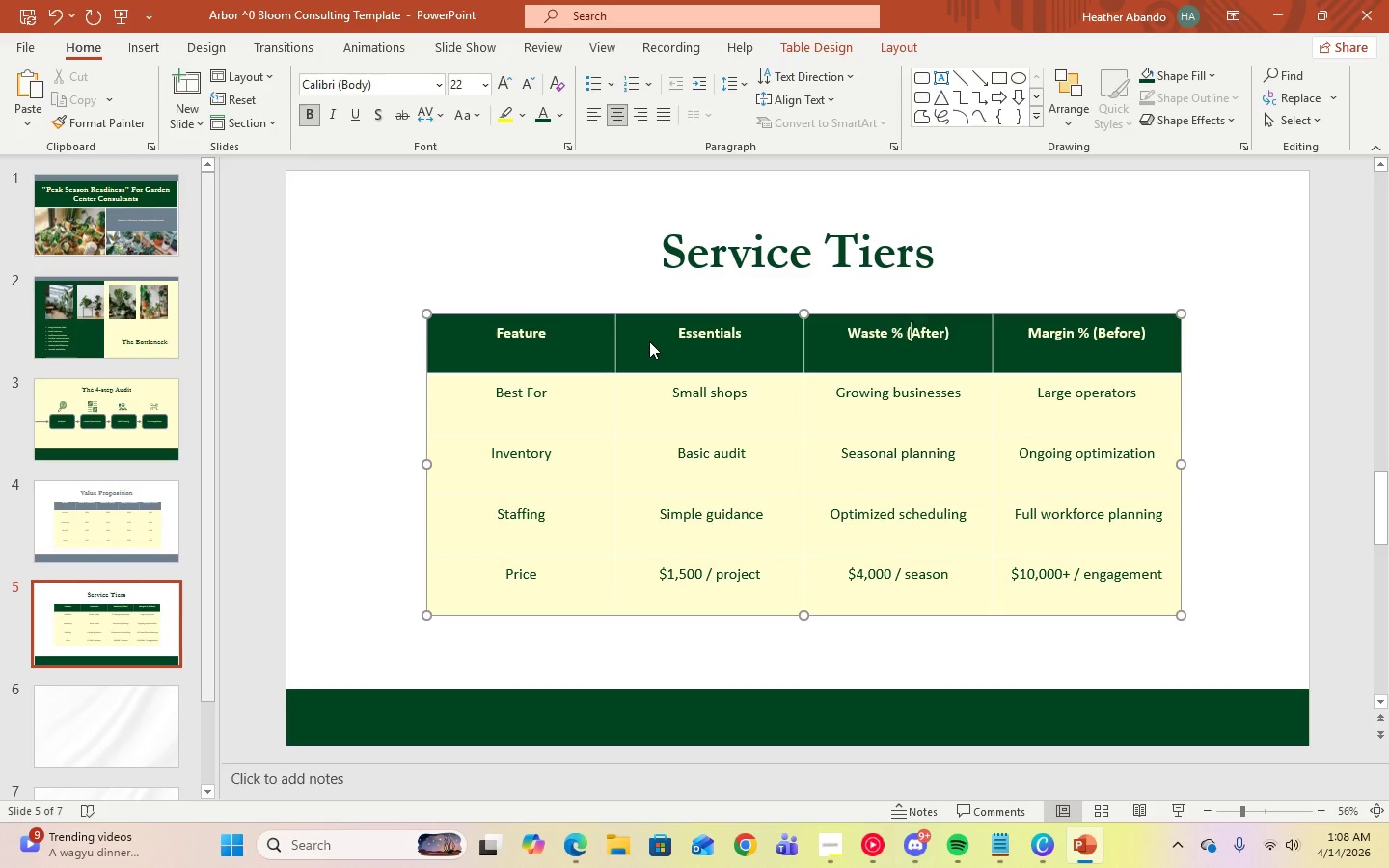 
key(ArrowRight)
 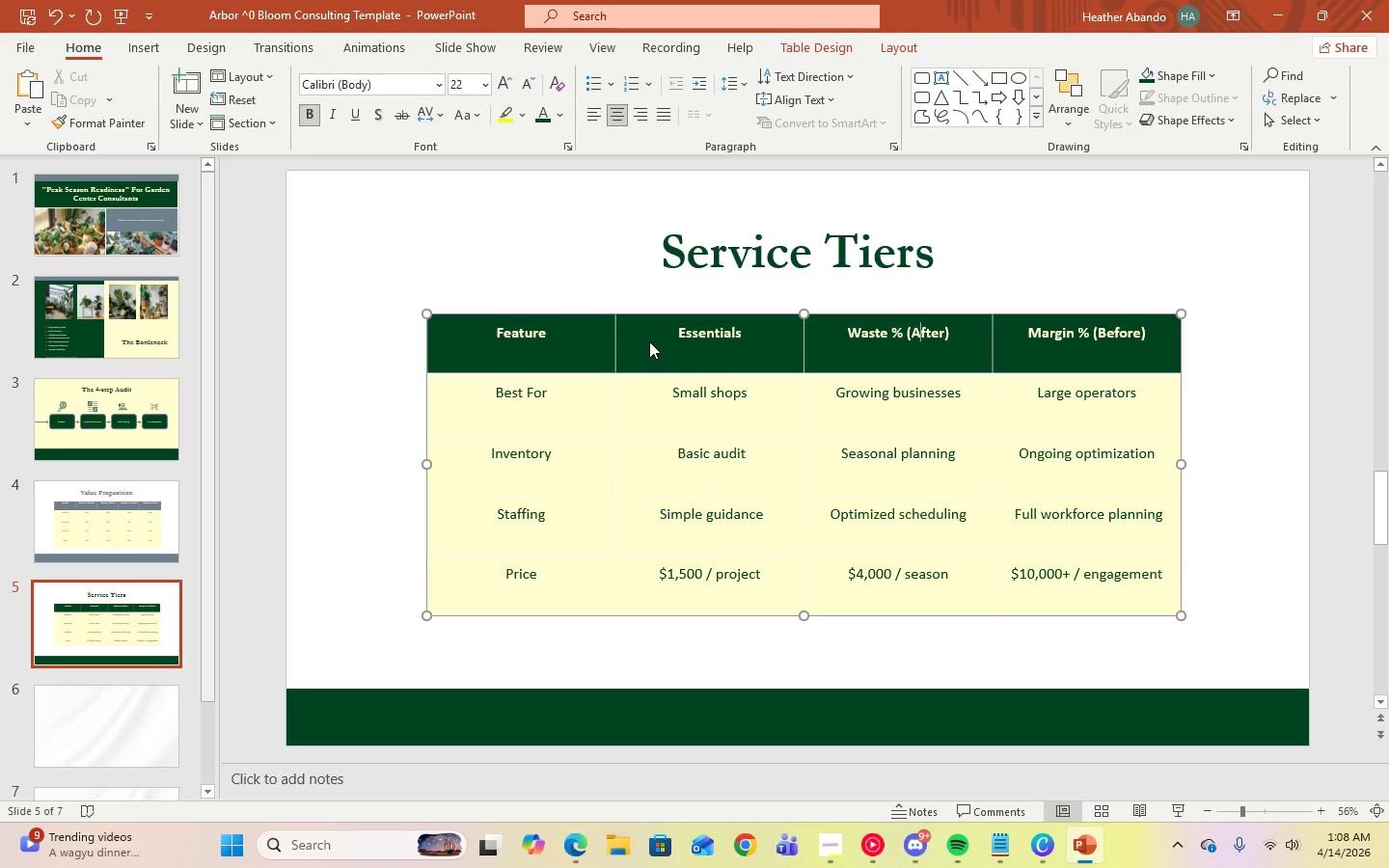 
key(ArrowRight)
 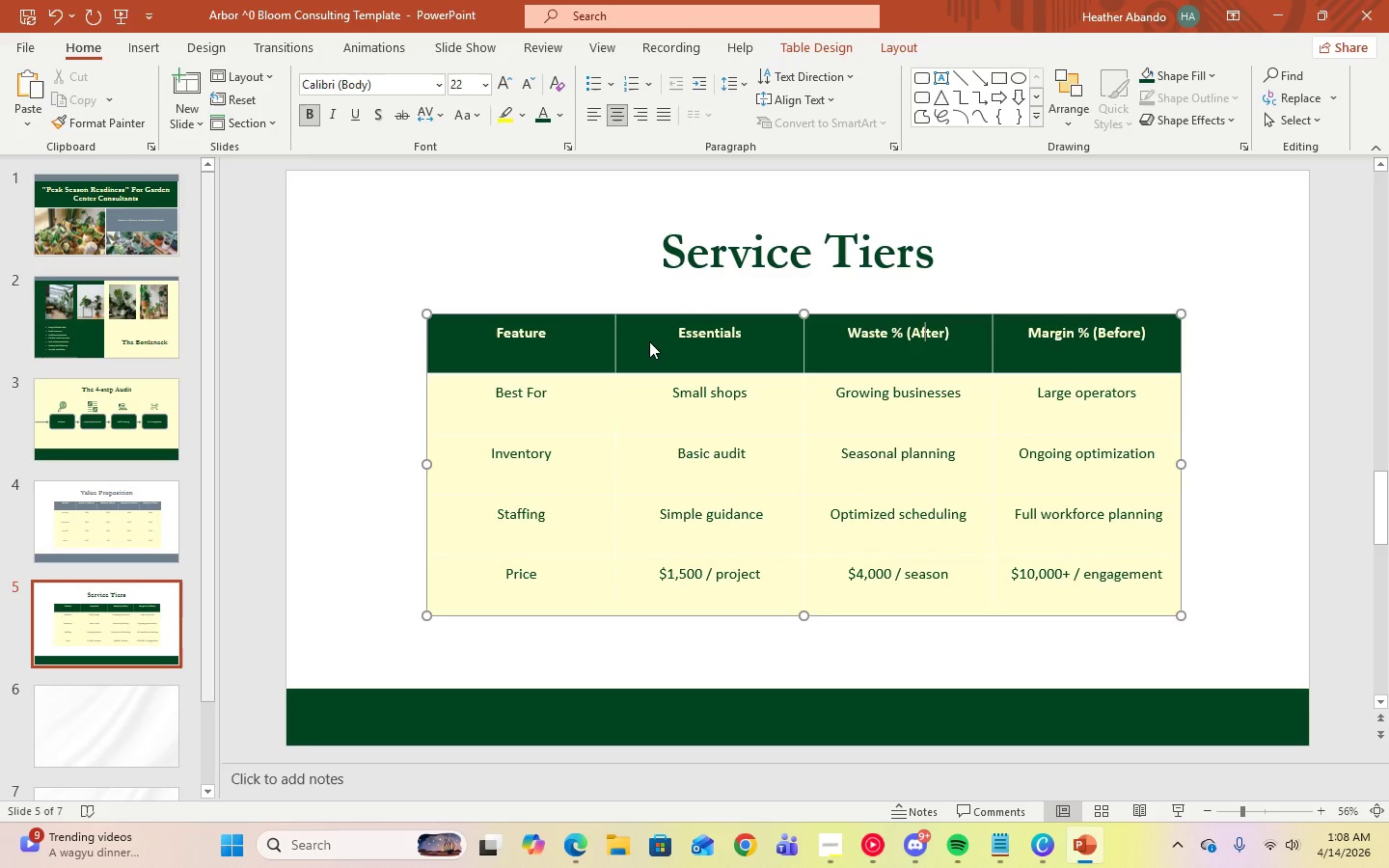 
key(ArrowRight)
 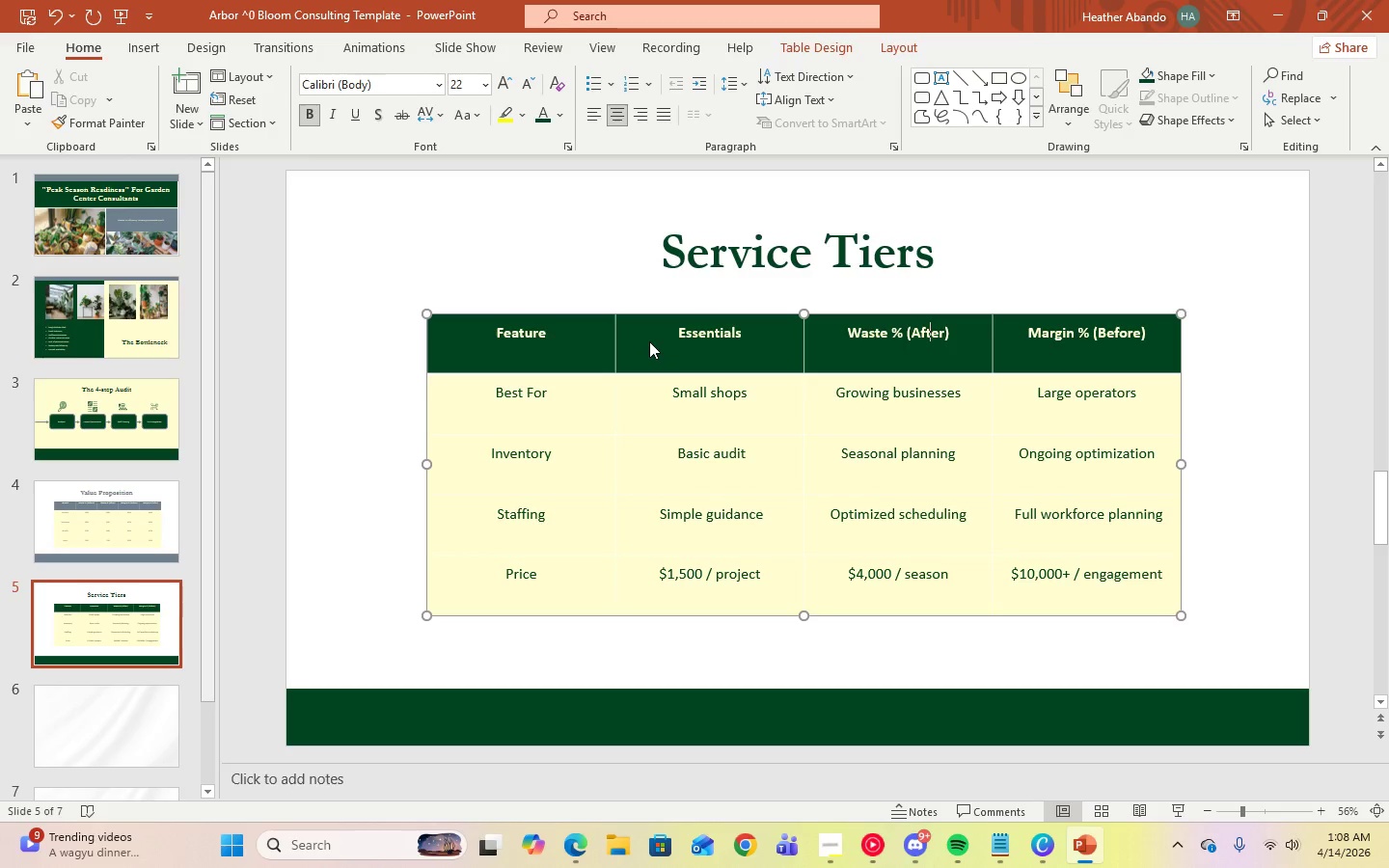 
key(ArrowRight)
 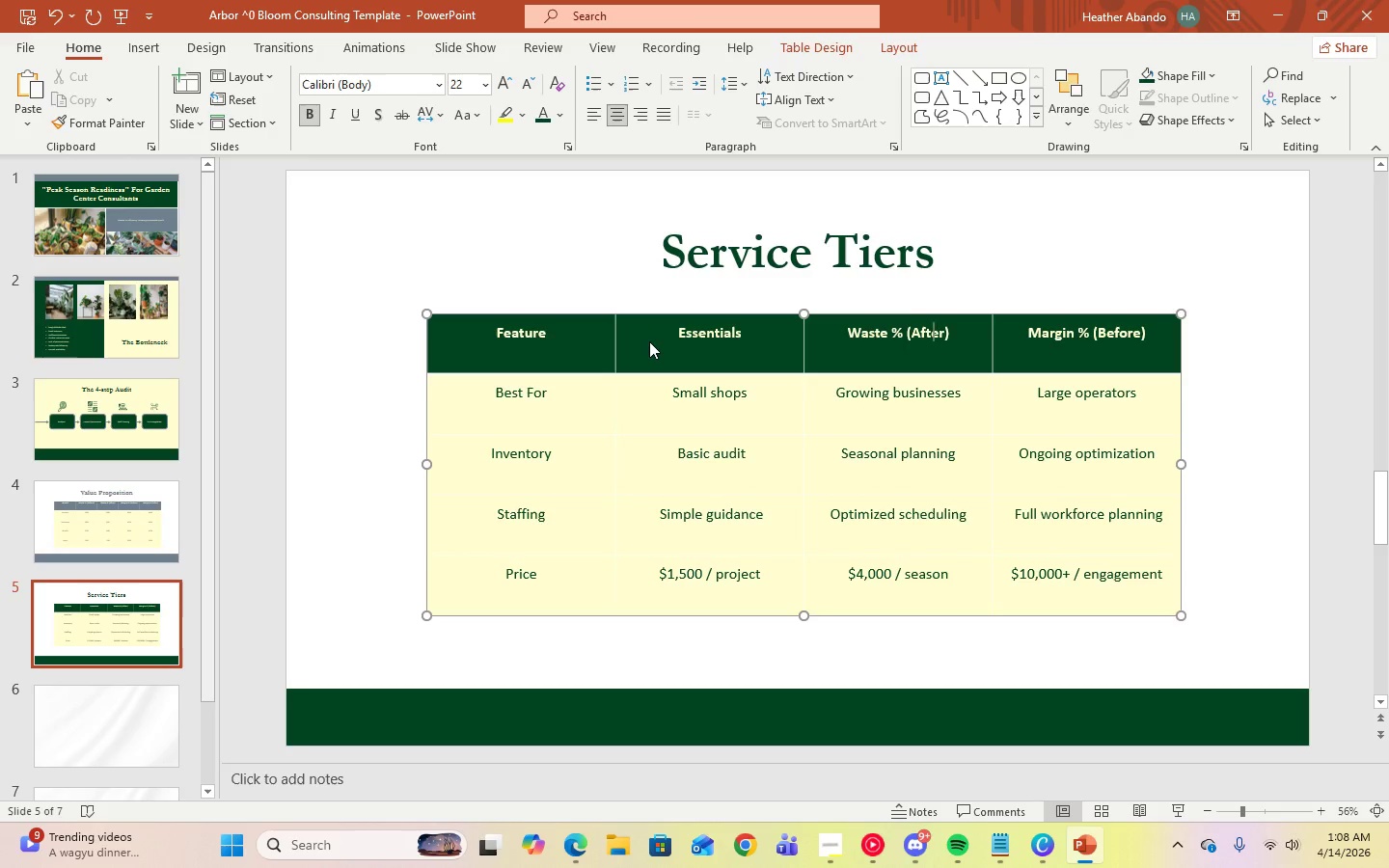 
key(ArrowRight)
 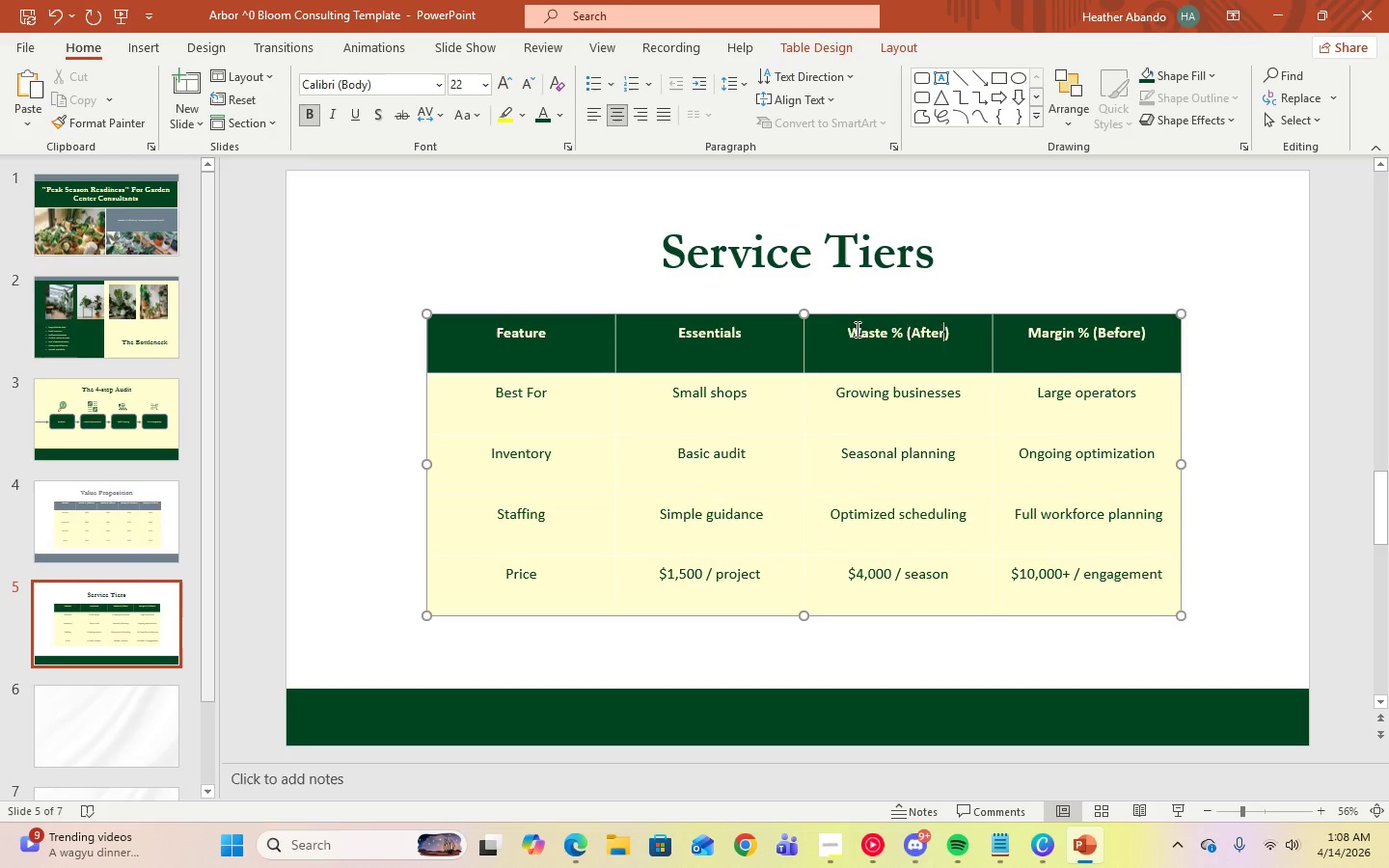 
left_click_drag(start_coordinate=[847, 329], to_coordinate=[964, 329])
 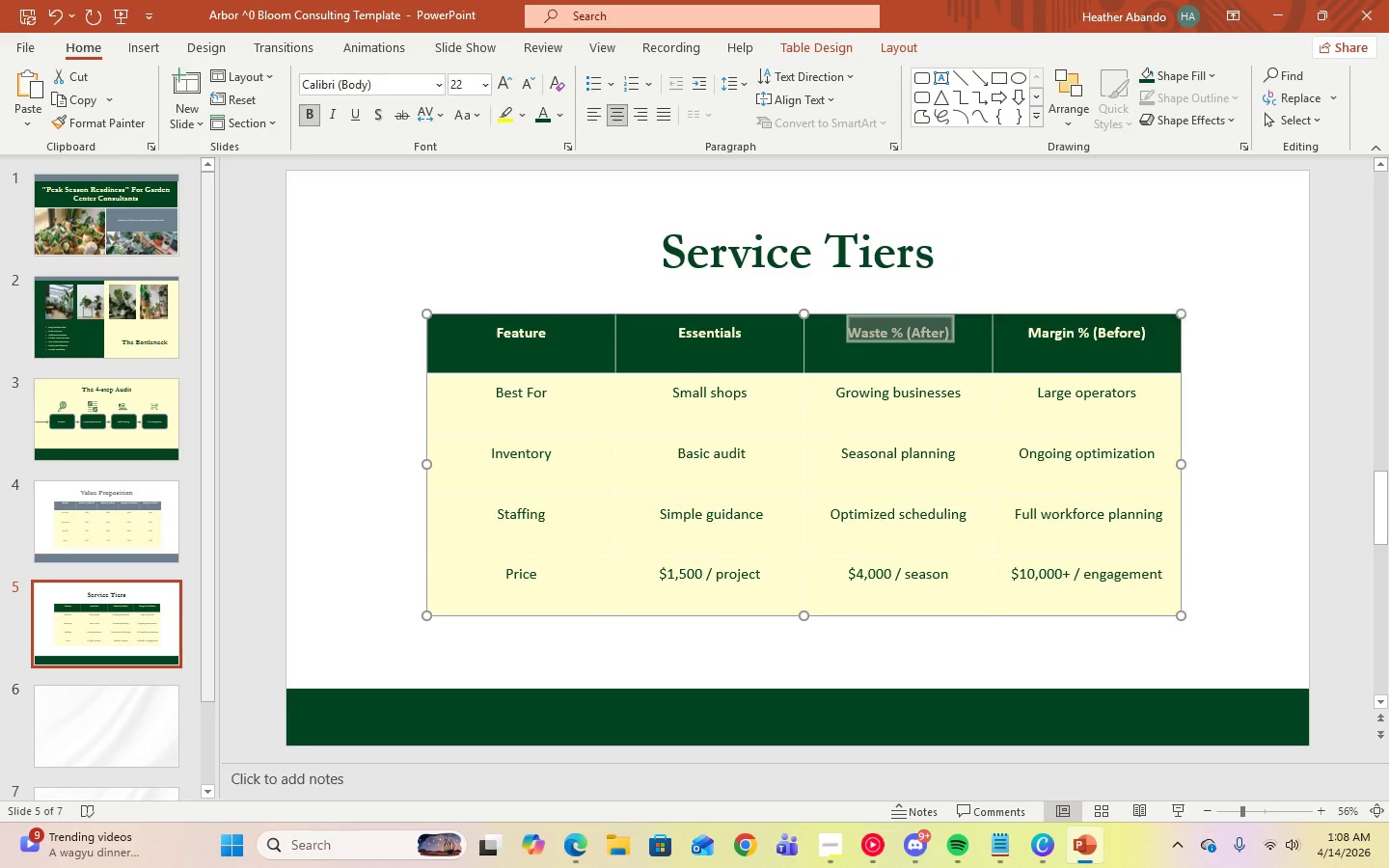 
type(growth )
 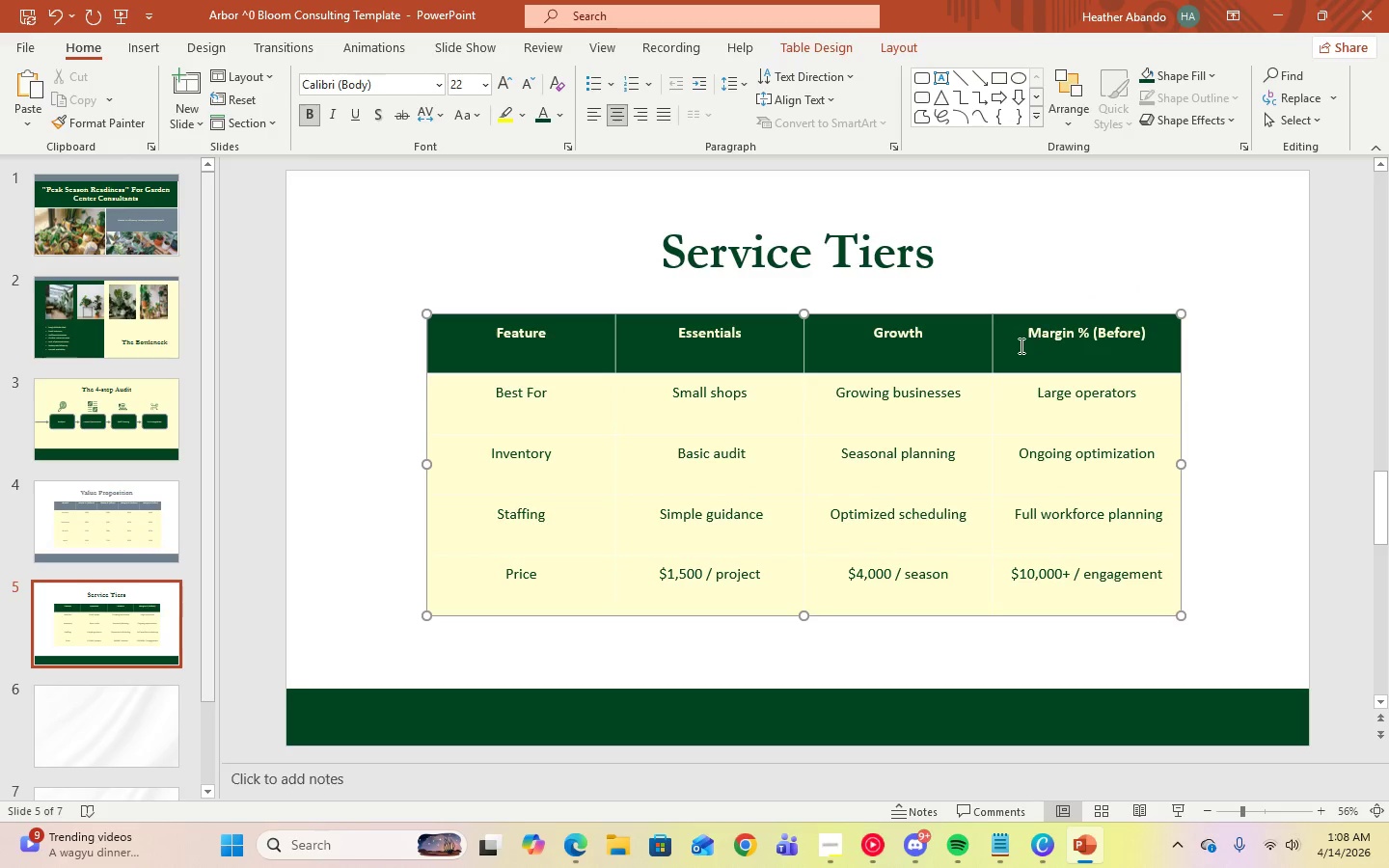 
left_click_drag(start_coordinate=[1018, 339], to_coordinate=[1153, 339])
 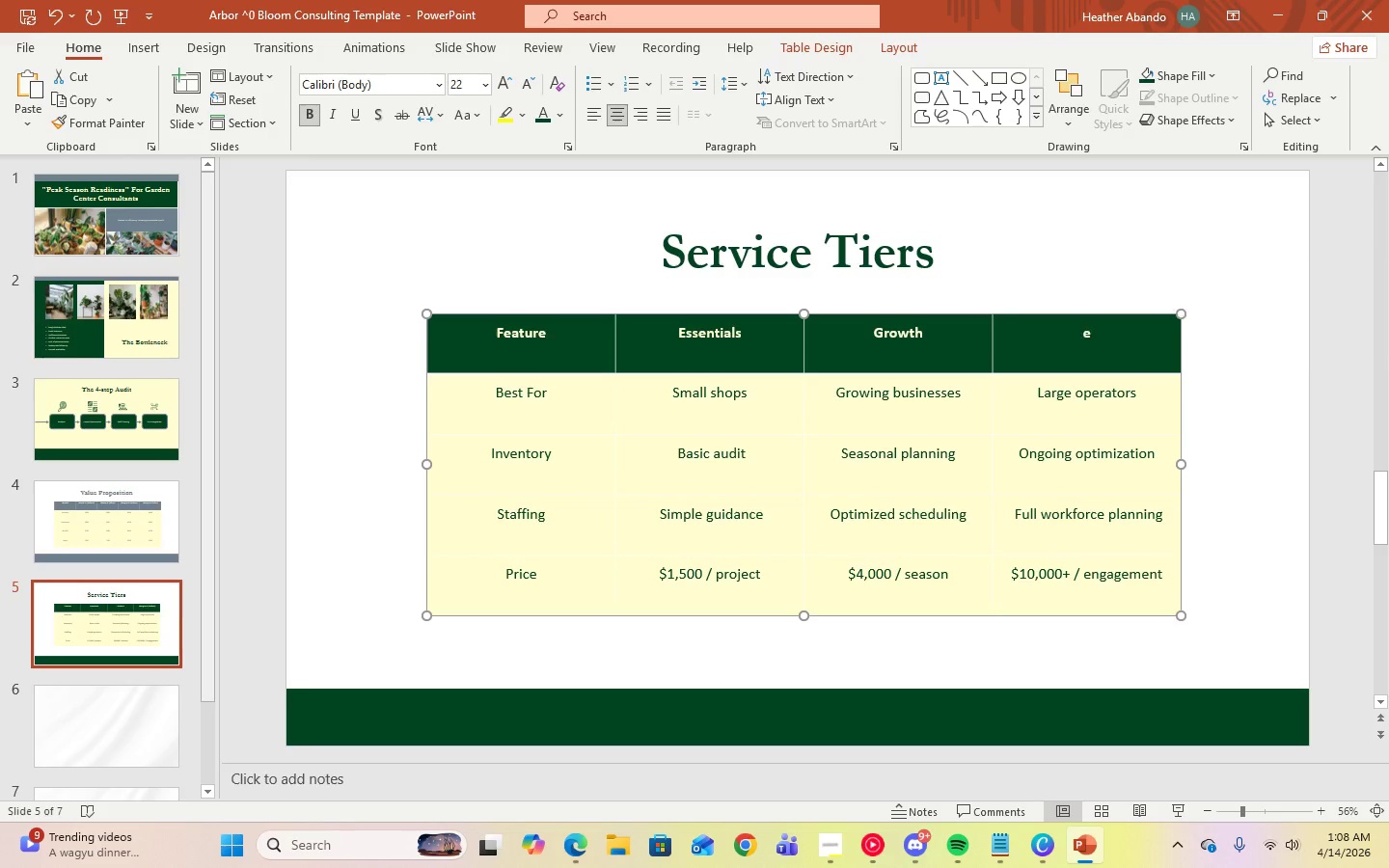 
type(enterprises )
 